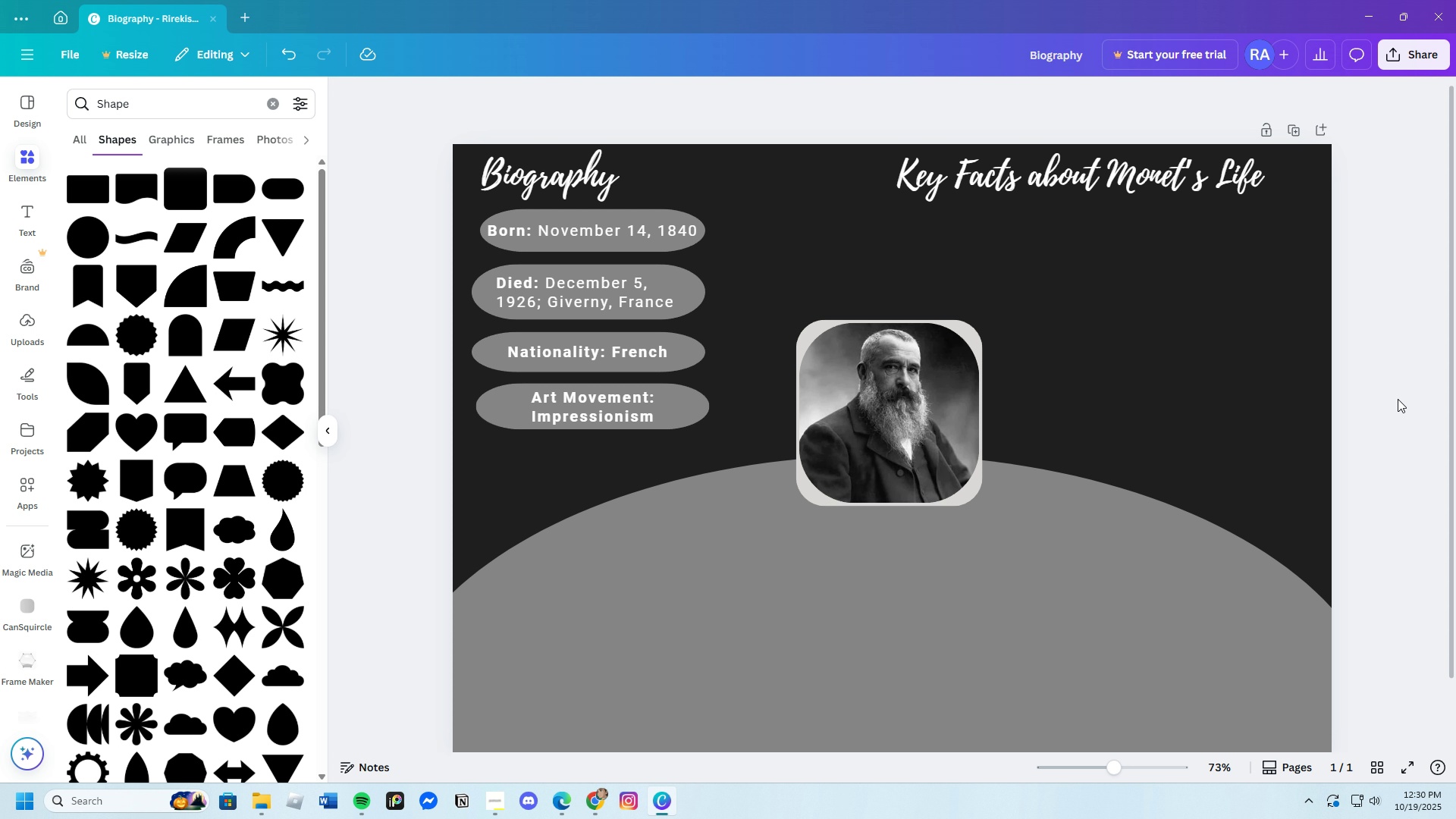 
wait(5.45)
 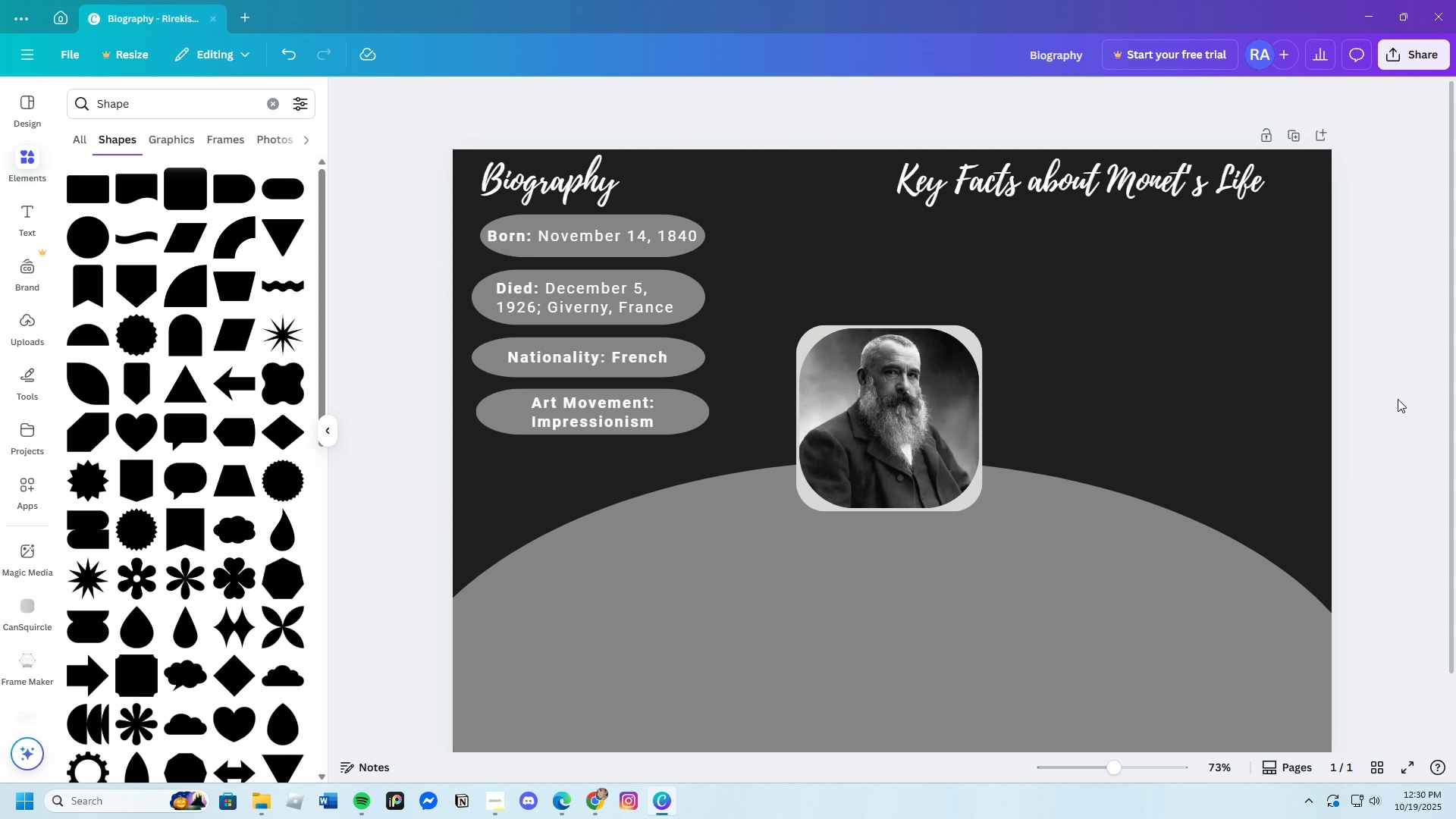 
scroll: coordinate [1398, 399], scroll_direction: up, amount: 2.0
 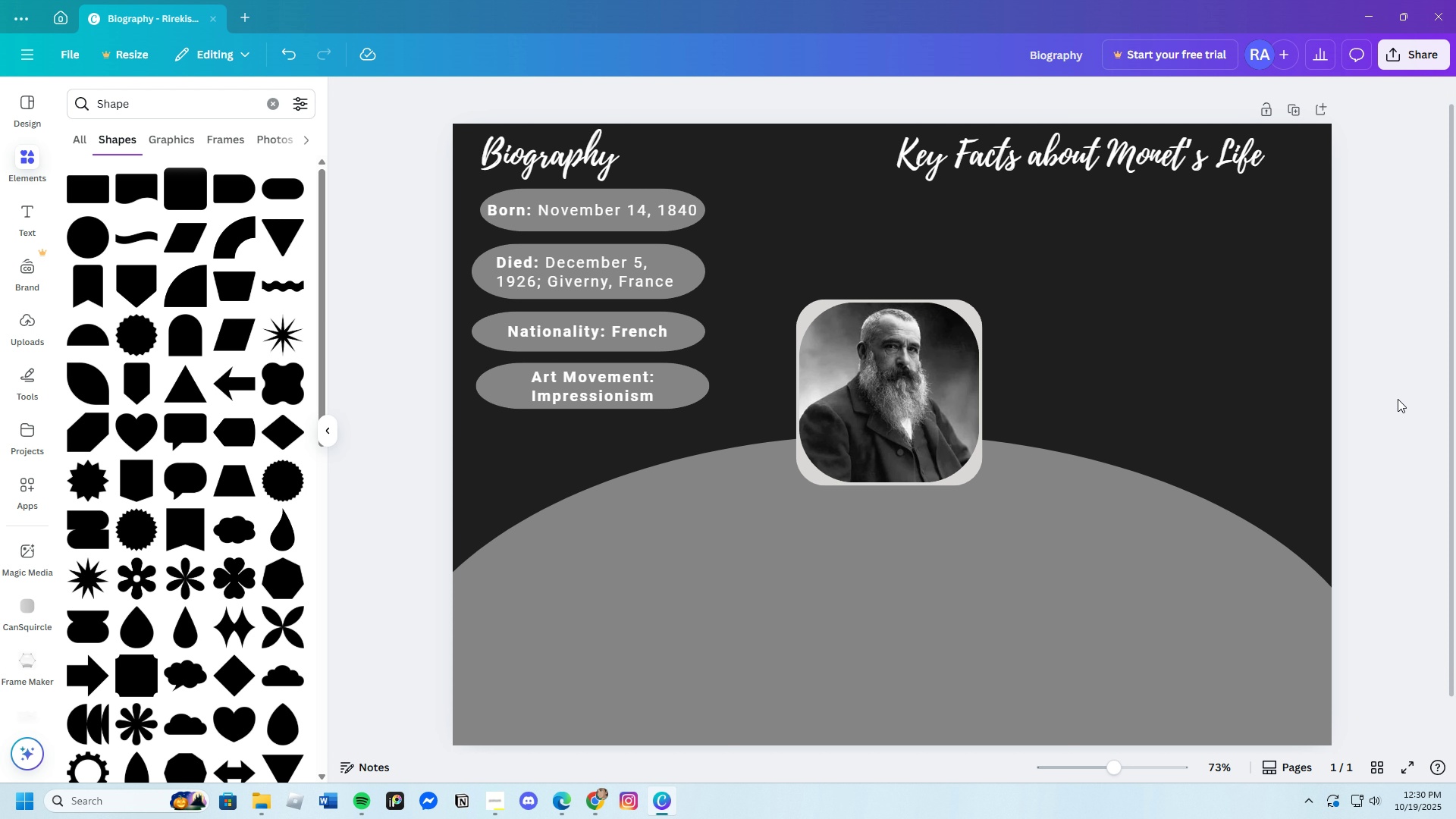 
scroll: coordinate [1398, 399], scroll_direction: down, amount: 3.0
 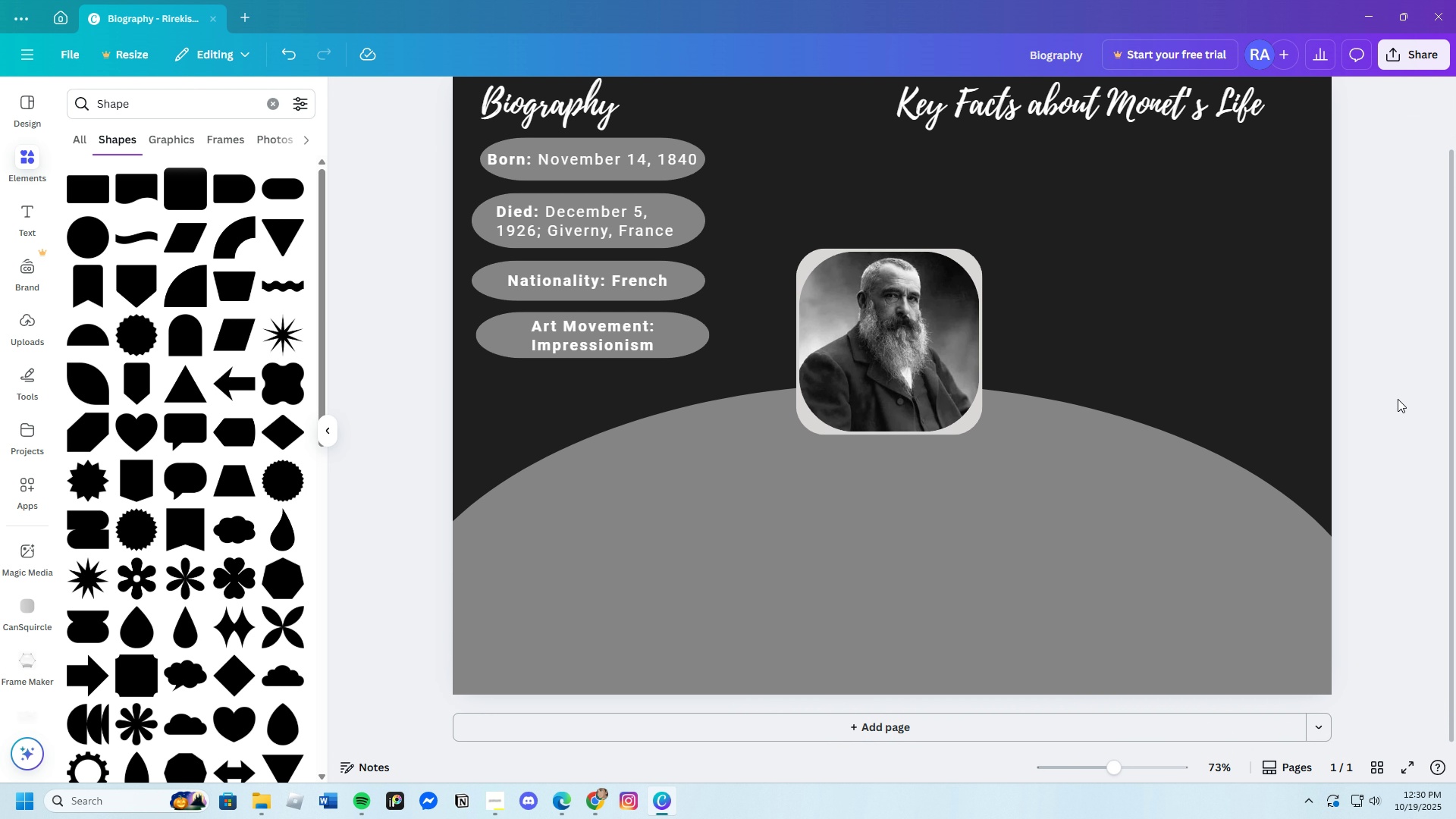 
scroll: coordinate [1398, 399], scroll_direction: up, amount: 1.0
 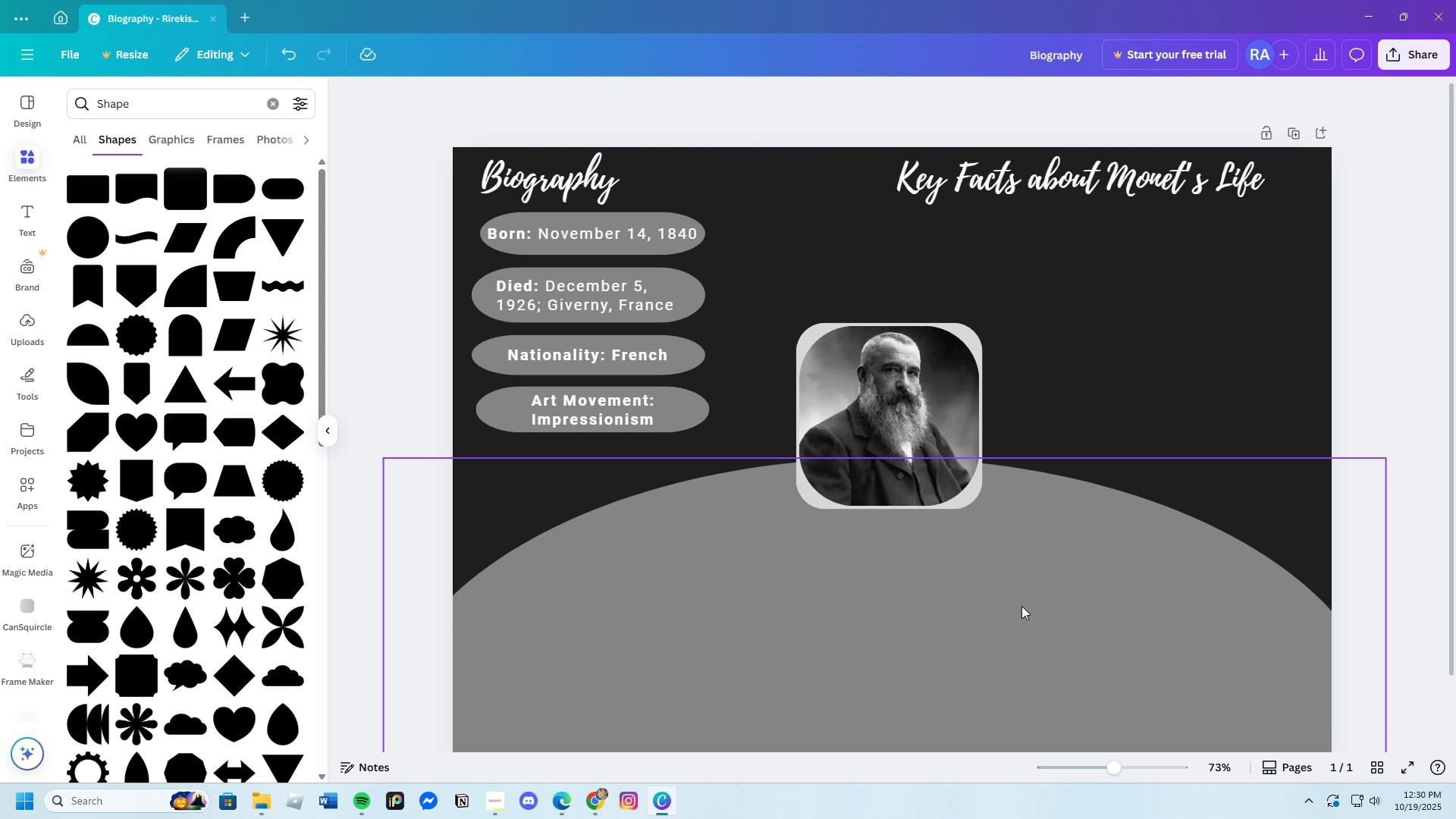 
left_click([1021, 606])
 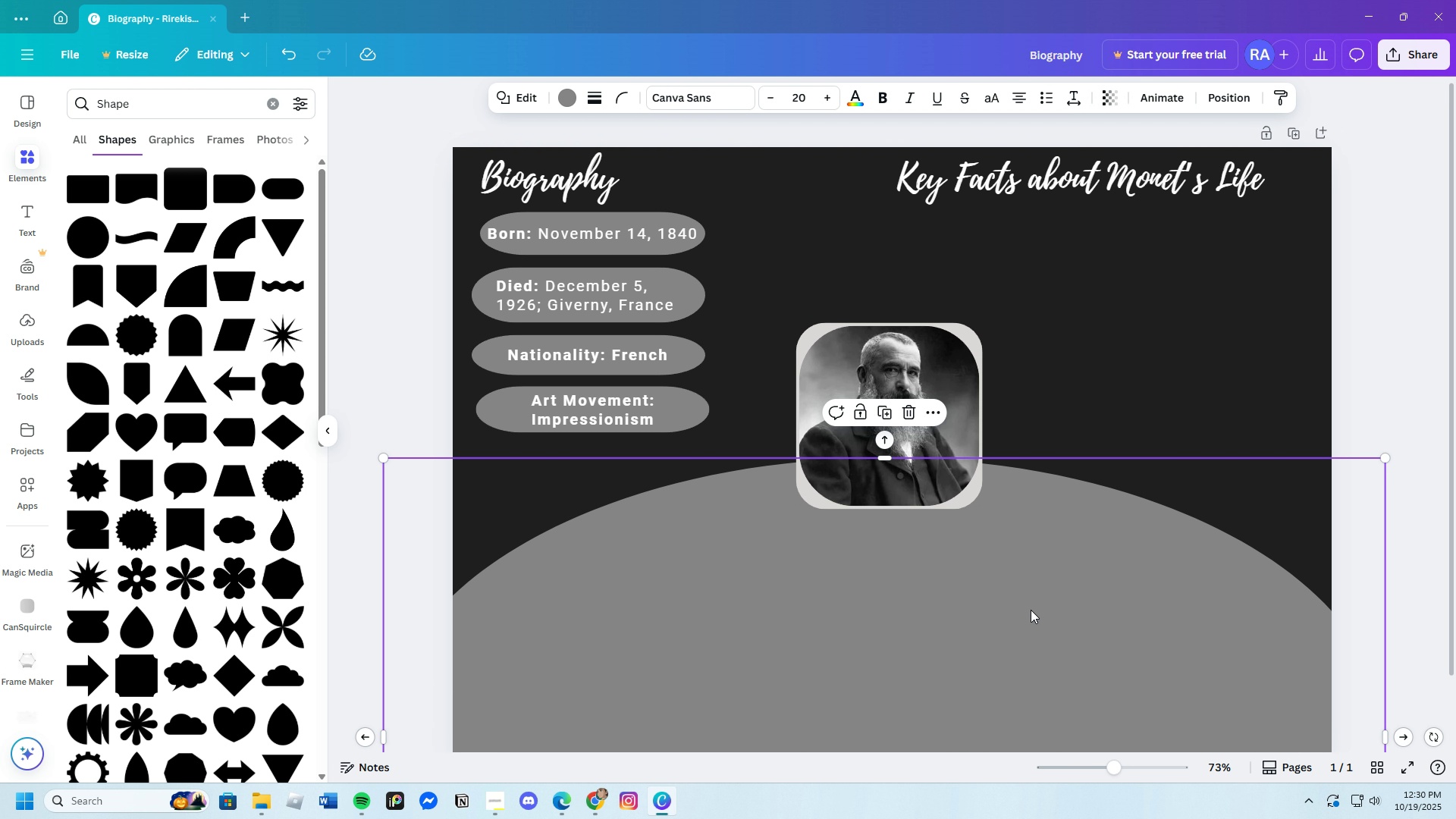 
left_click_drag(start_coordinate=[1031, 613], to_coordinate=[1018, 573])
 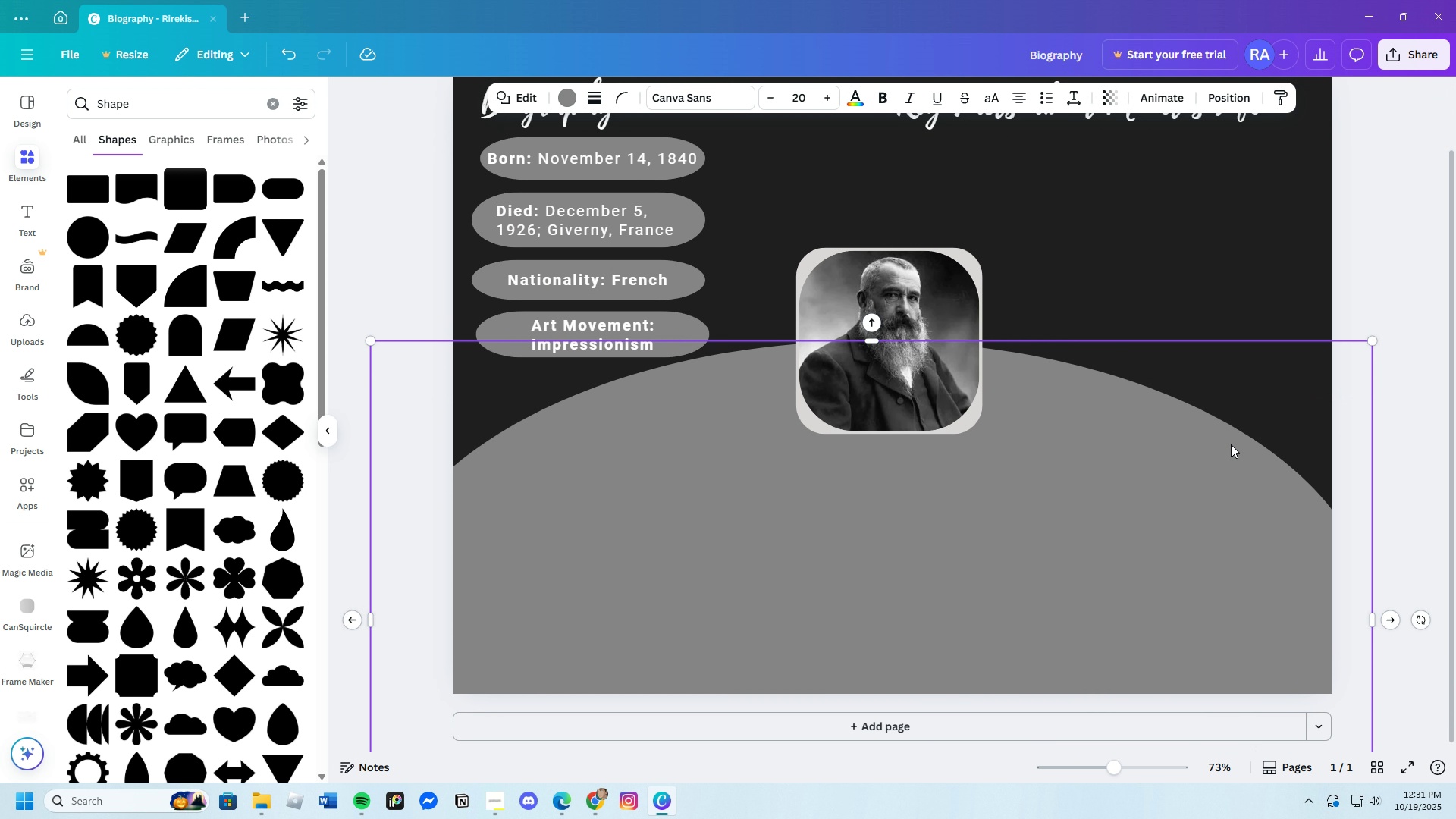 
scroll: coordinate [1018, 573], scroll_direction: down, amount: 1.0
 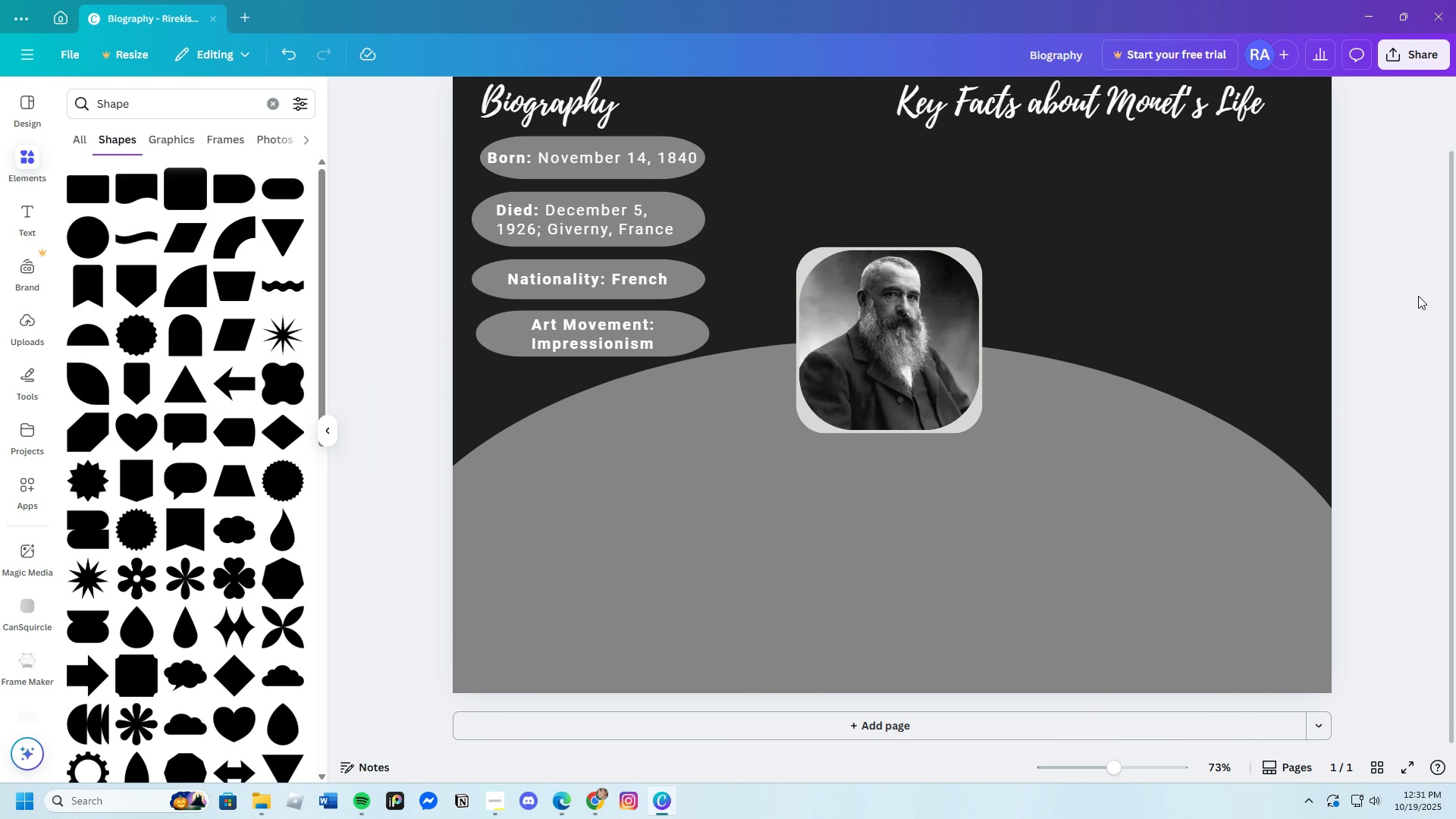 
left_click([1418, 296])
 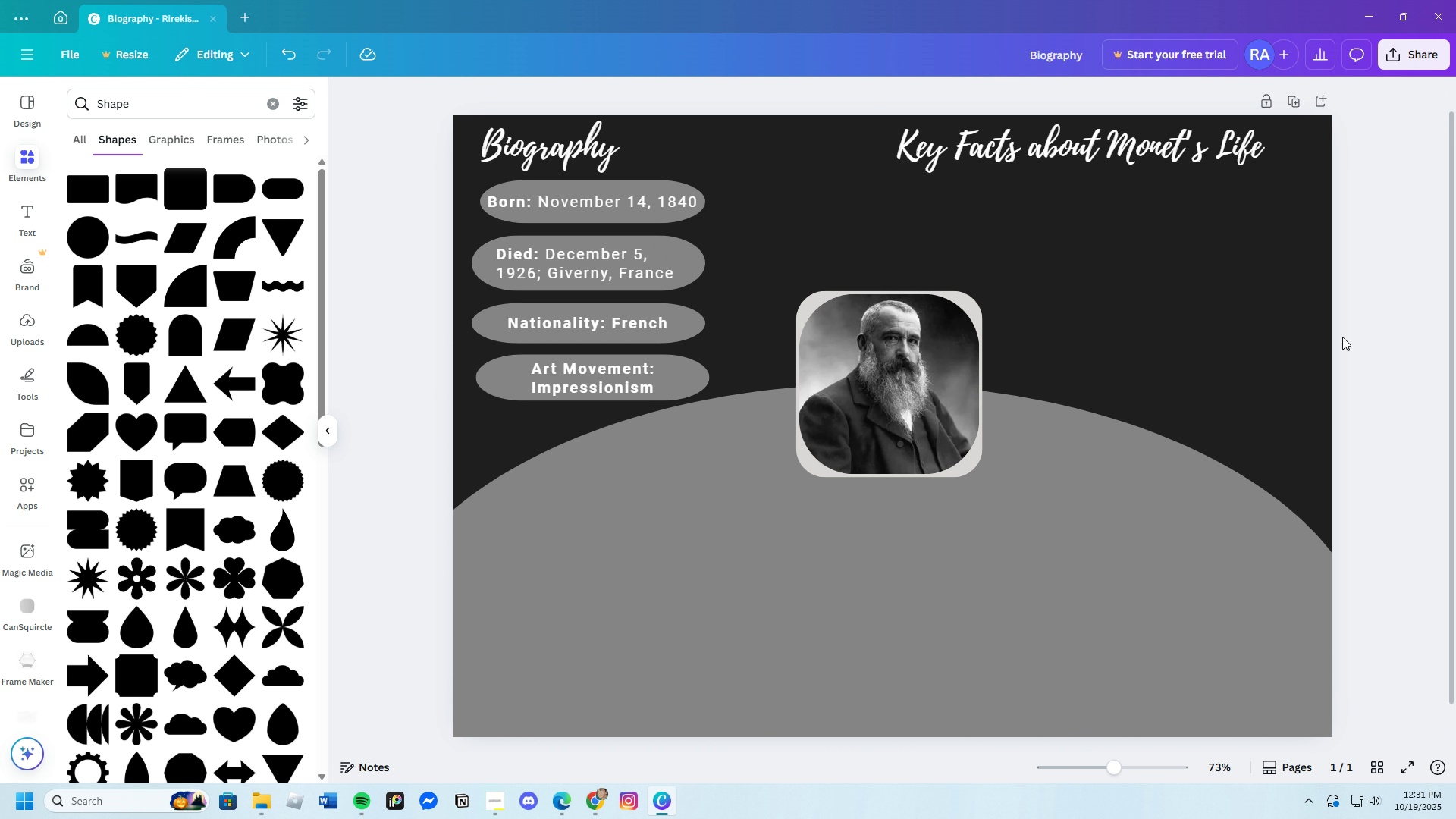 
scroll: coordinate [1342, 336], scroll_direction: up, amount: 2.0
 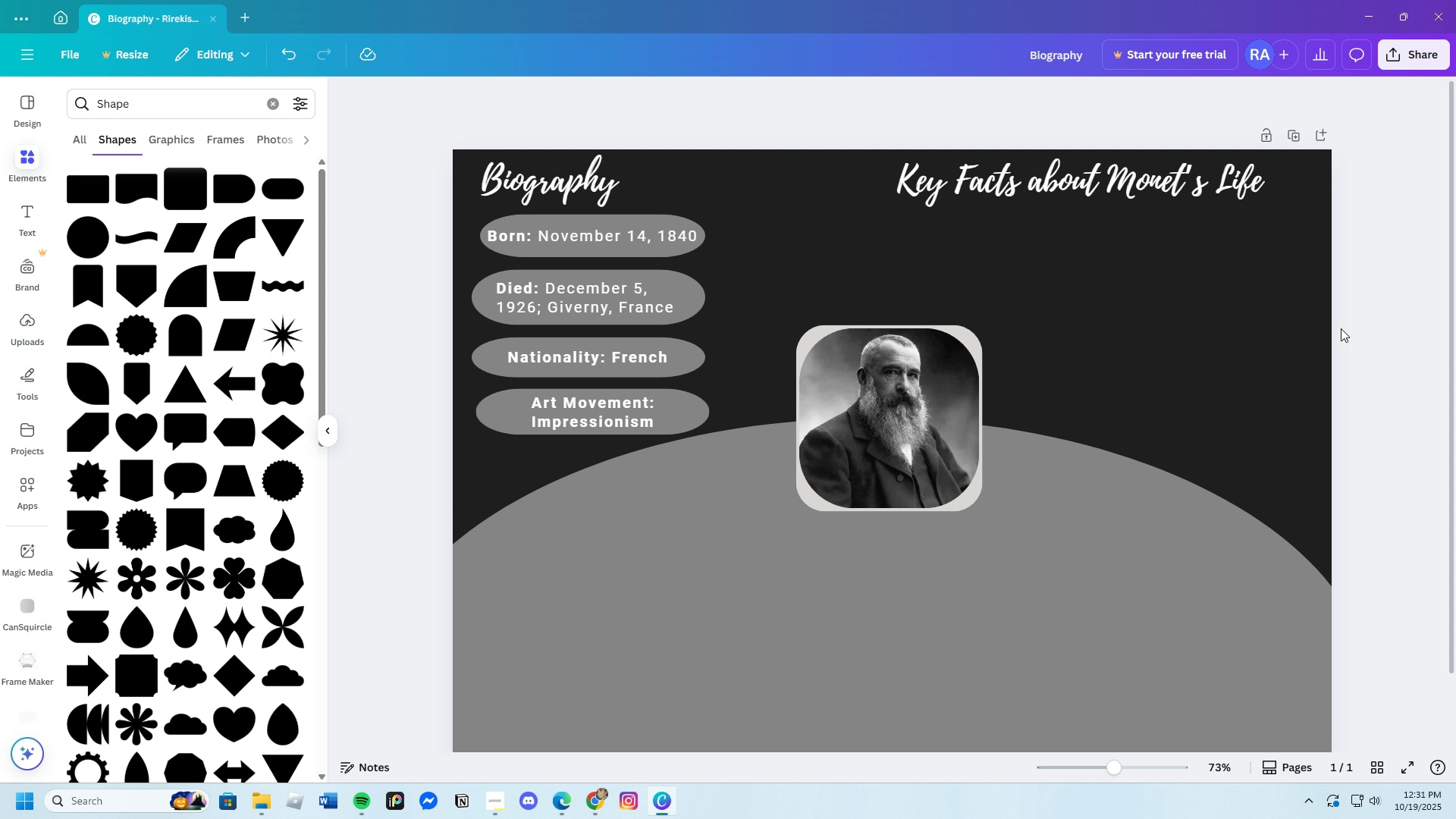 
wait(44.55)
 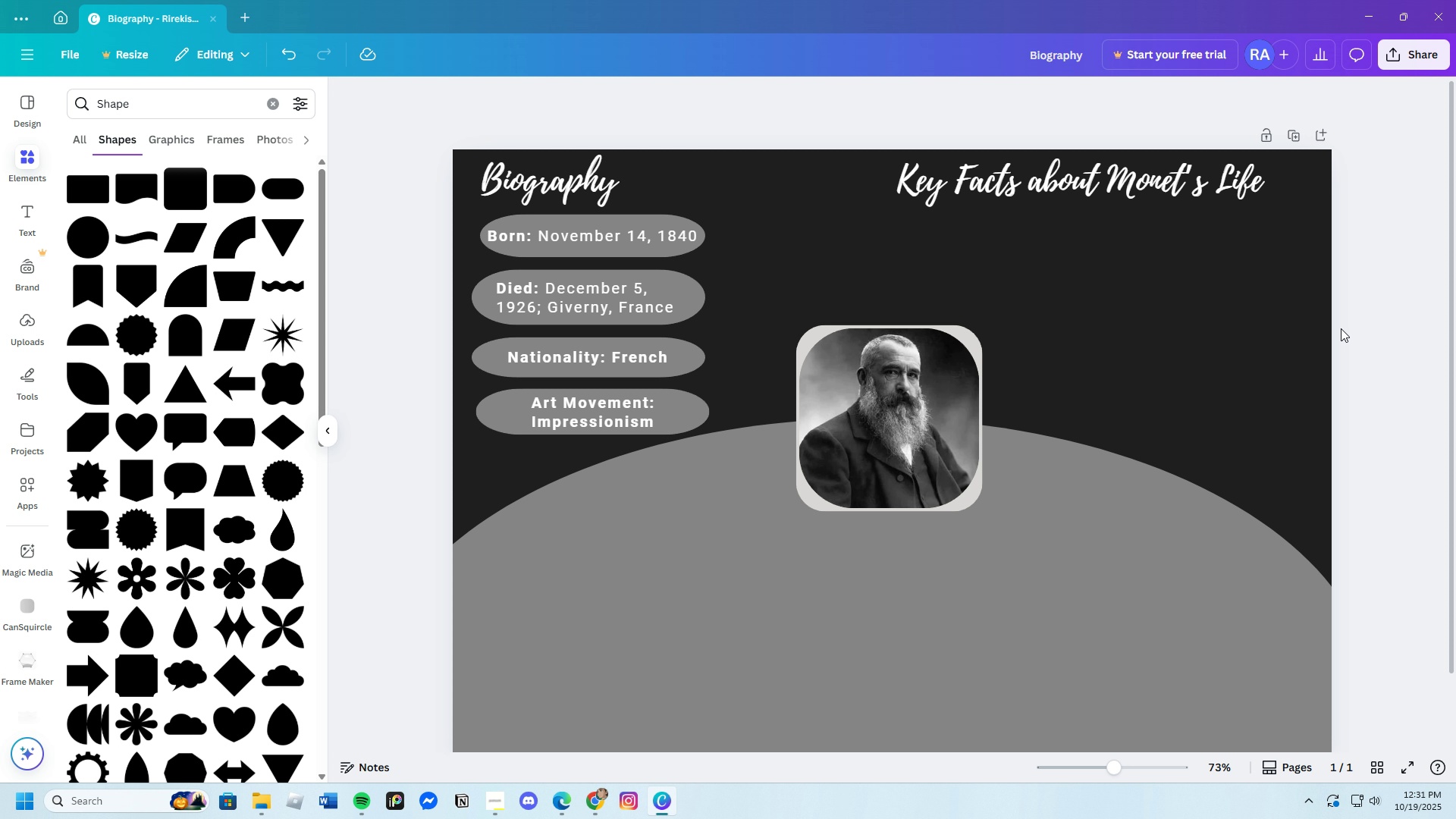 
left_click([642, 246])
 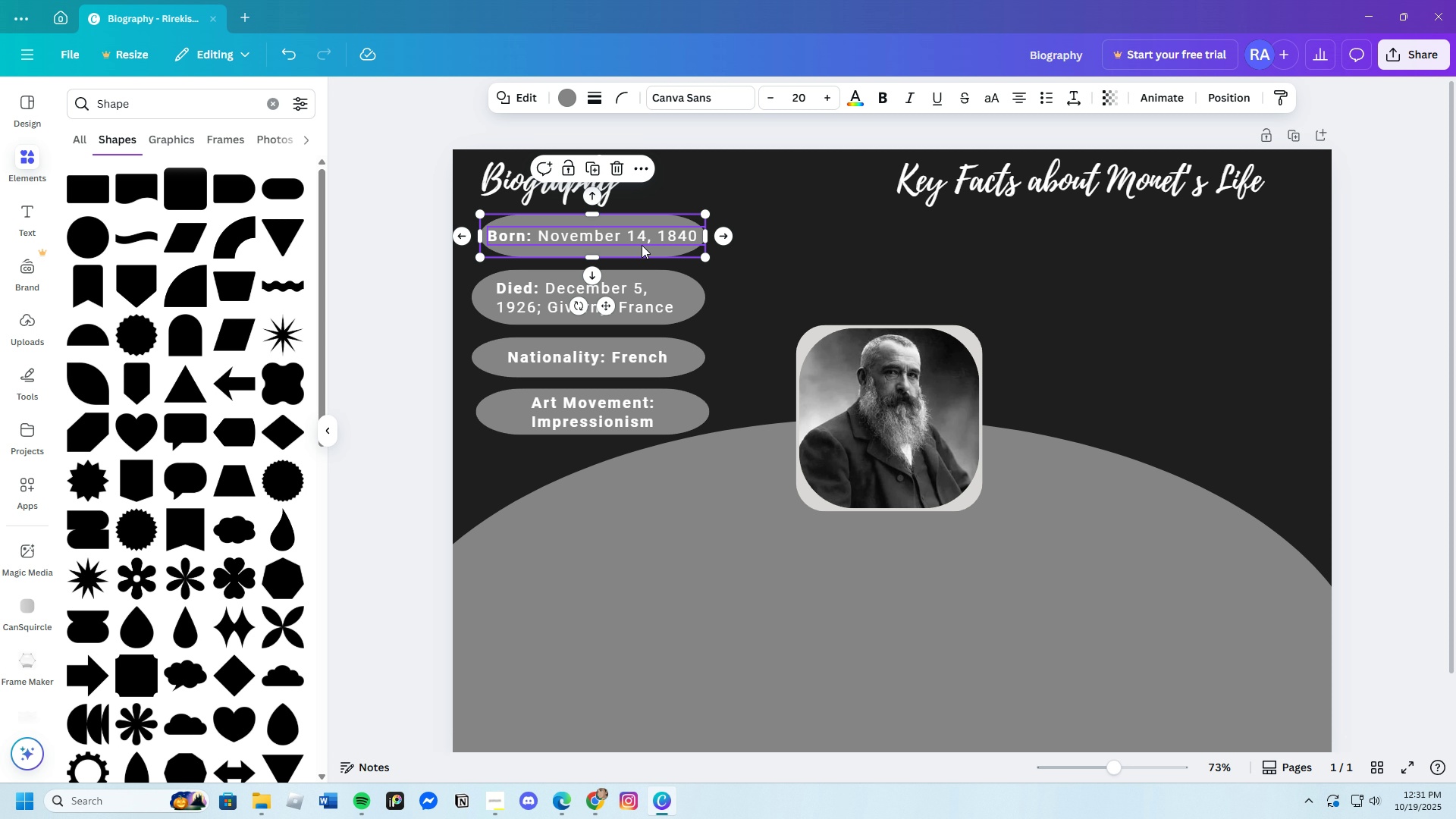 
key(Control+C)
 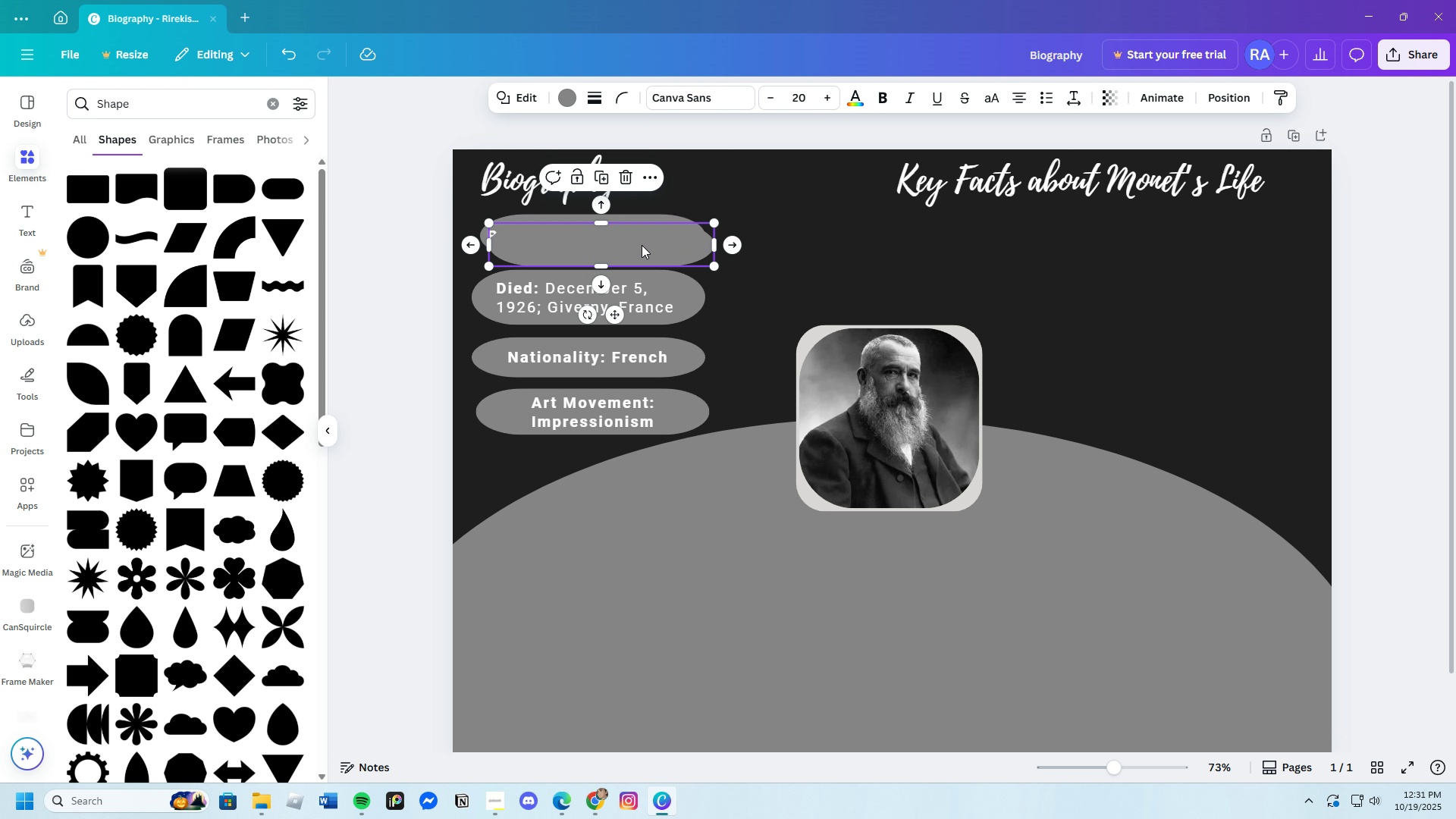 
key(Control+V)
 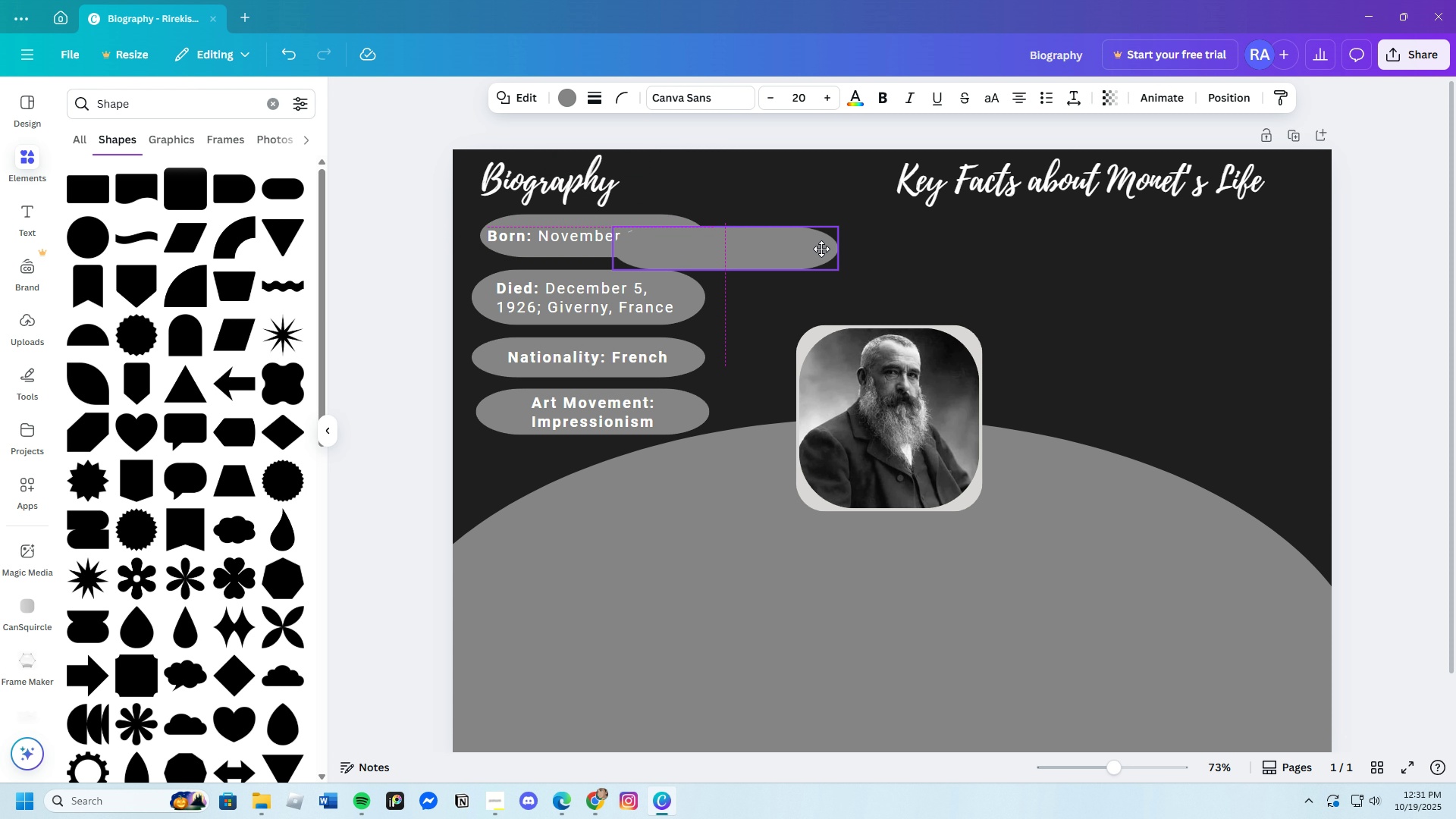 
left_click_drag(start_coordinate=[643, 245], to_coordinate=[988, 236])
 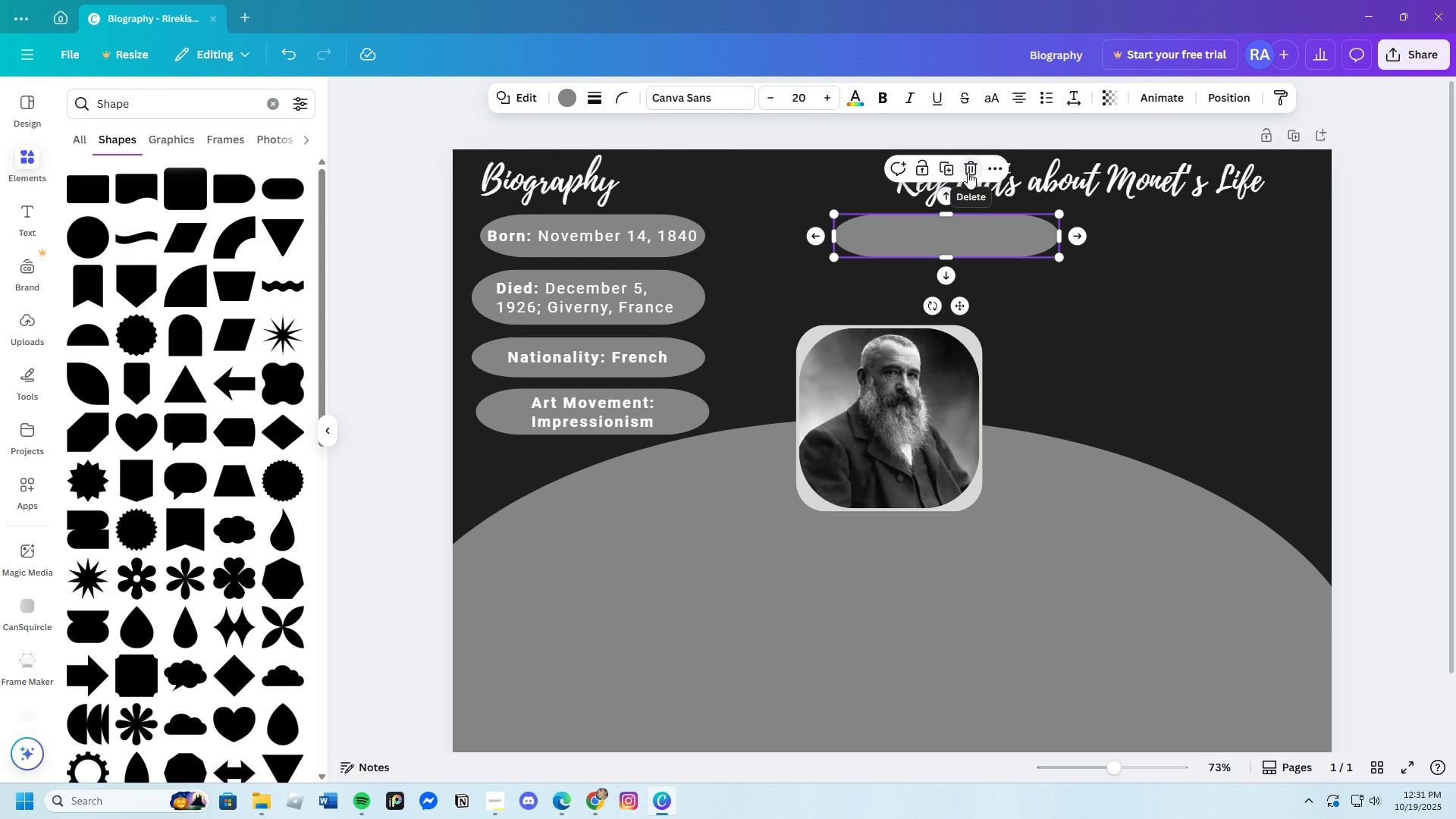 
left_click([968, 172])
 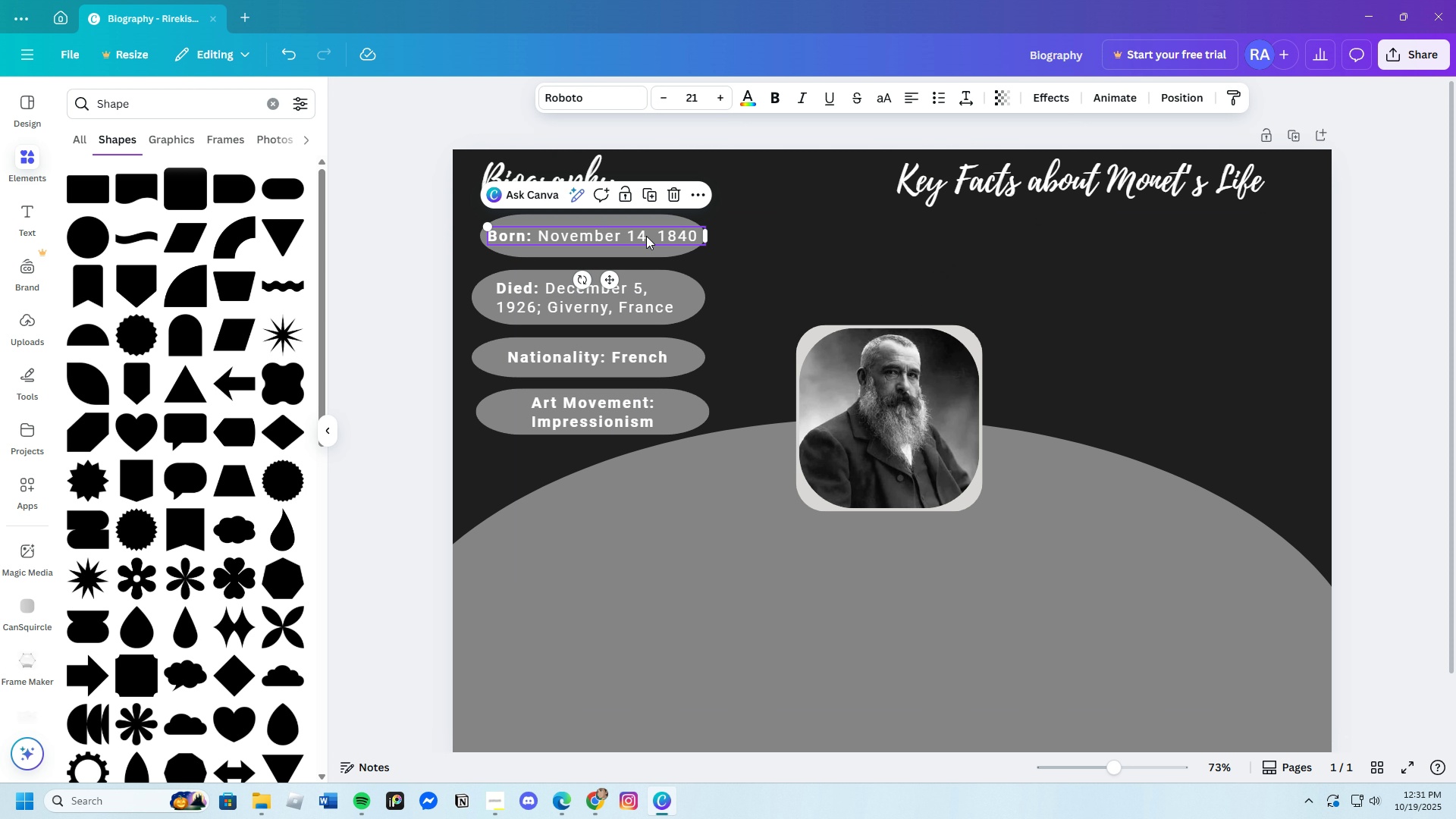 
left_click([646, 236])
 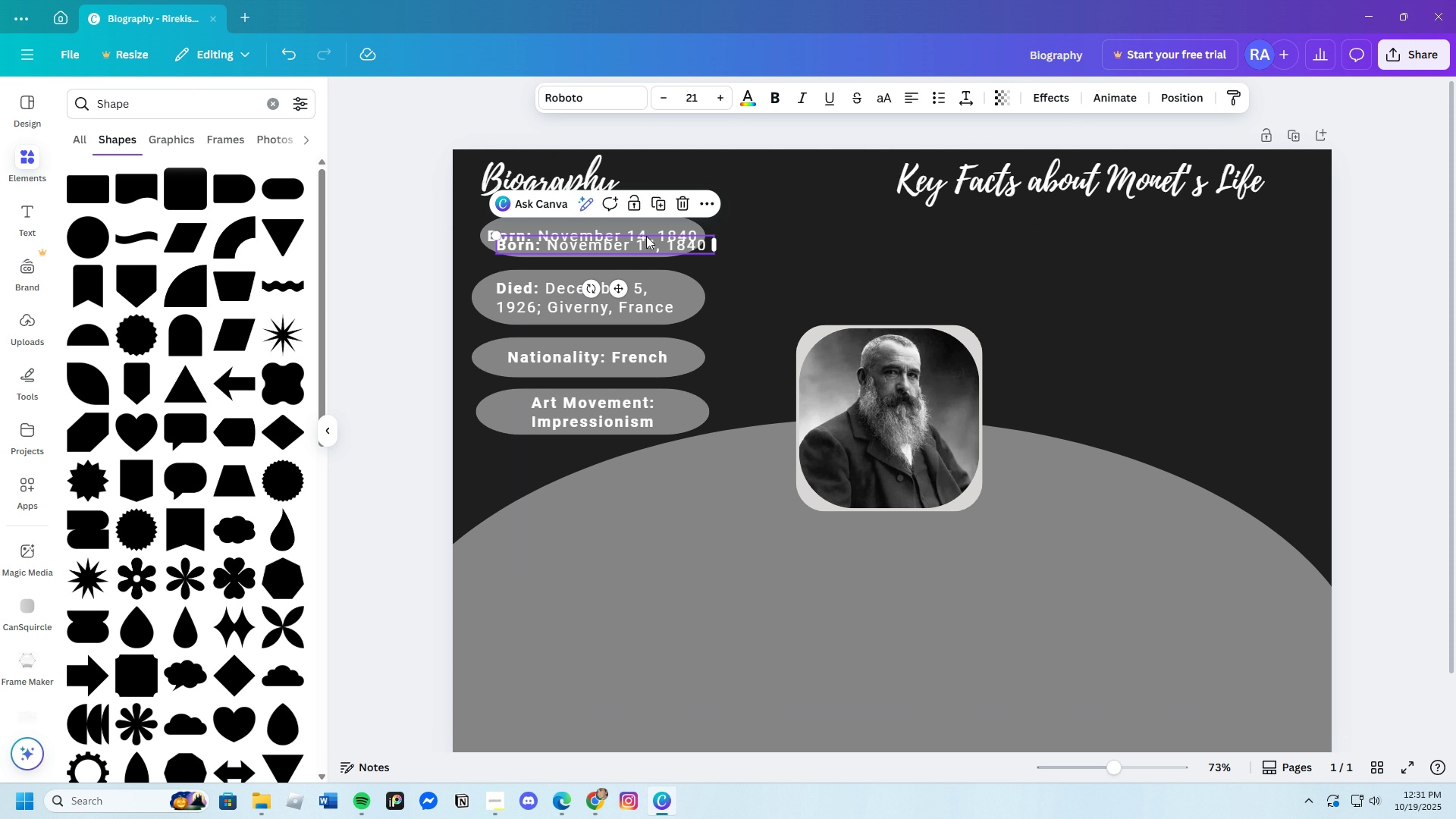 
key(Control+C)
 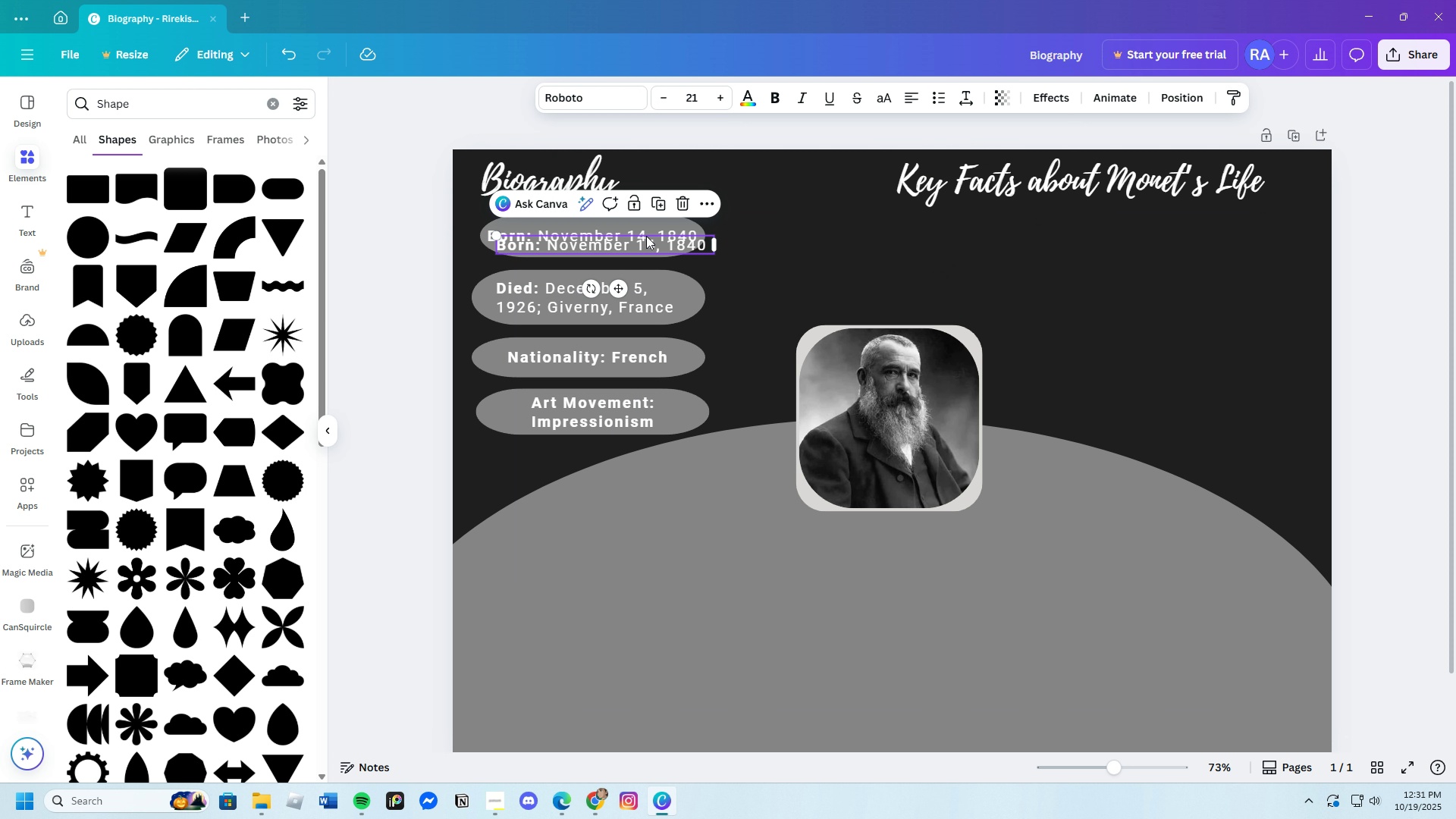 
key(Control+V)
 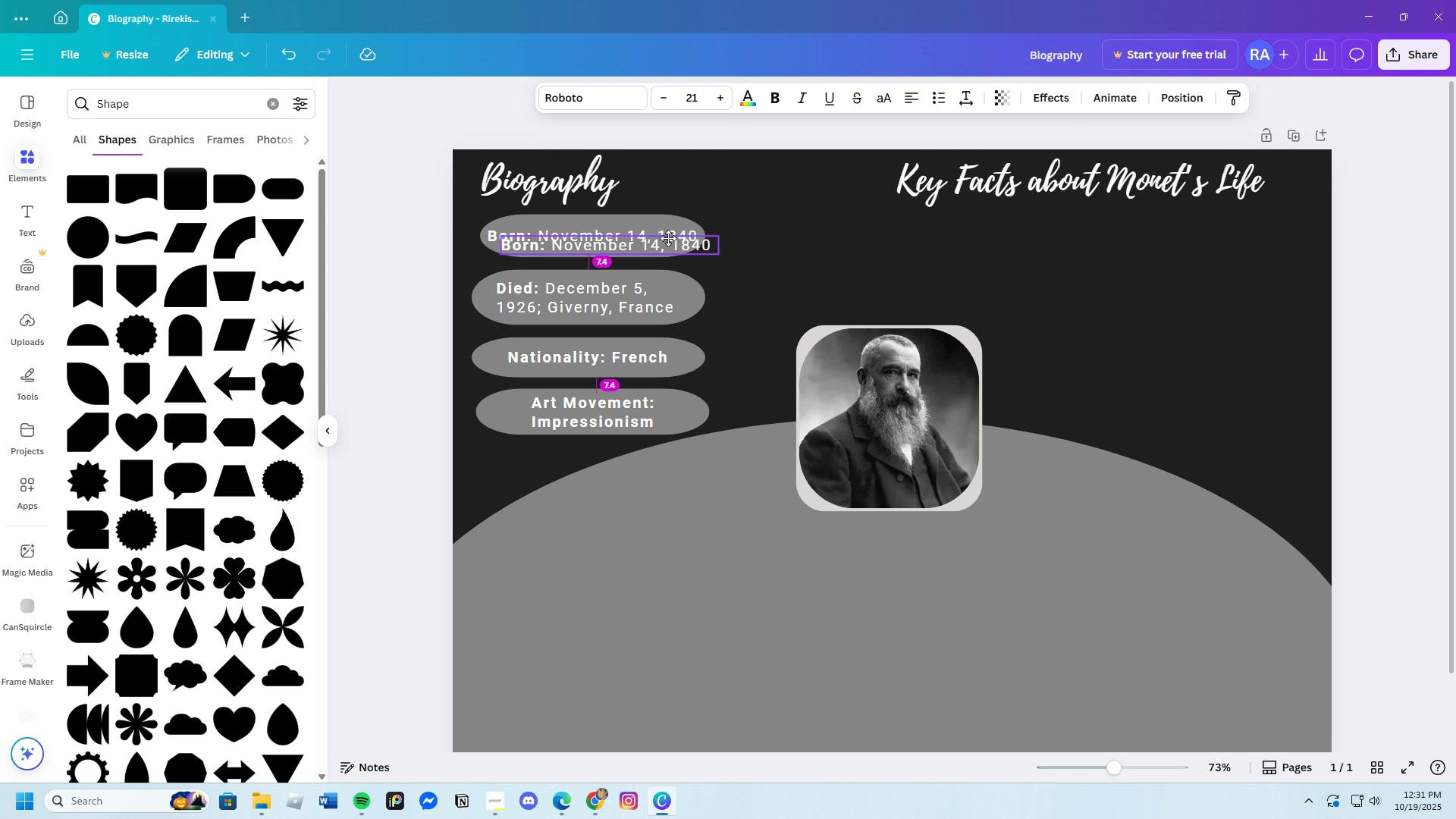 
left_click_drag(start_coordinate=[646, 237], to_coordinate=[1087, 225])
 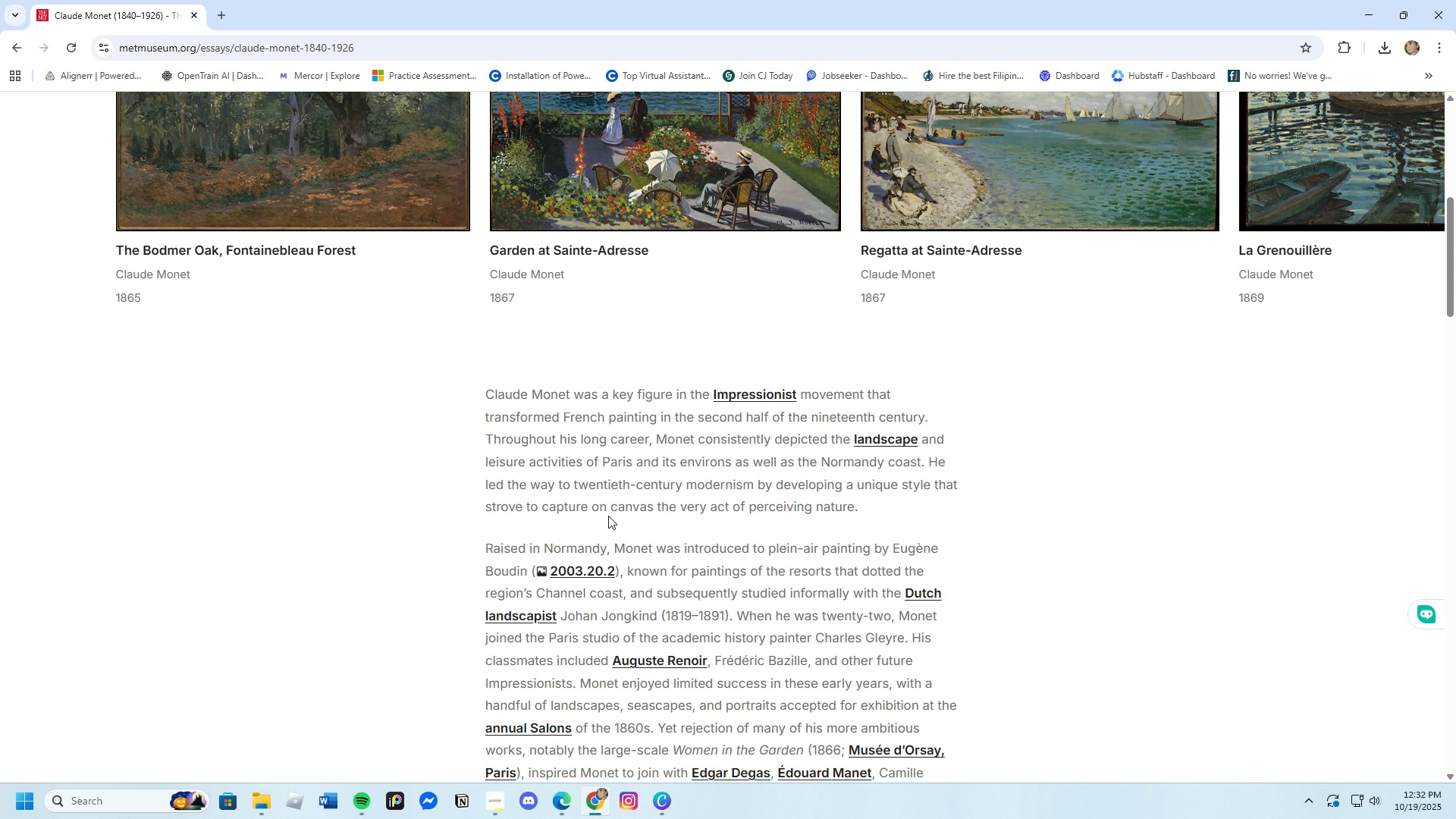 
wait(17.86)
 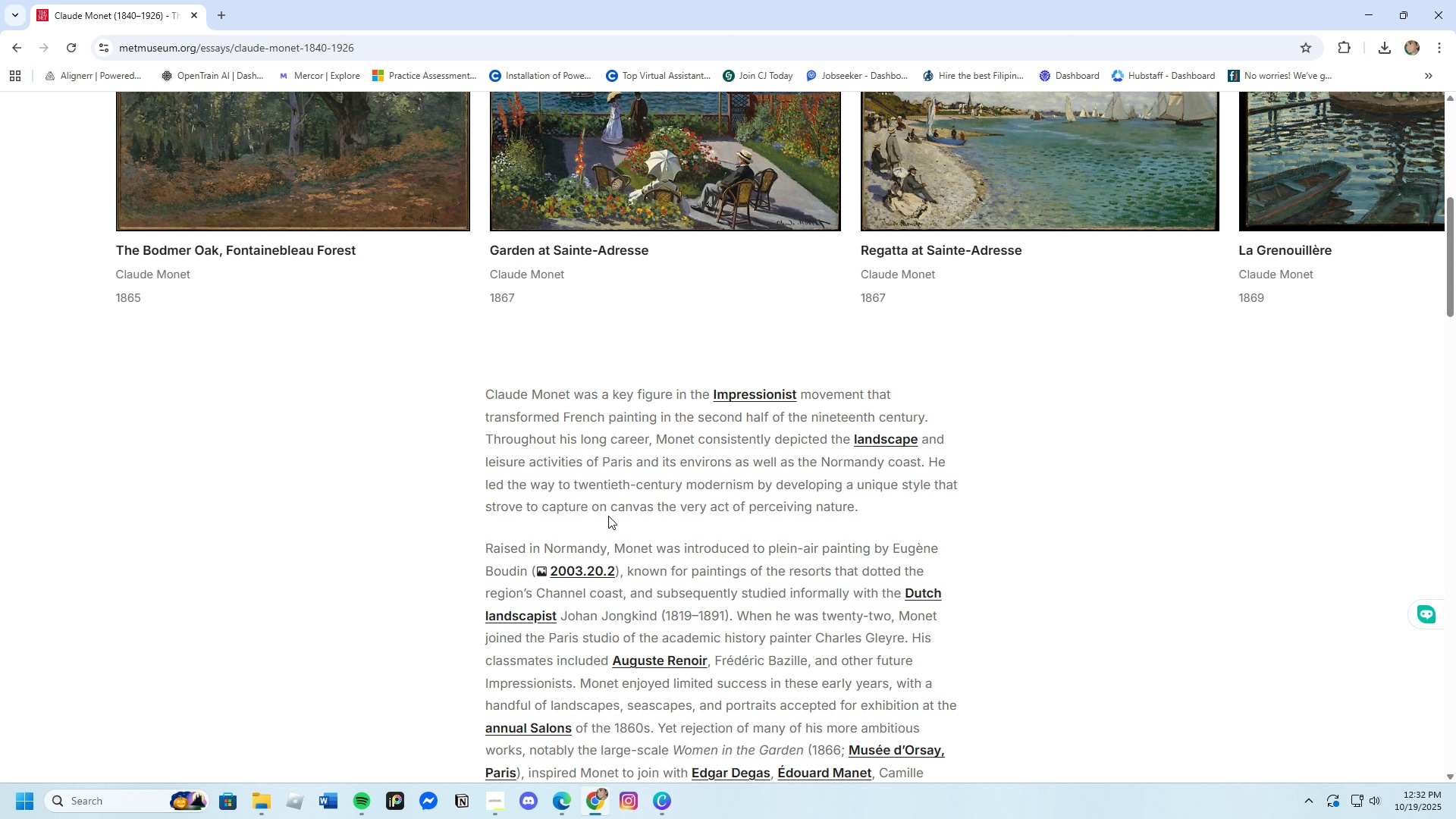 
scroll: coordinate [610, 584], scroll_direction: down, amount: 1.0
 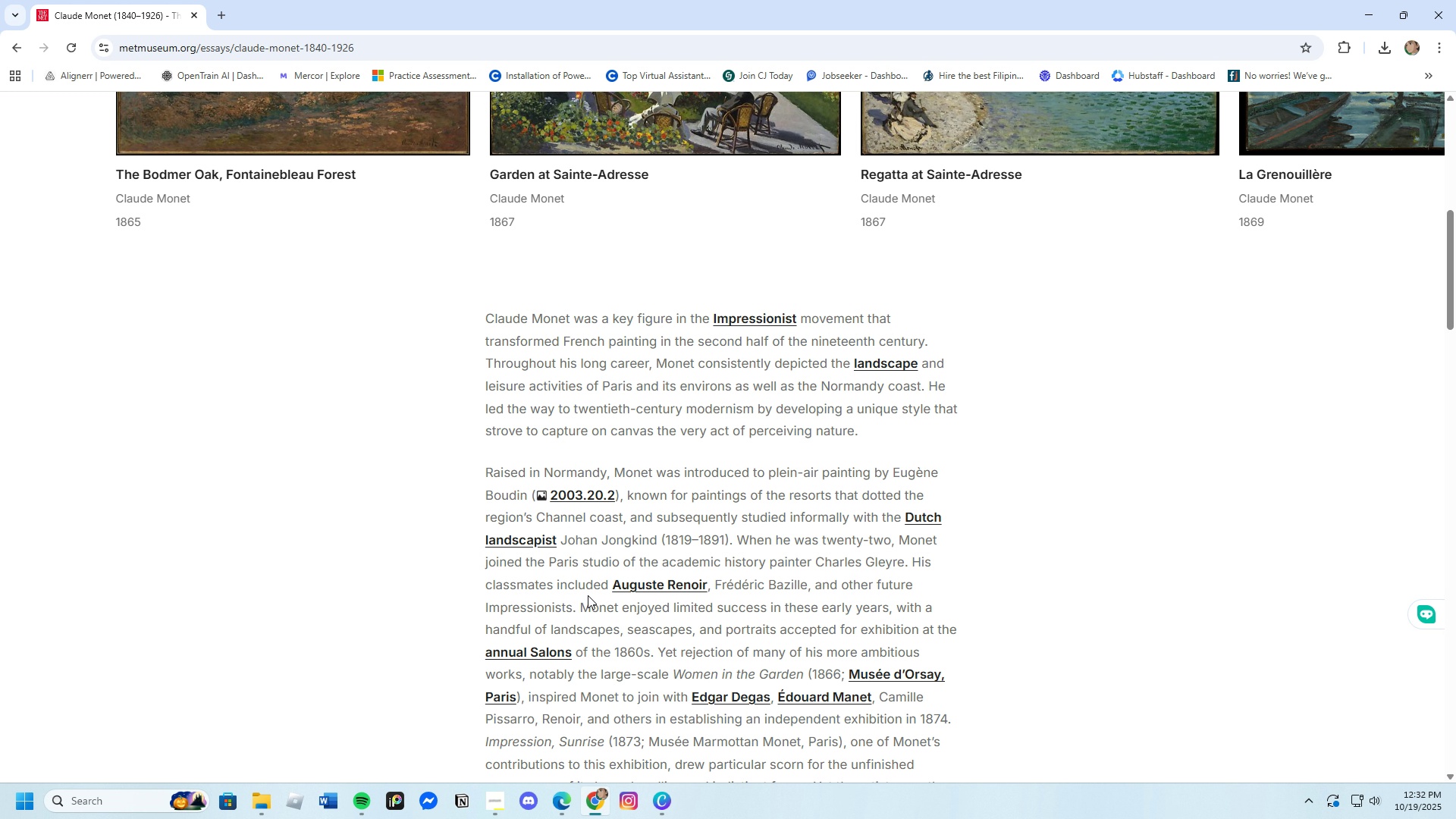 
wait(17.28)
 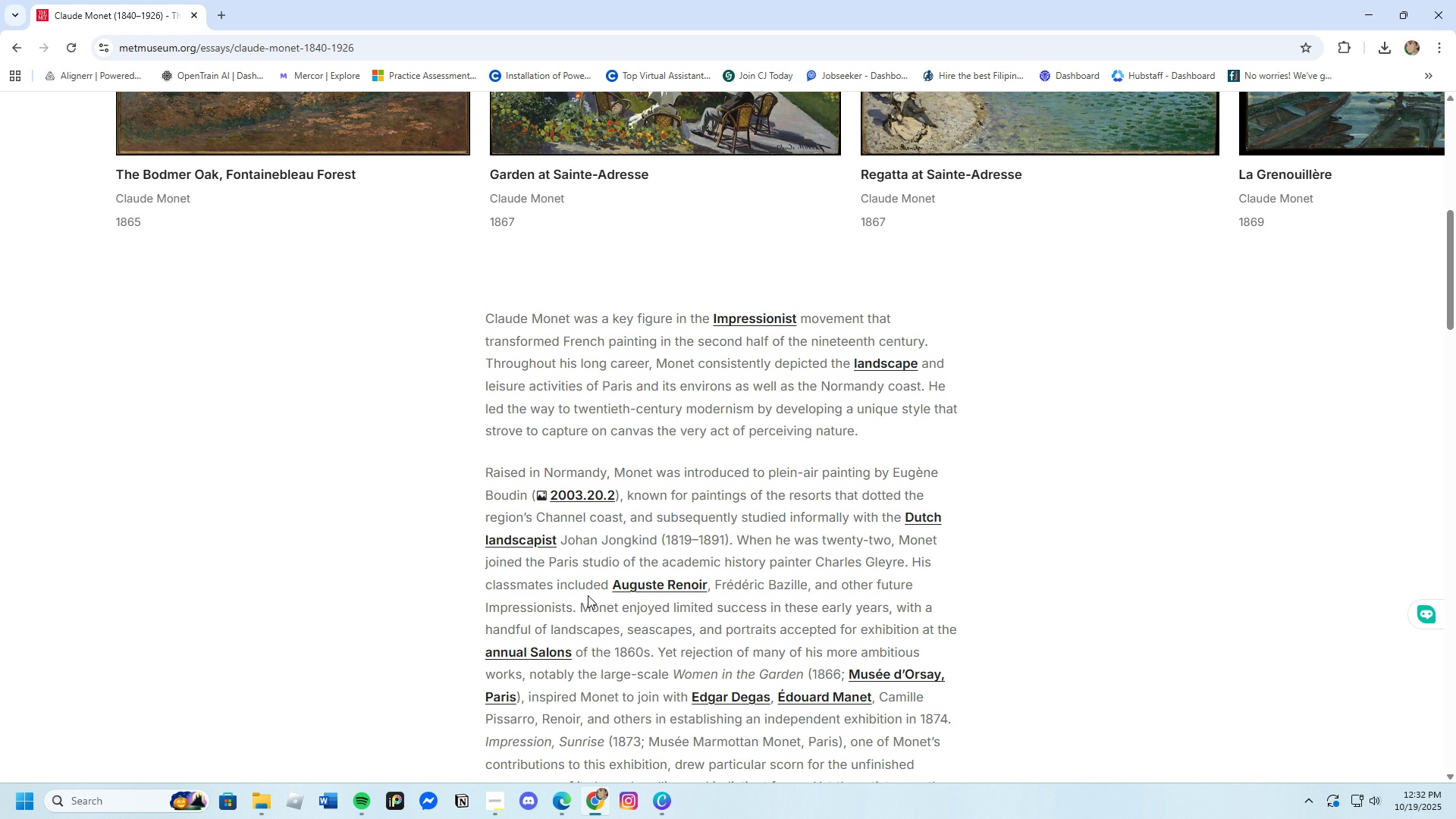 
left_click_drag(start_coordinate=[613, 472], to_coordinate=[696, 496])
 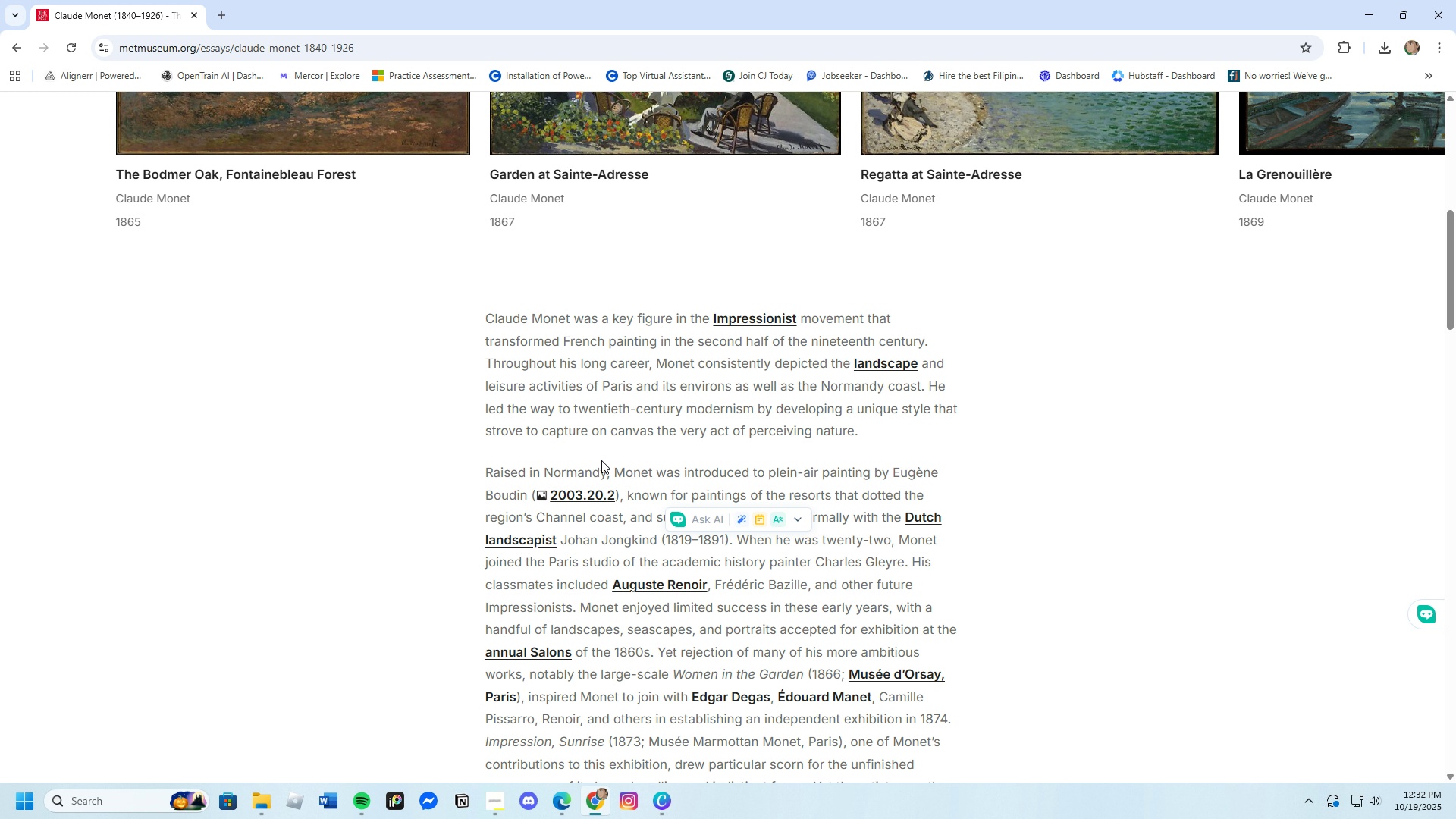 
left_click([601, 460])
 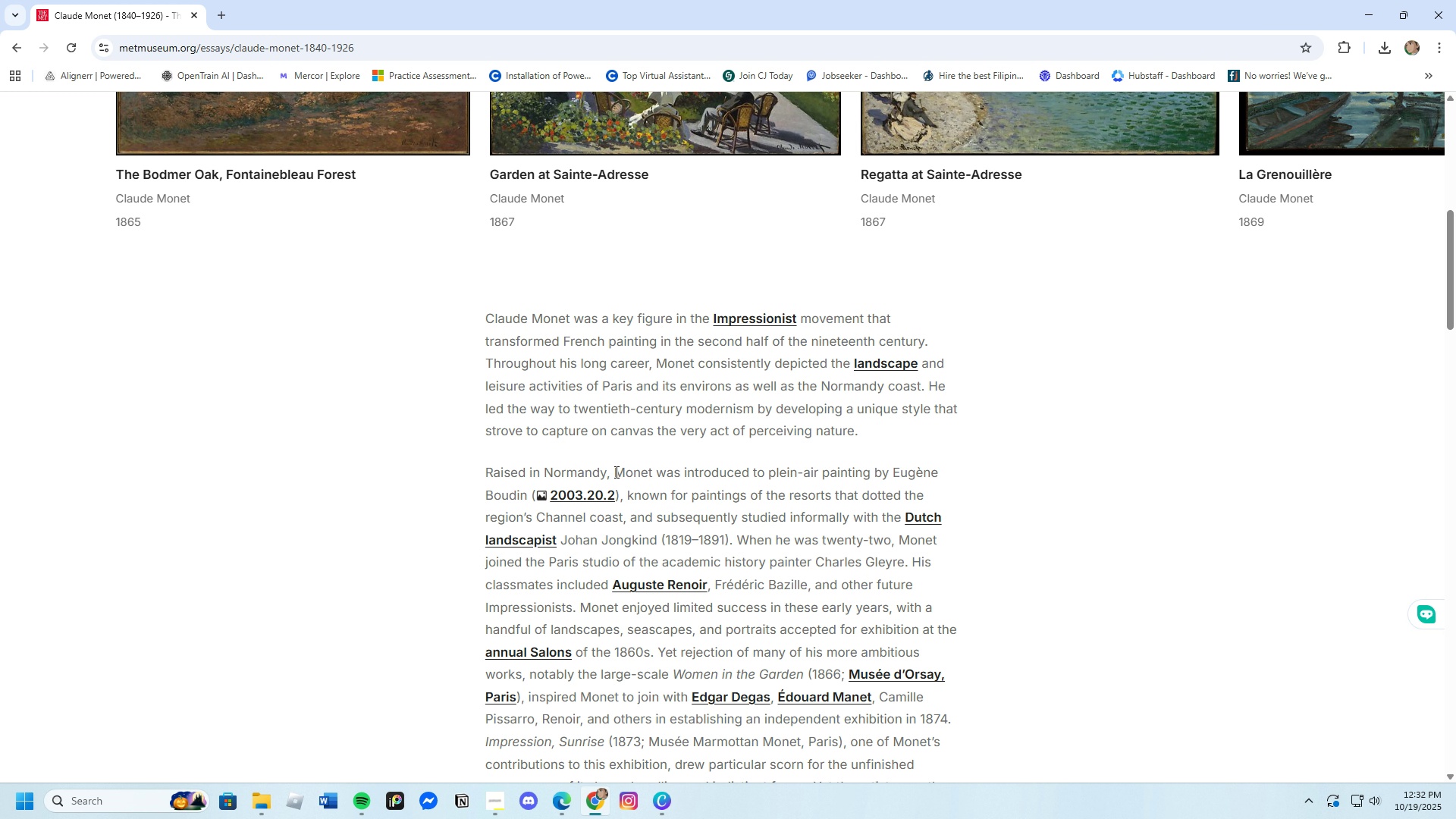 
left_click_drag(start_coordinate=[614, 472], to_coordinate=[735, 541])
 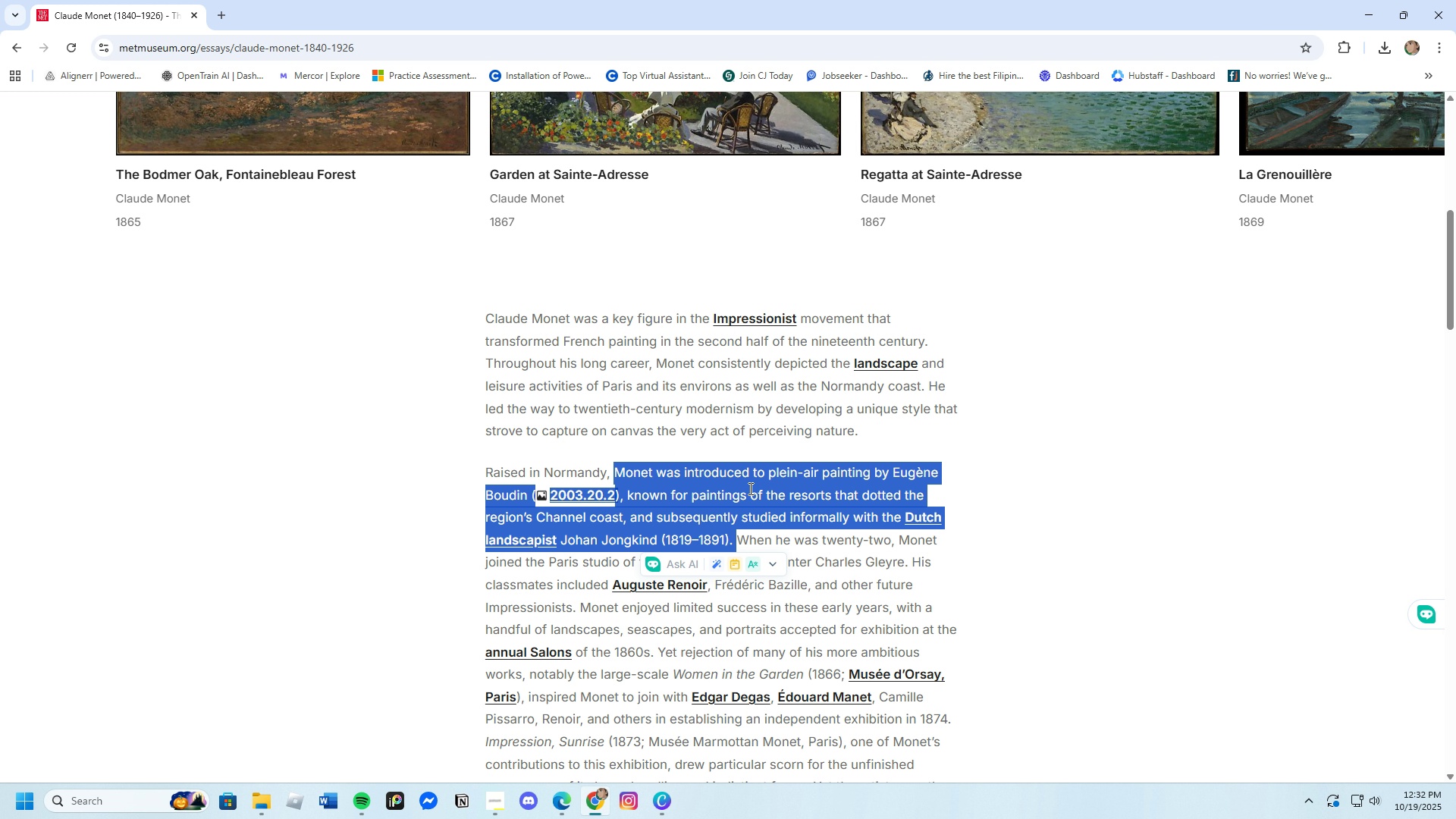 
mouse_move([765, 494])
 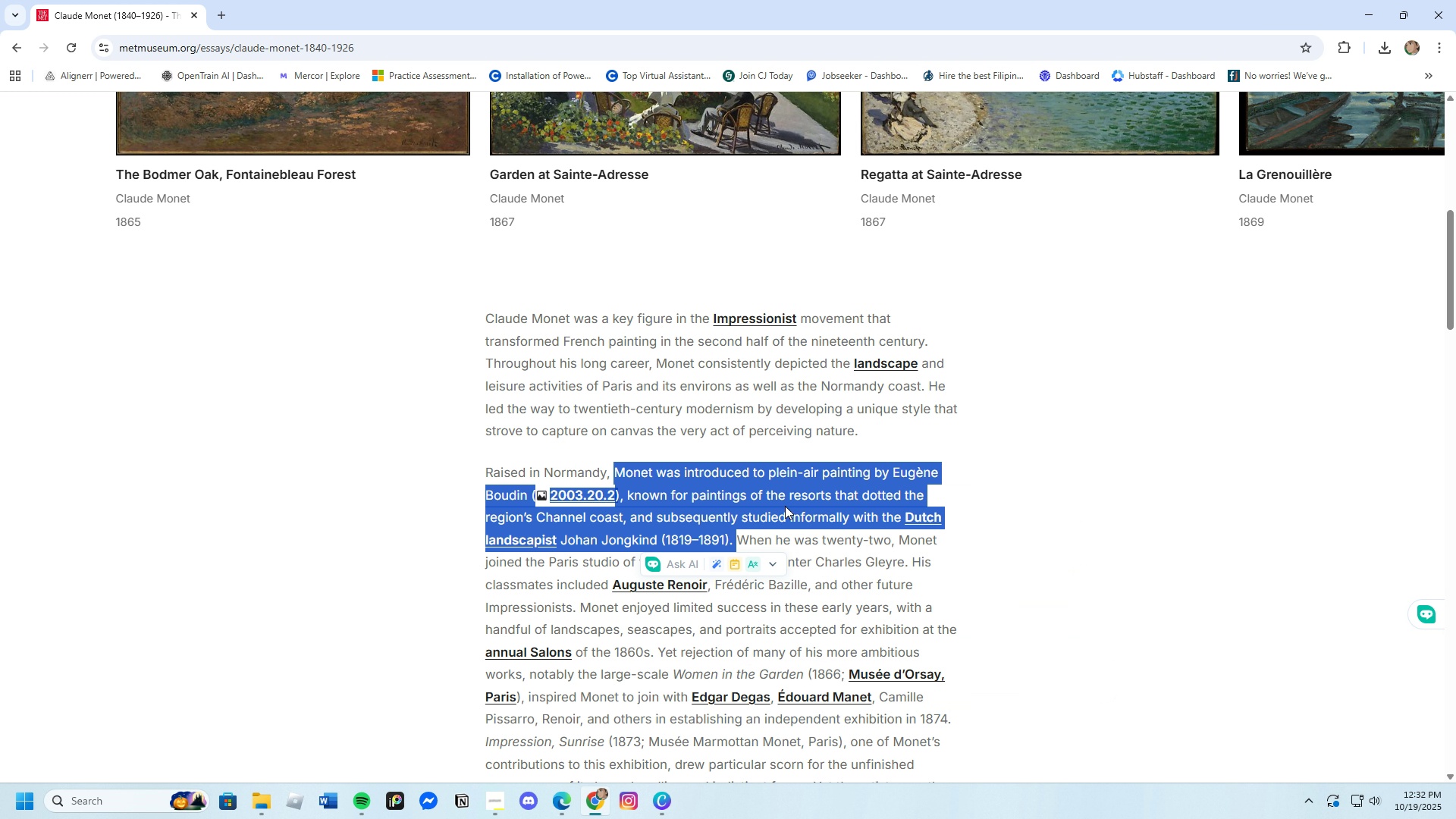 
left_click([785, 506])
 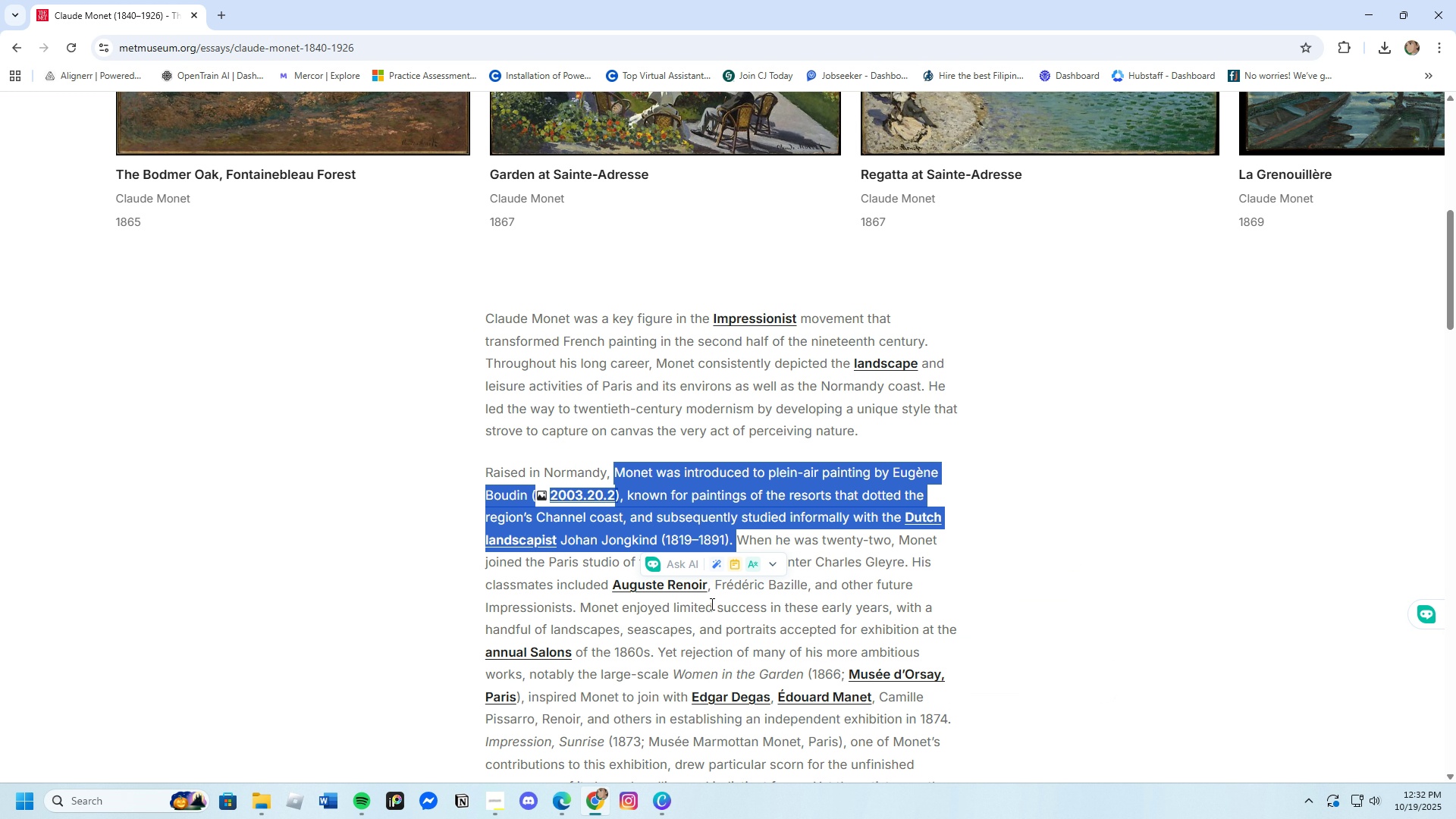 
left_click([451, 554])
 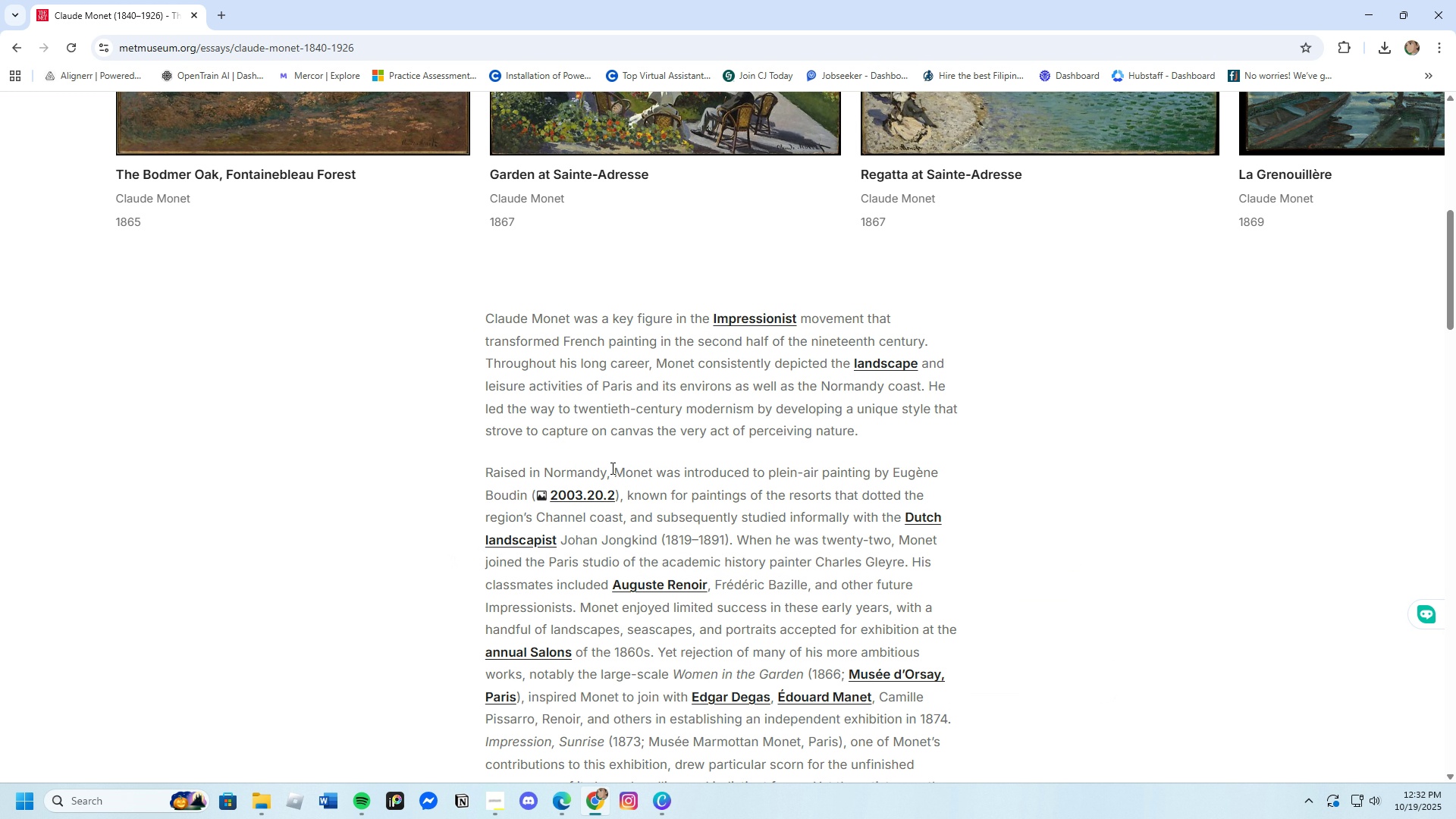 
left_click_drag(start_coordinate=[611, 468], to_coordinate=[623, 517])
 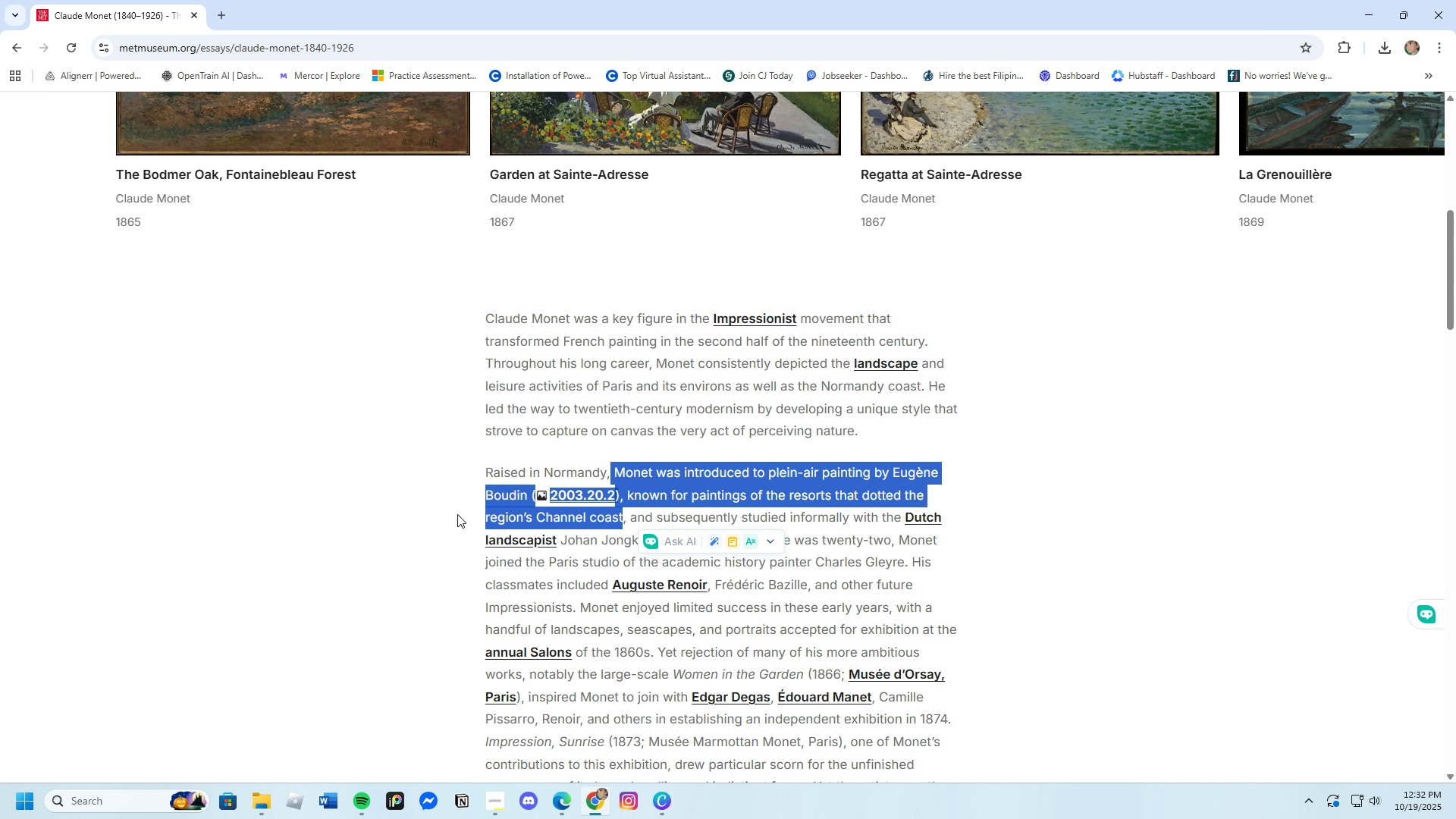 
left_click([431, 514])
 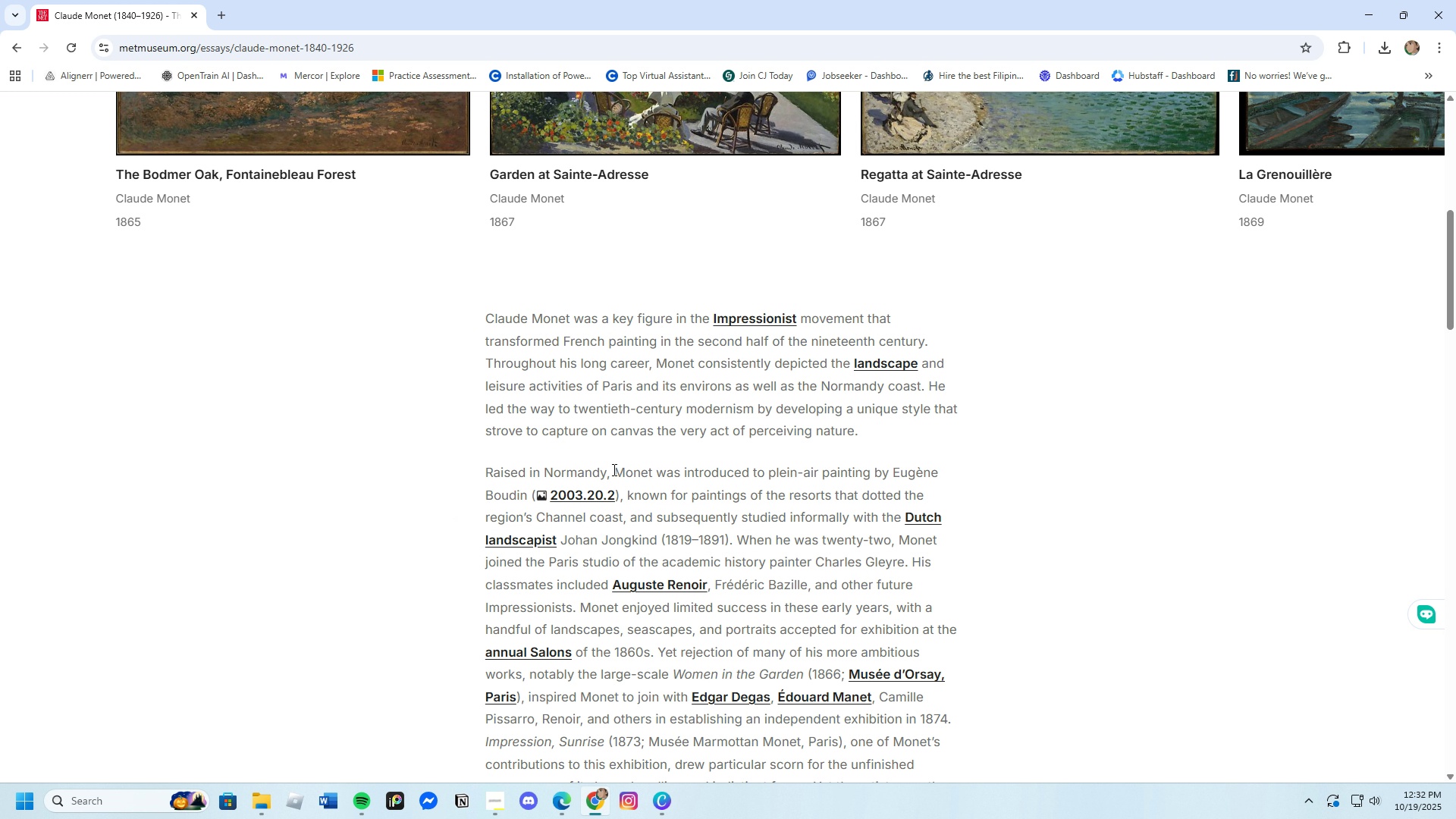 
left_click_drag(start_coordinate=[611, 469], to_coordinate=[732, 540])
 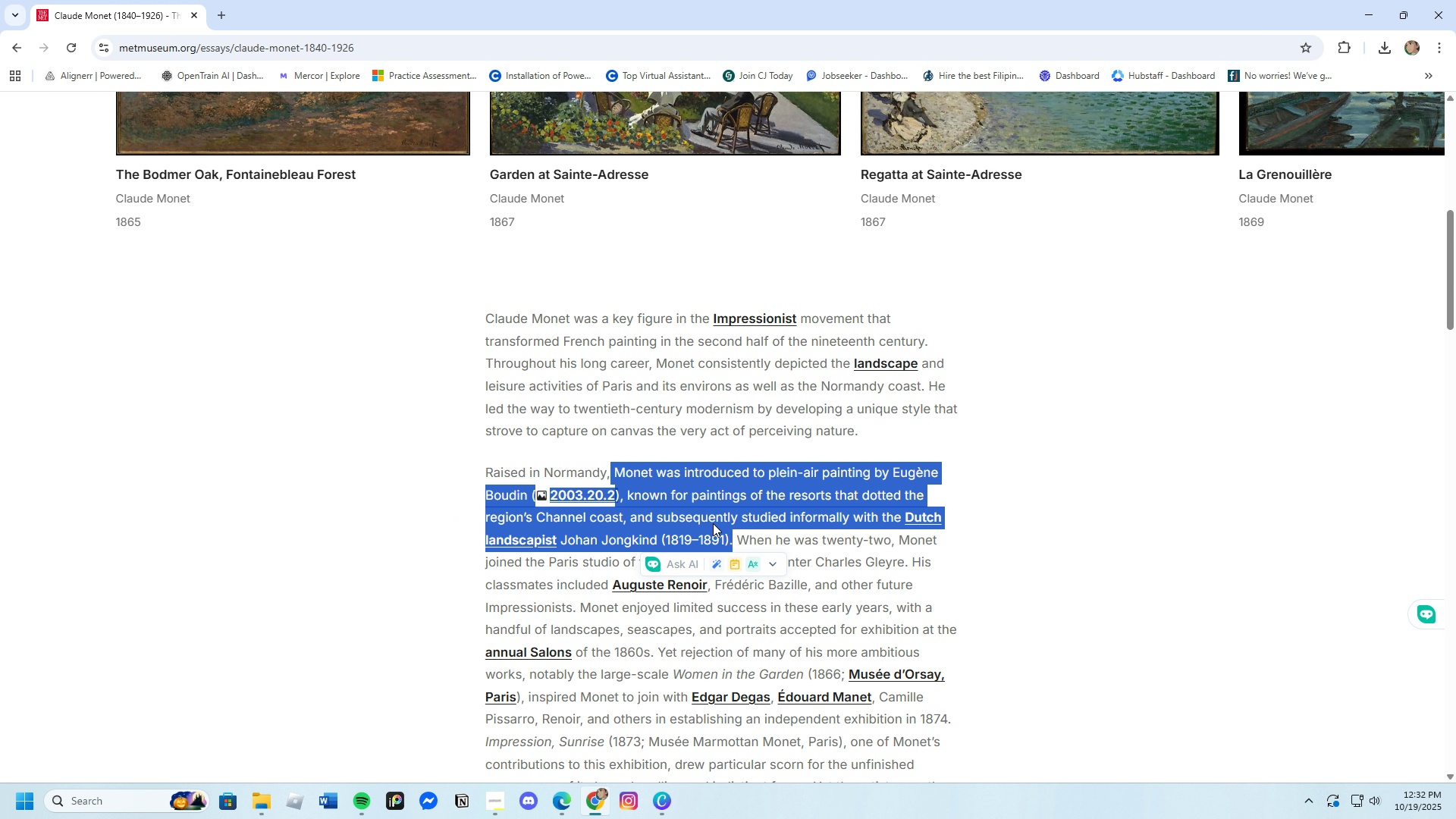 
left_click([713, 523])
 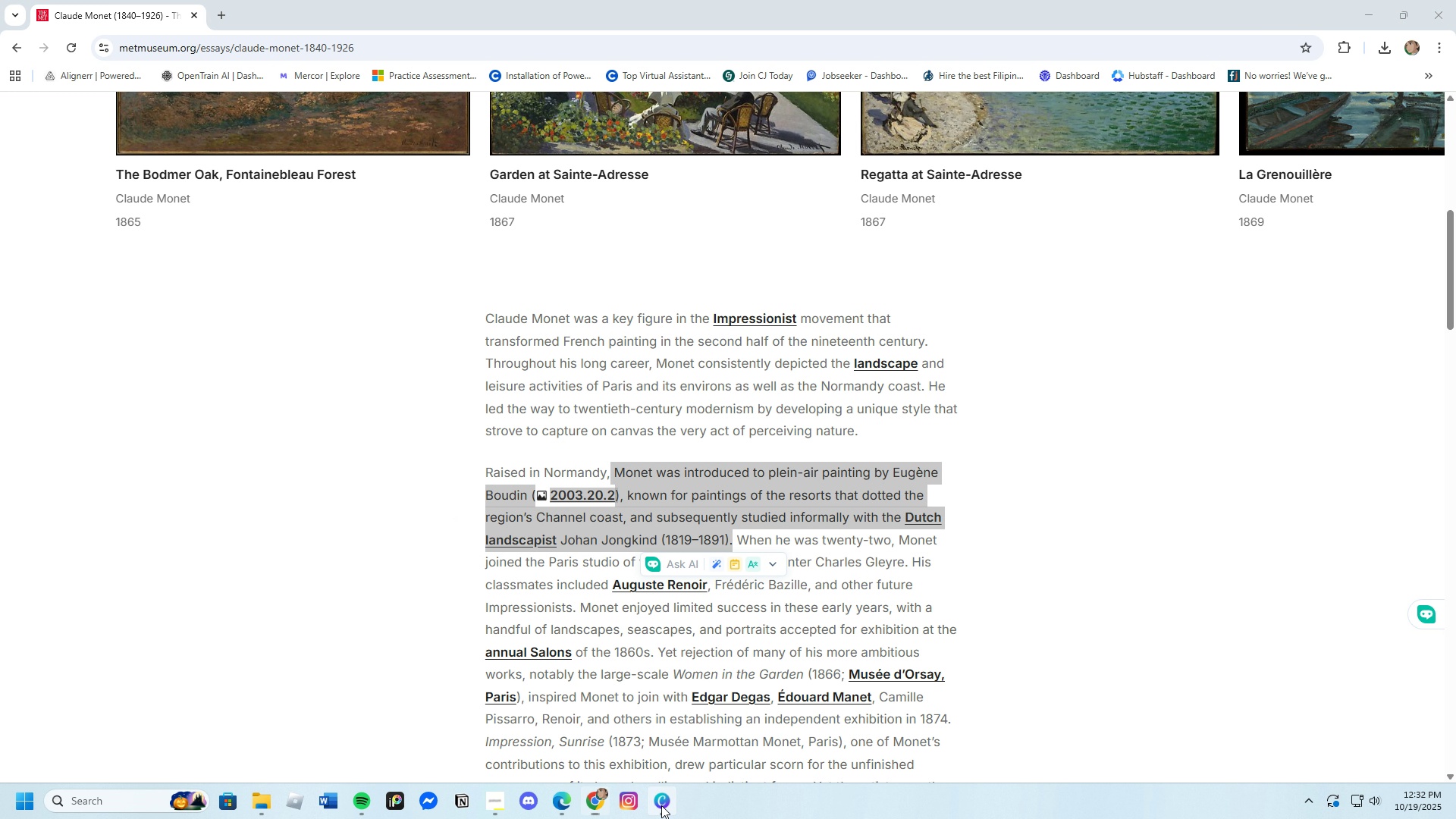 
left_click([661, 805])
 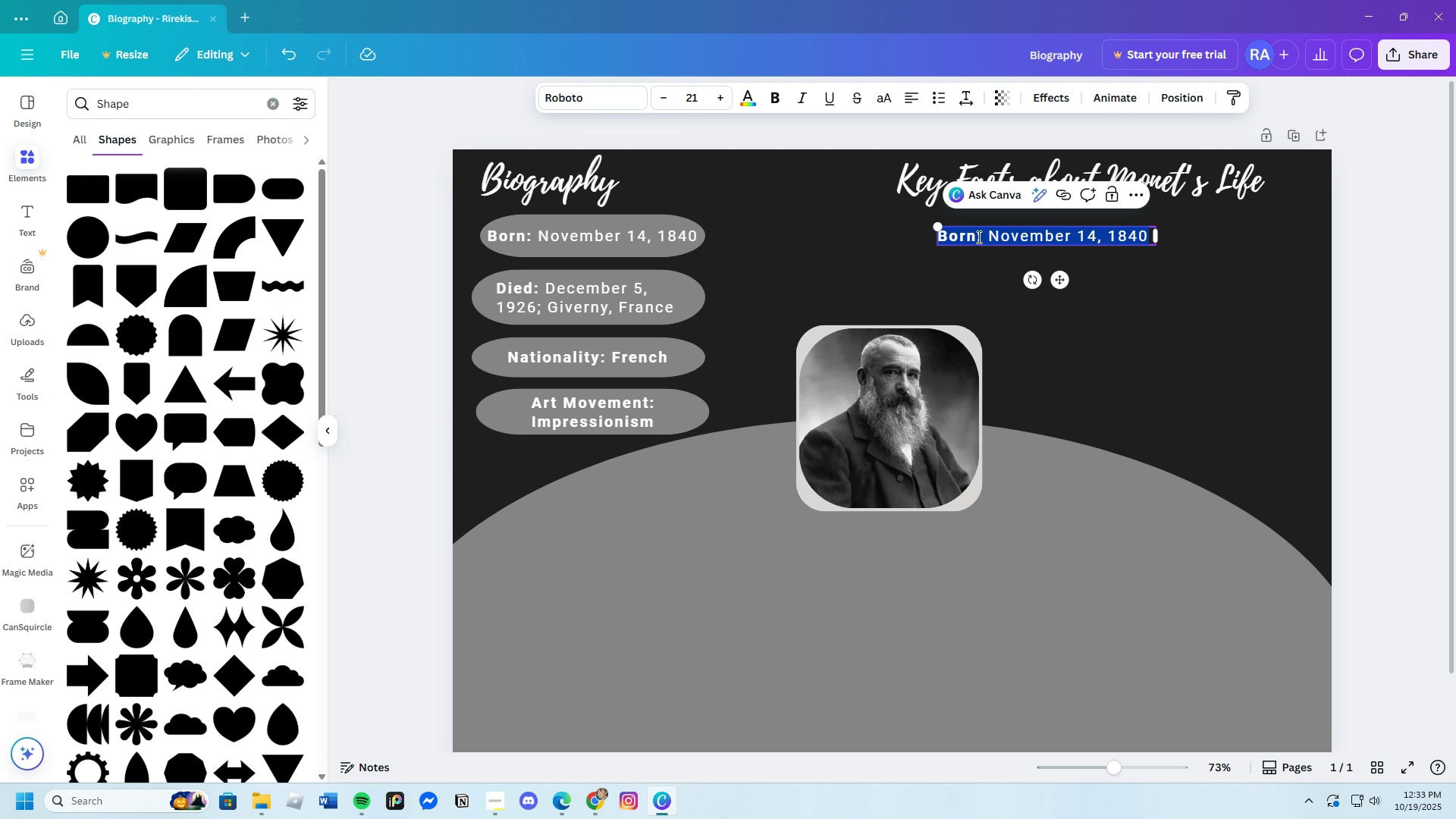 
left_click([968, 237])
 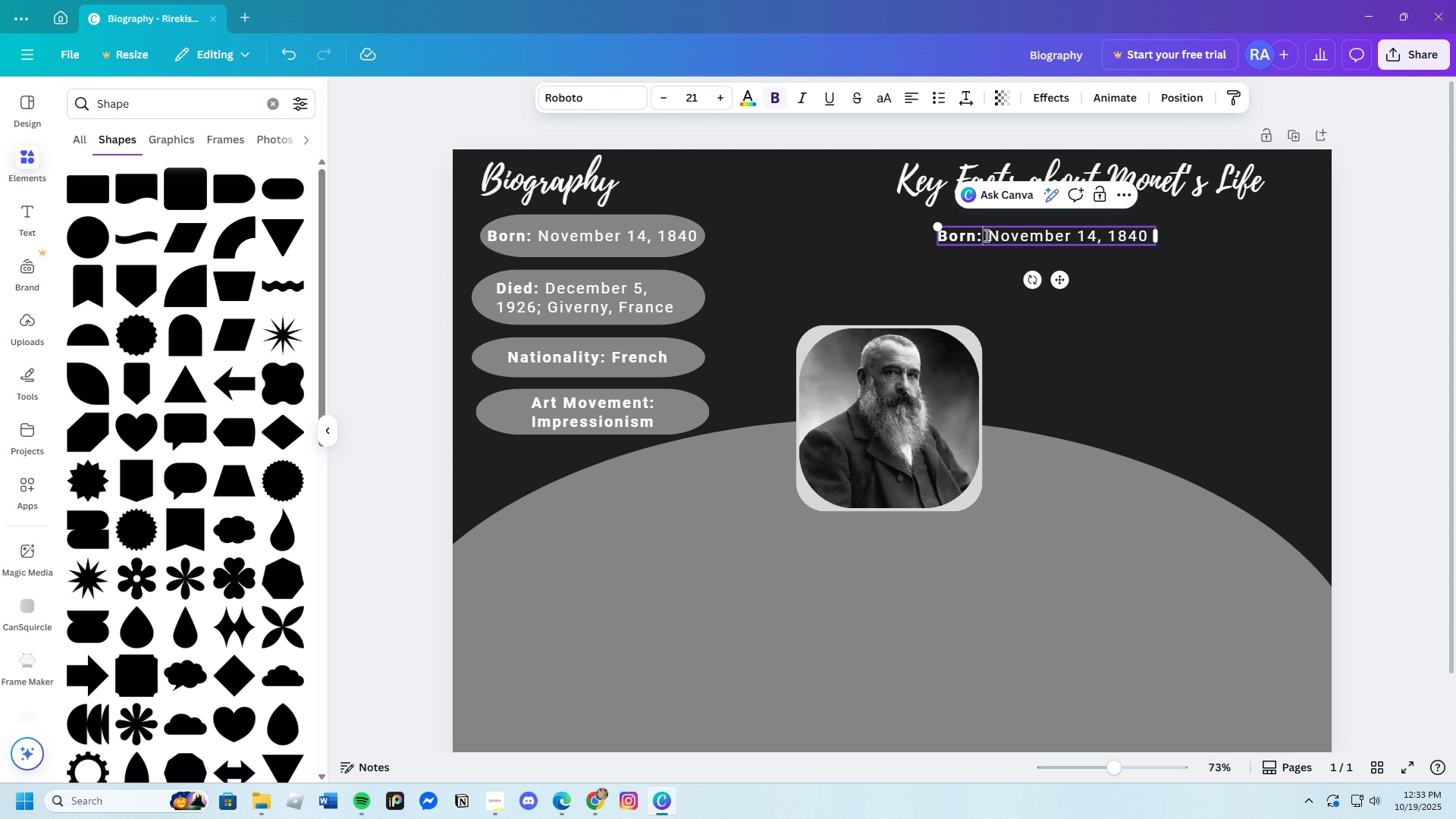 
left_click([985, 235])
 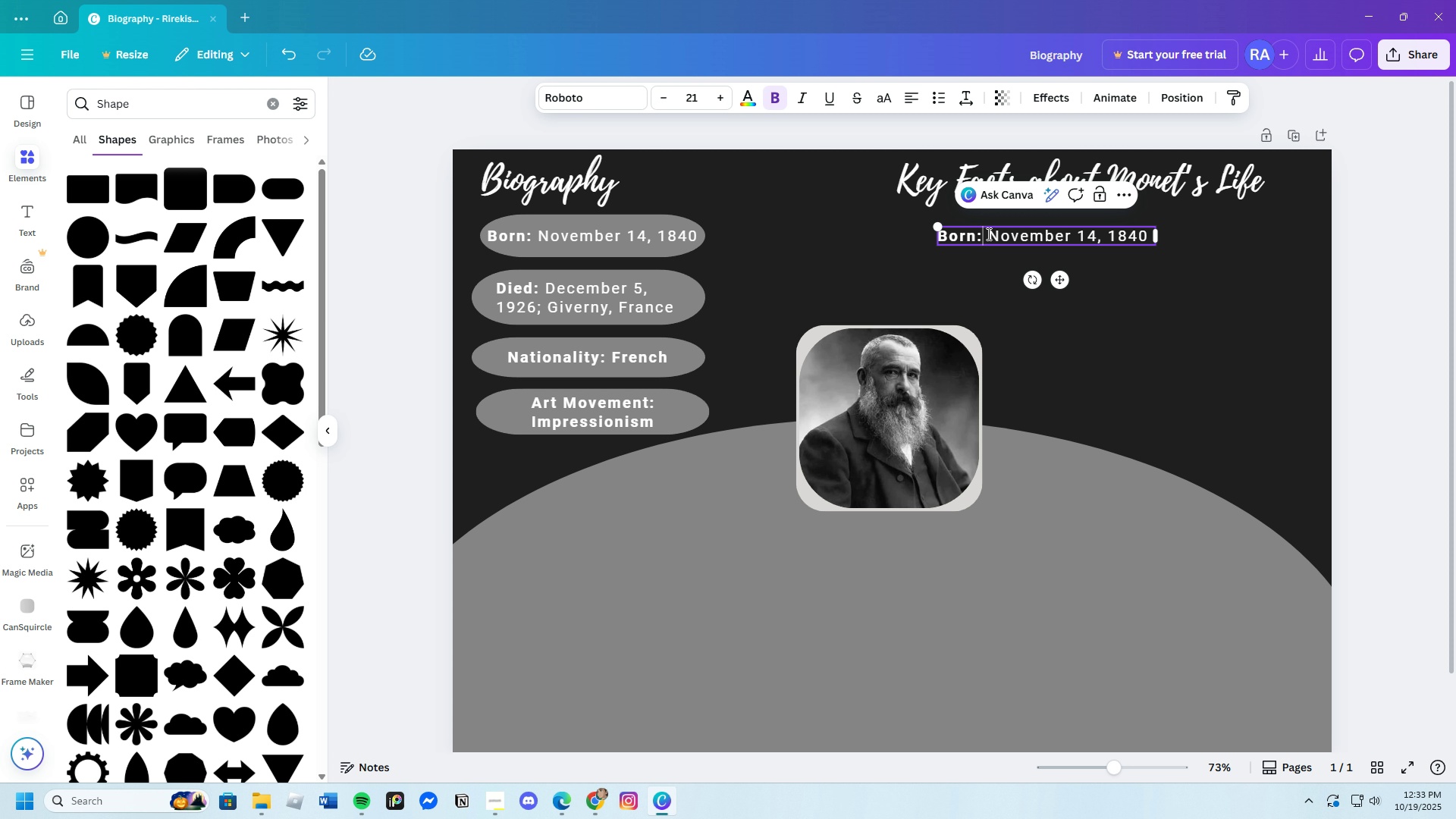 
left_click([987, 234])
 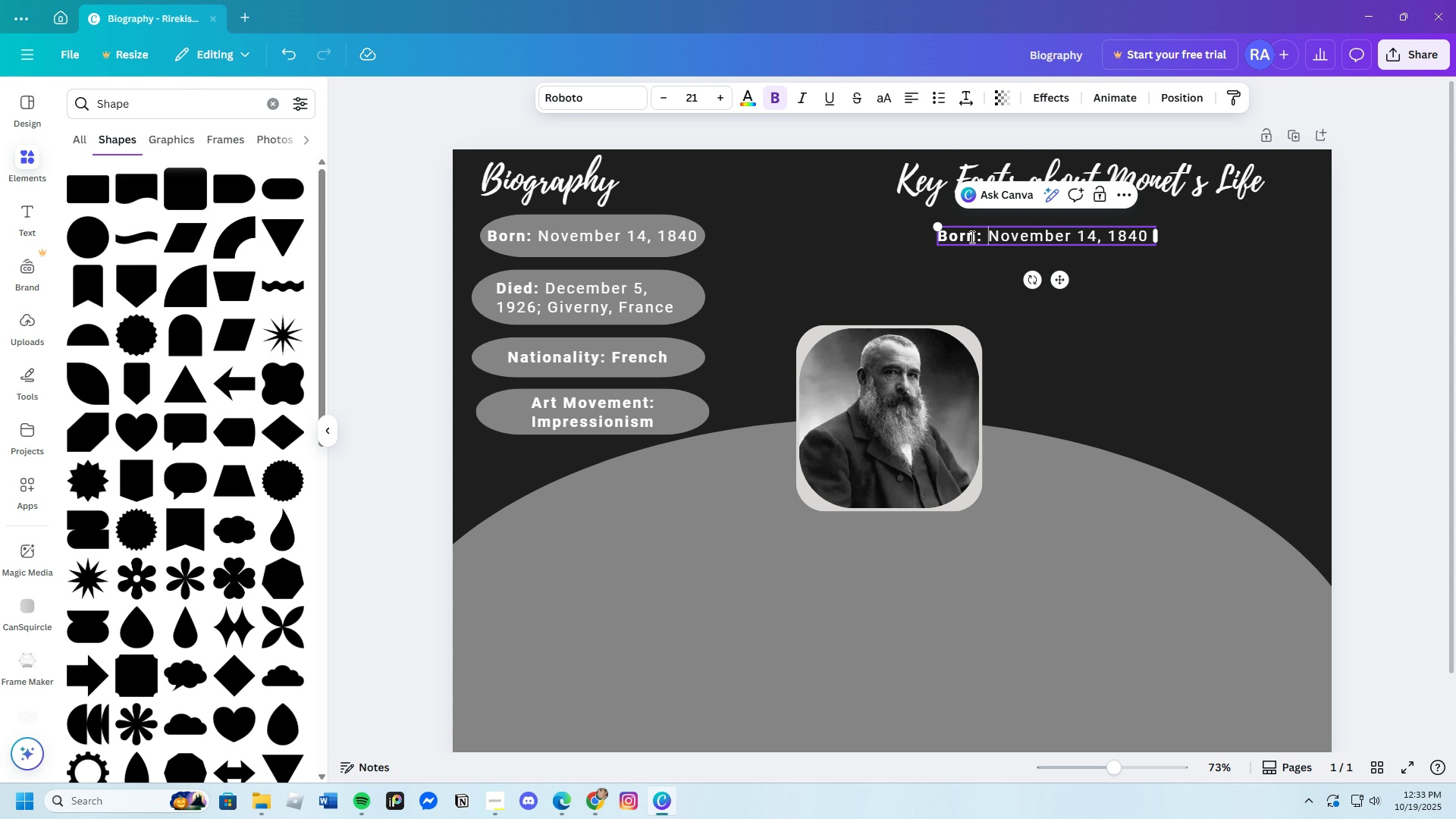 
left_click([987, 234])
 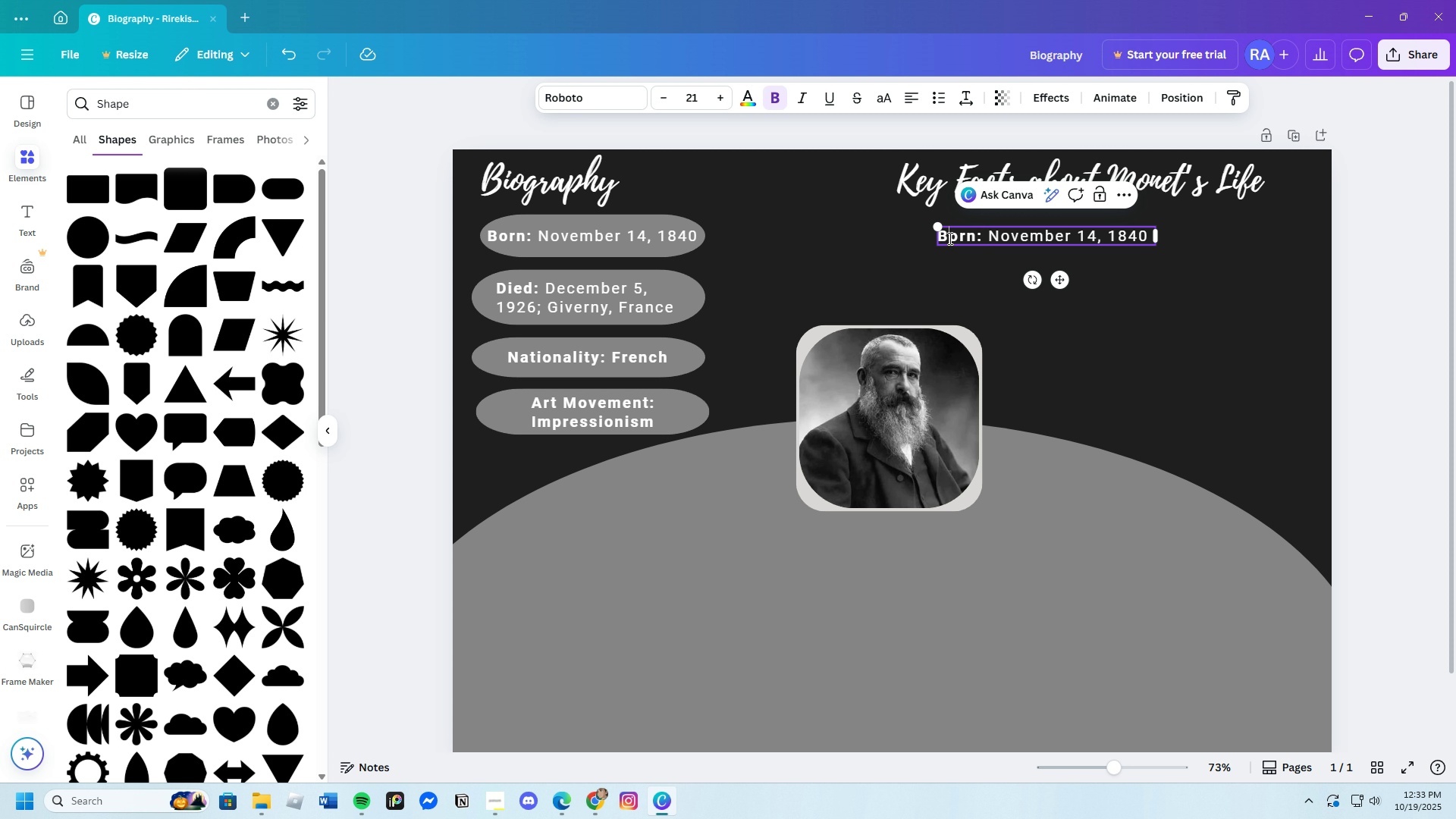 
left_click_drag(start_coordinate=[949, 238], to_coordinate=[1149, 237])
 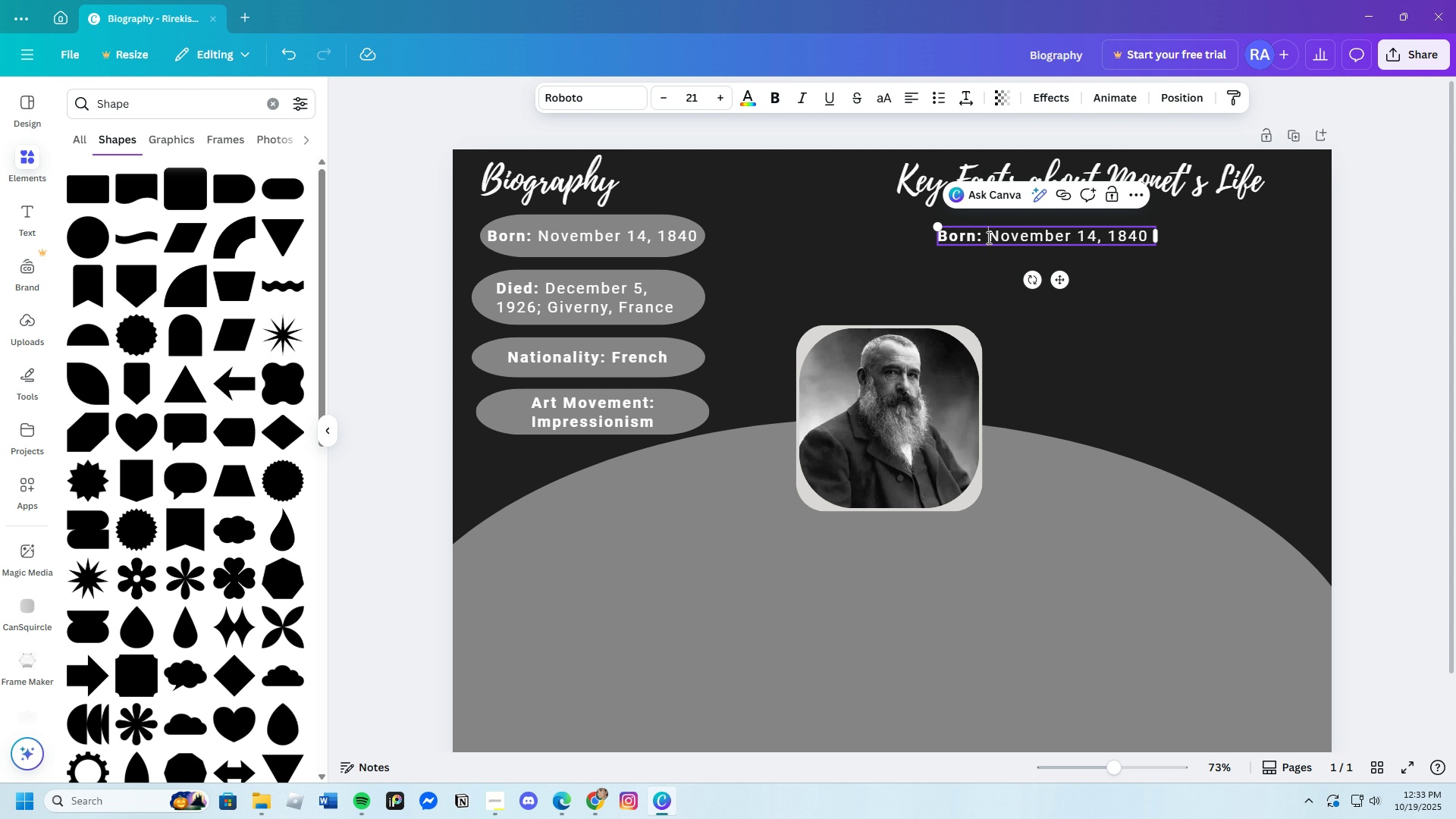 
left_click([987, 237])
 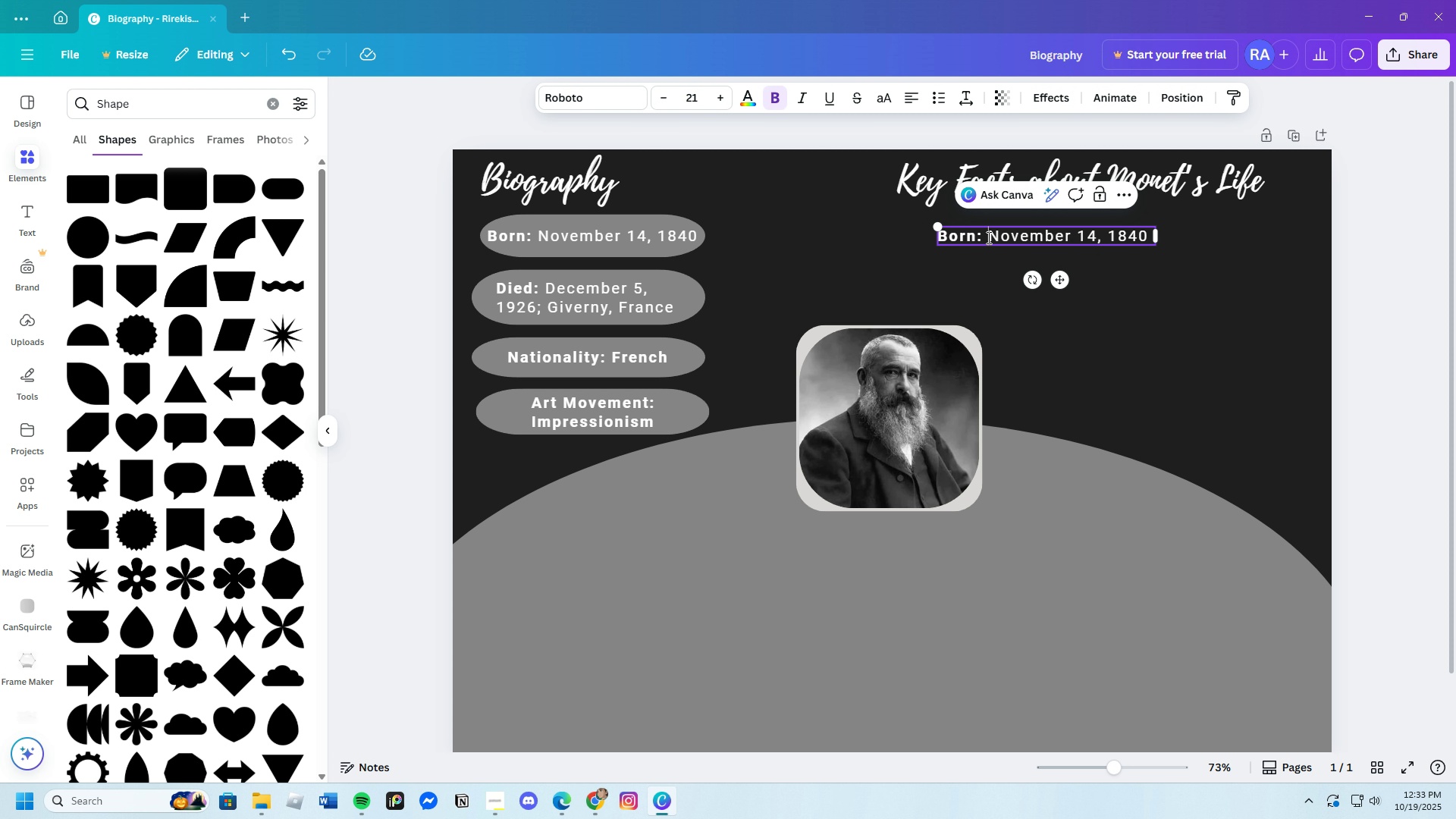 
key(Backspace)
 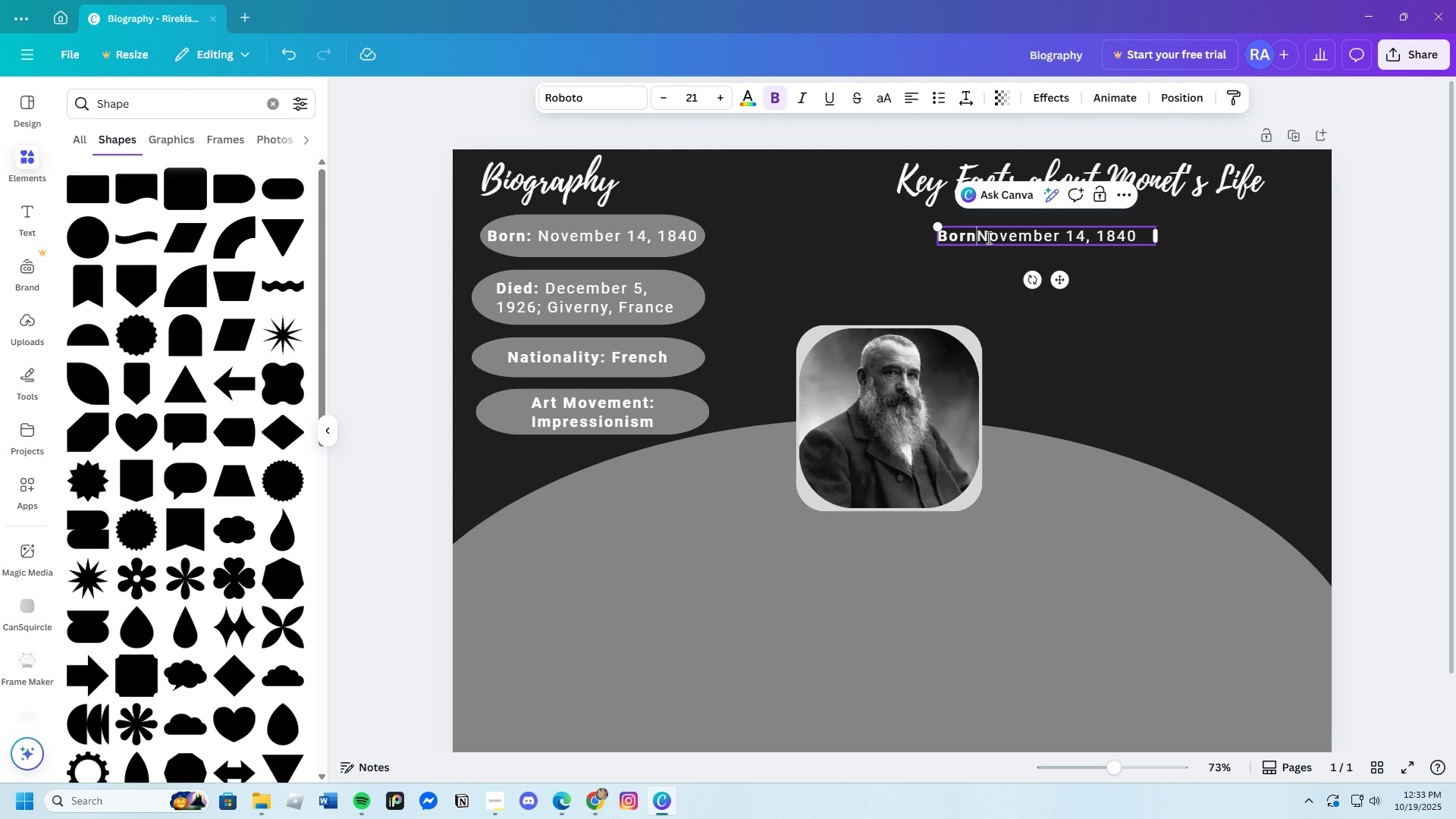 
key(Backspace)
 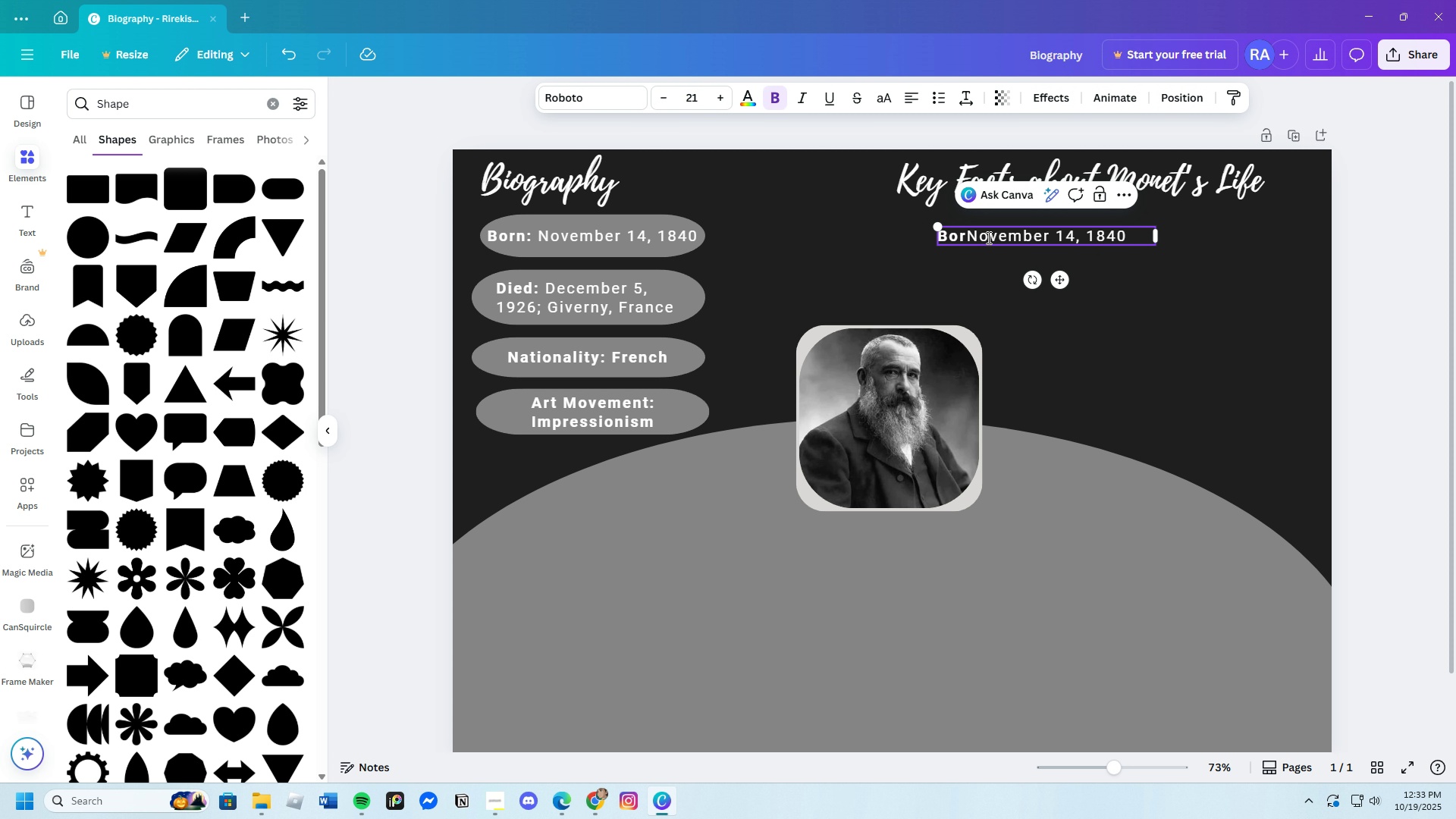 
key(Backspace)
 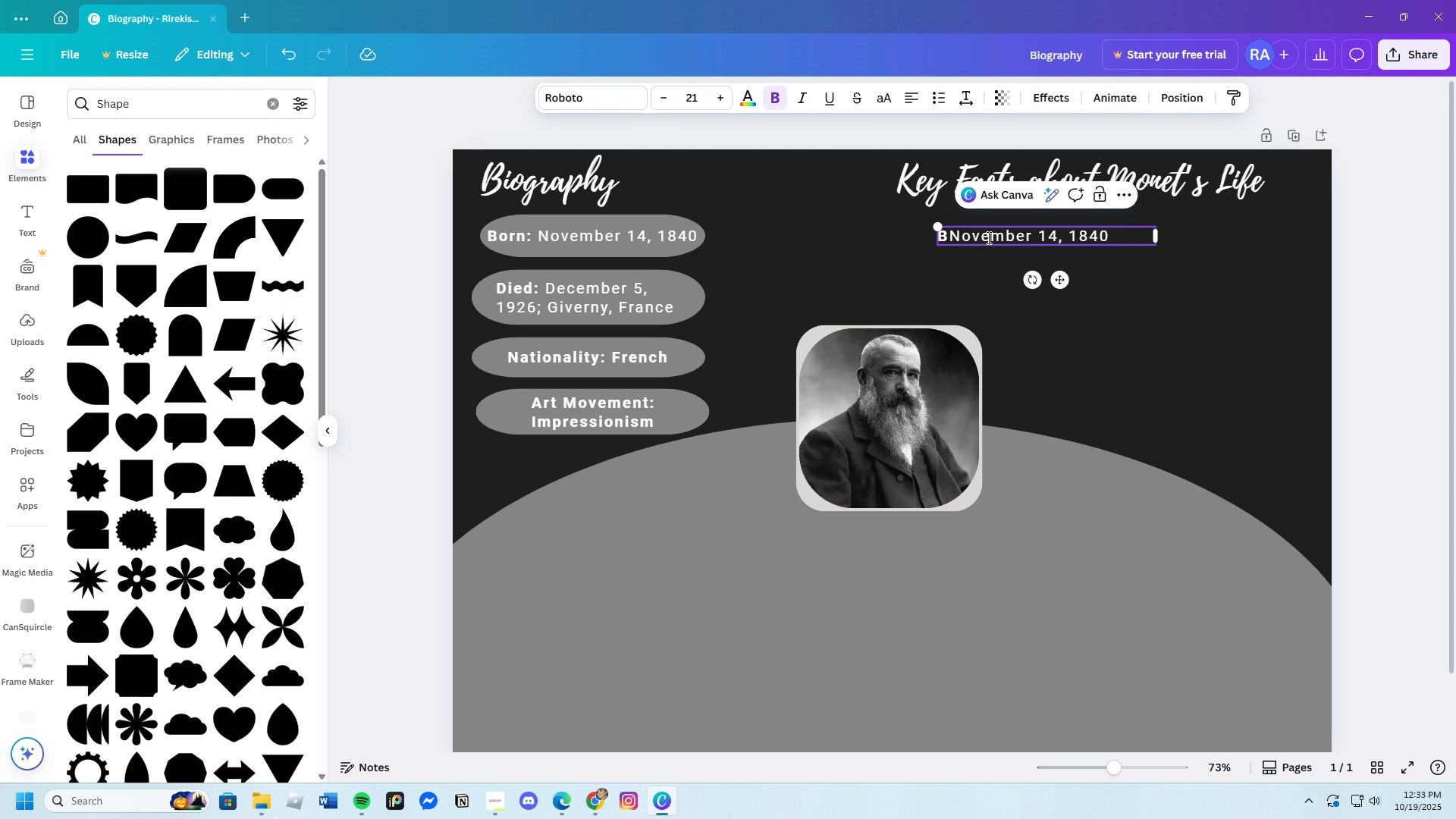 
key(Backspace)
 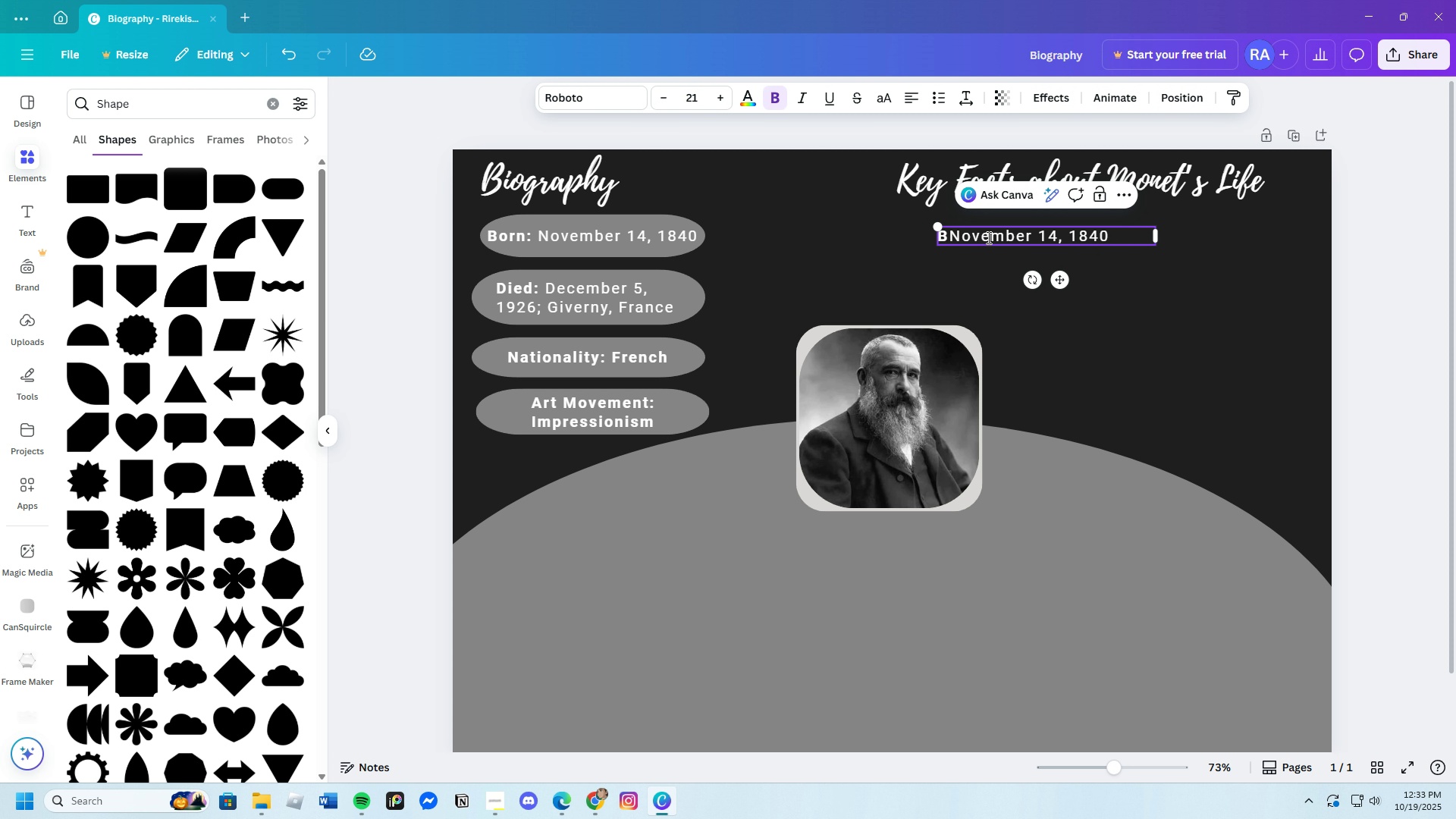 
key(Backspace)
 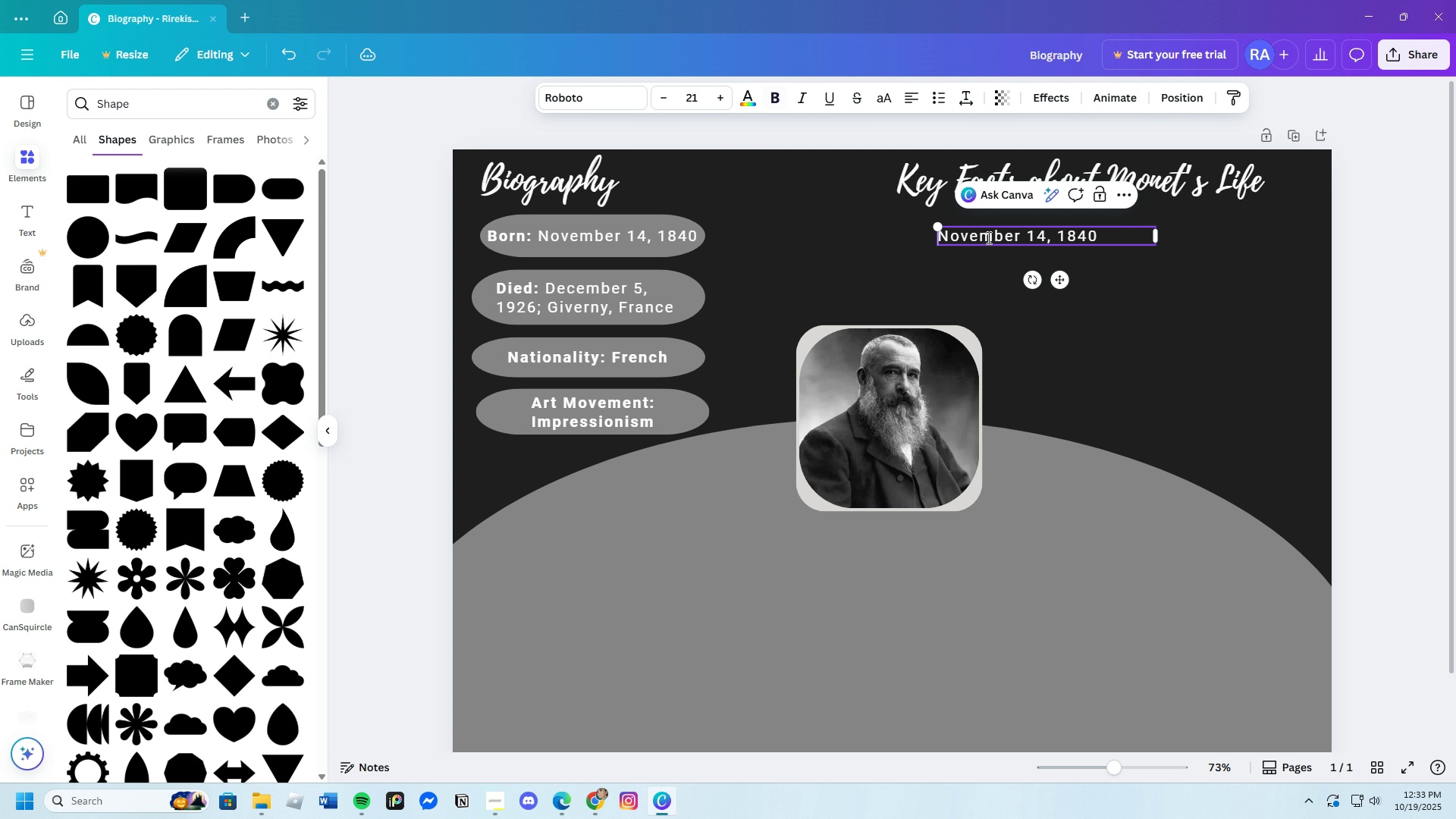 
key(Backspace)
 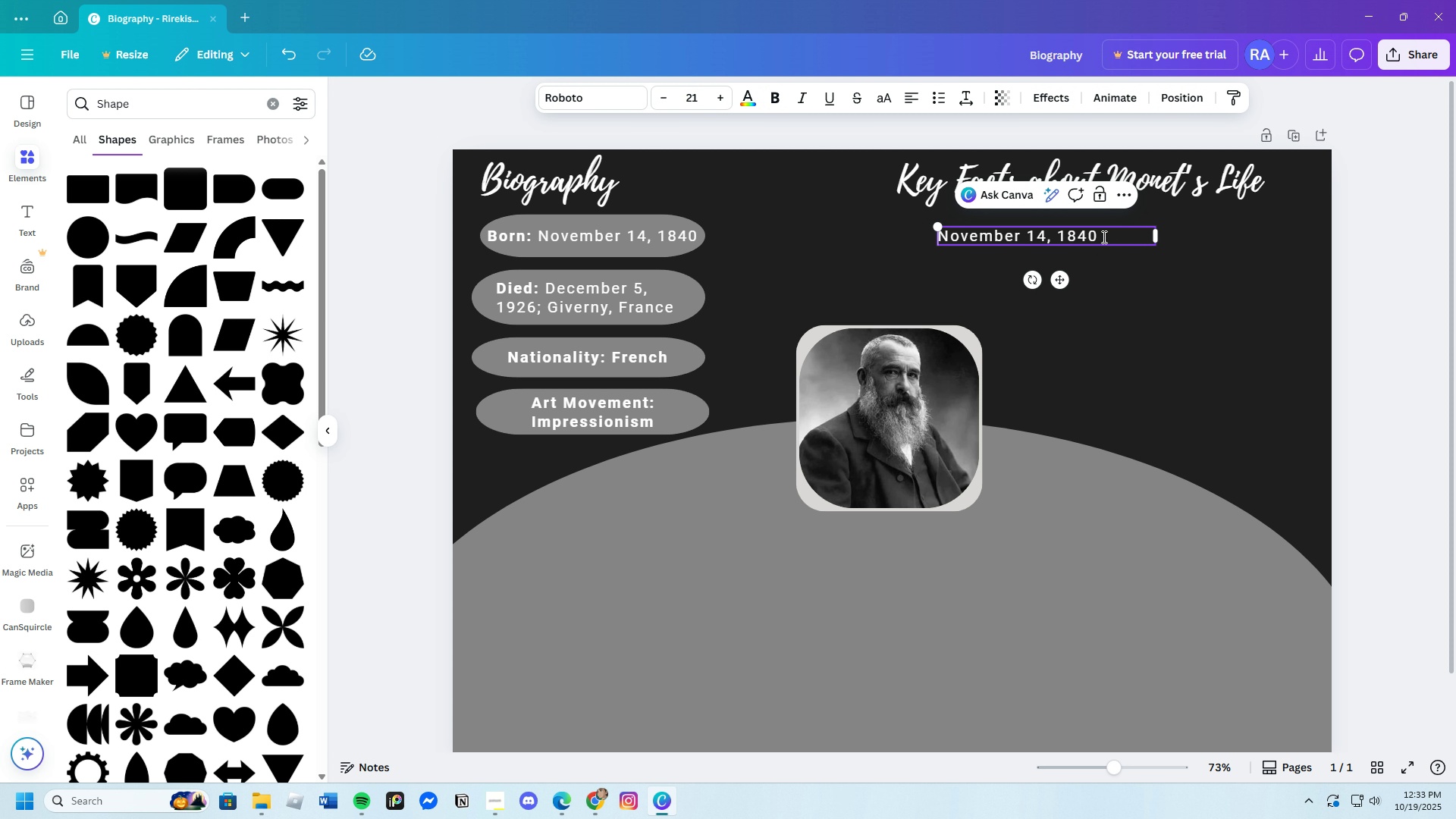 
left_click_drag(start_coordinate=[1103, 237], to_coordinate=[952, 237])
 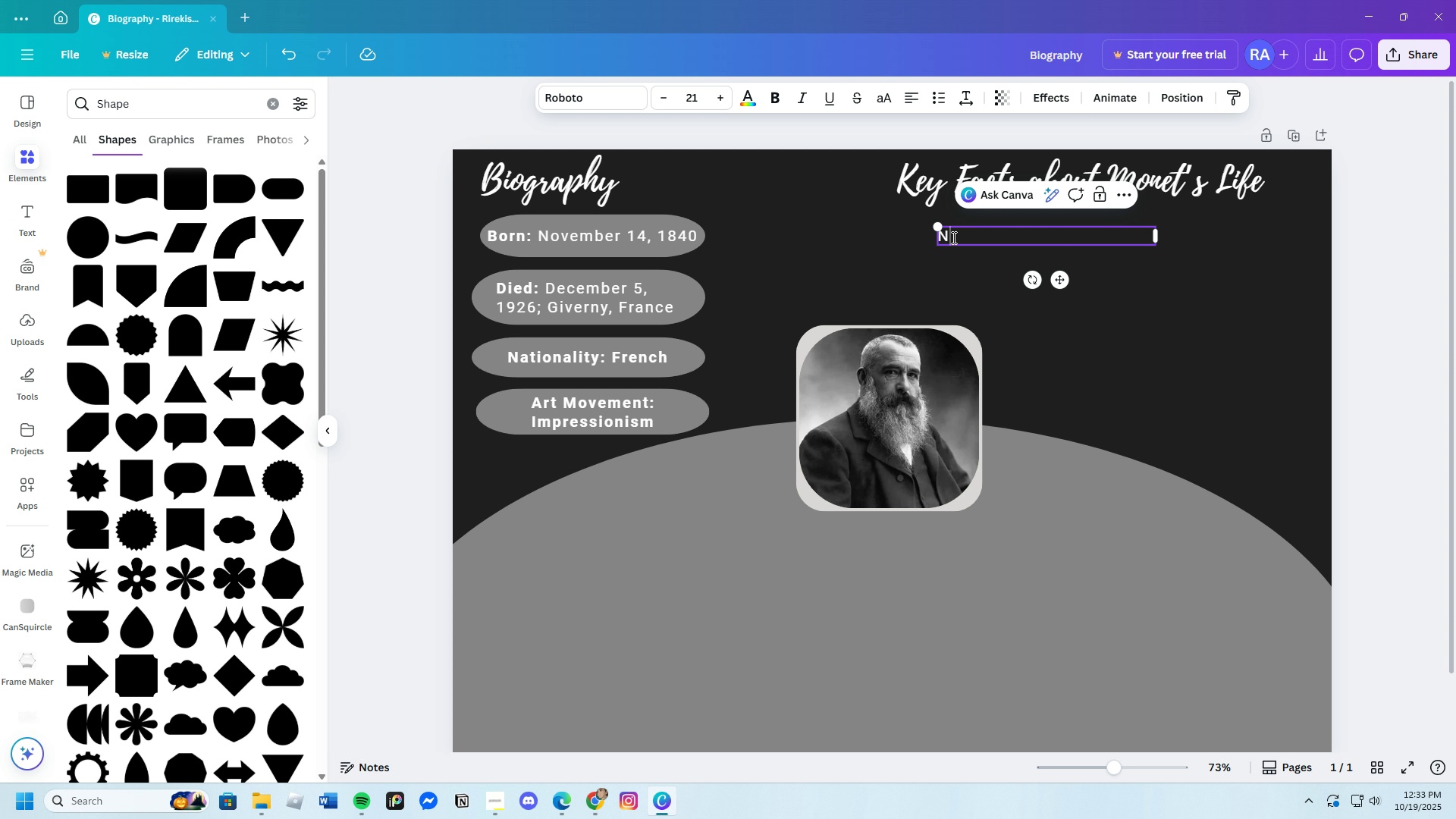 
key(Backspace)
 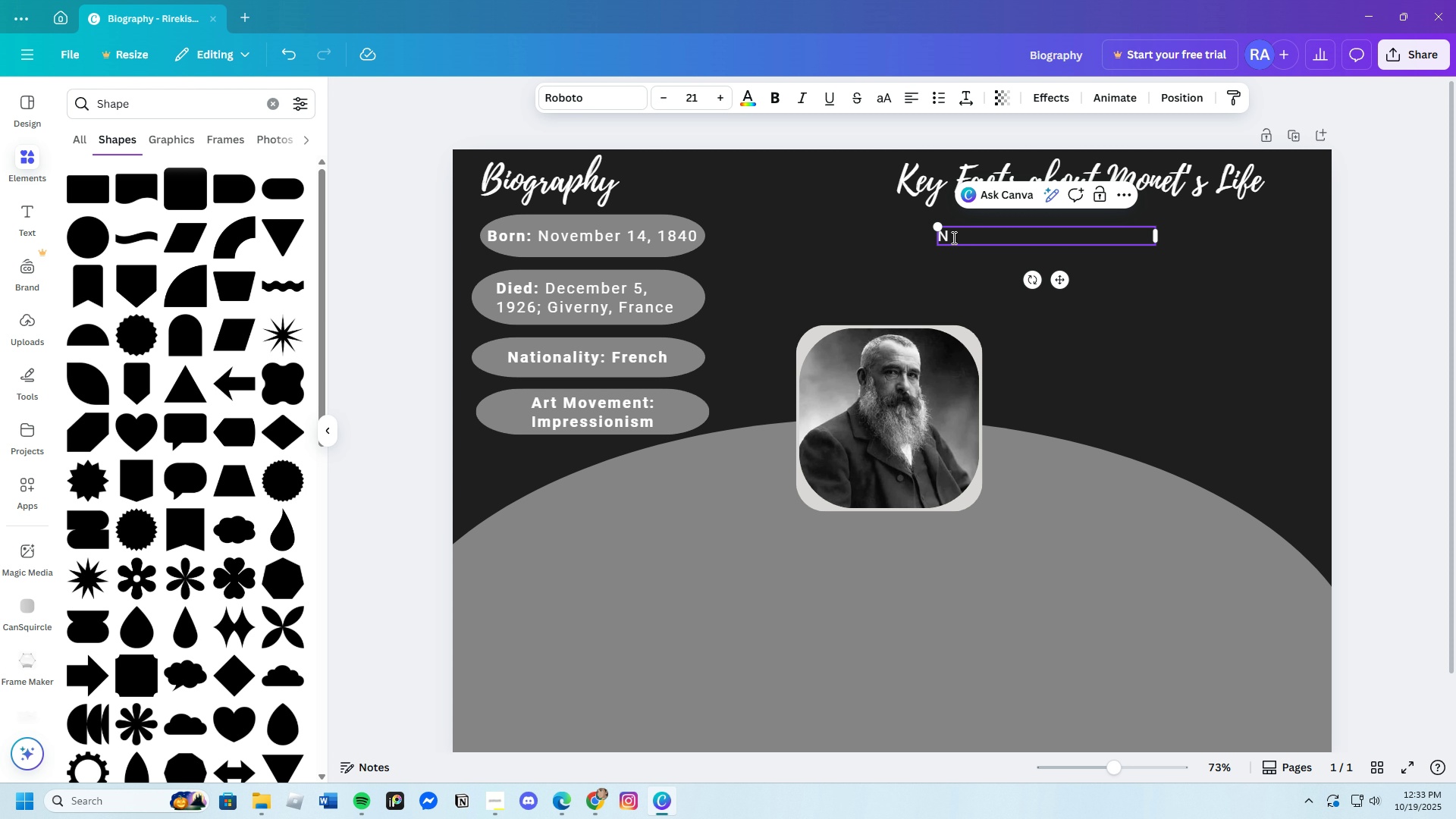 
key(Control+V)
 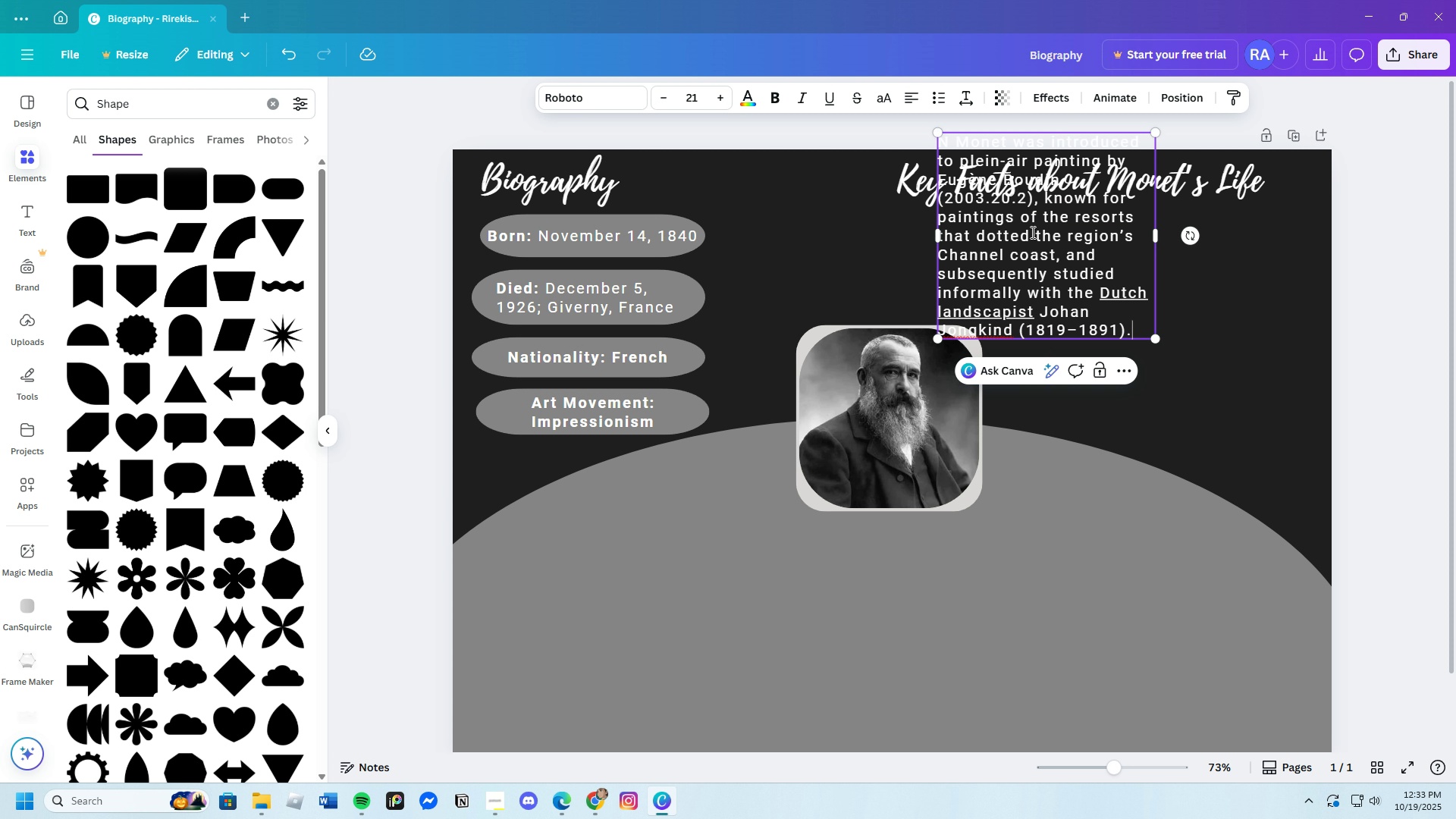 
scroll: coordinate [1023, 240], scroll_direction: up, amount: 2.0
 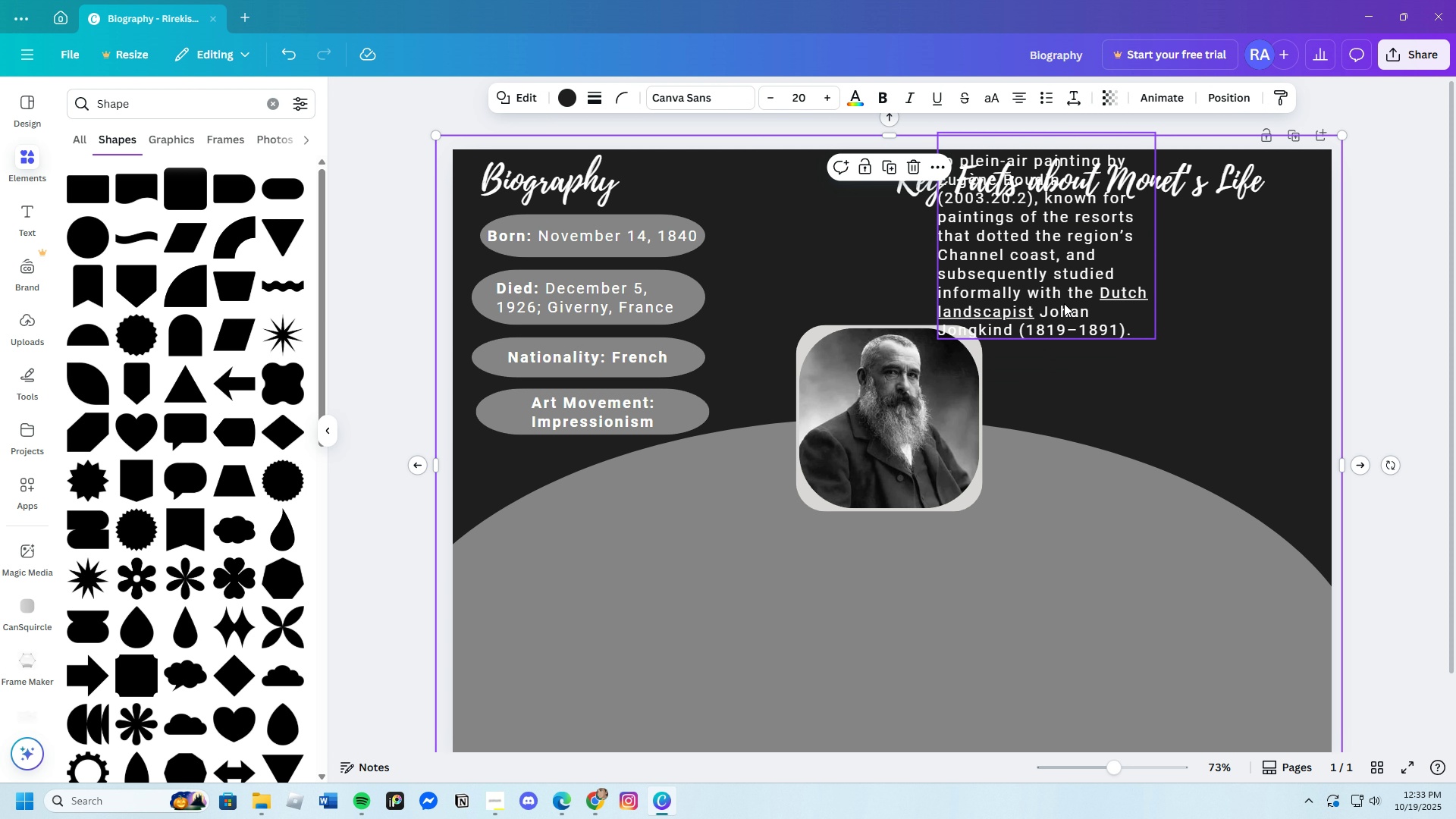 
double_click([1064, 303])
 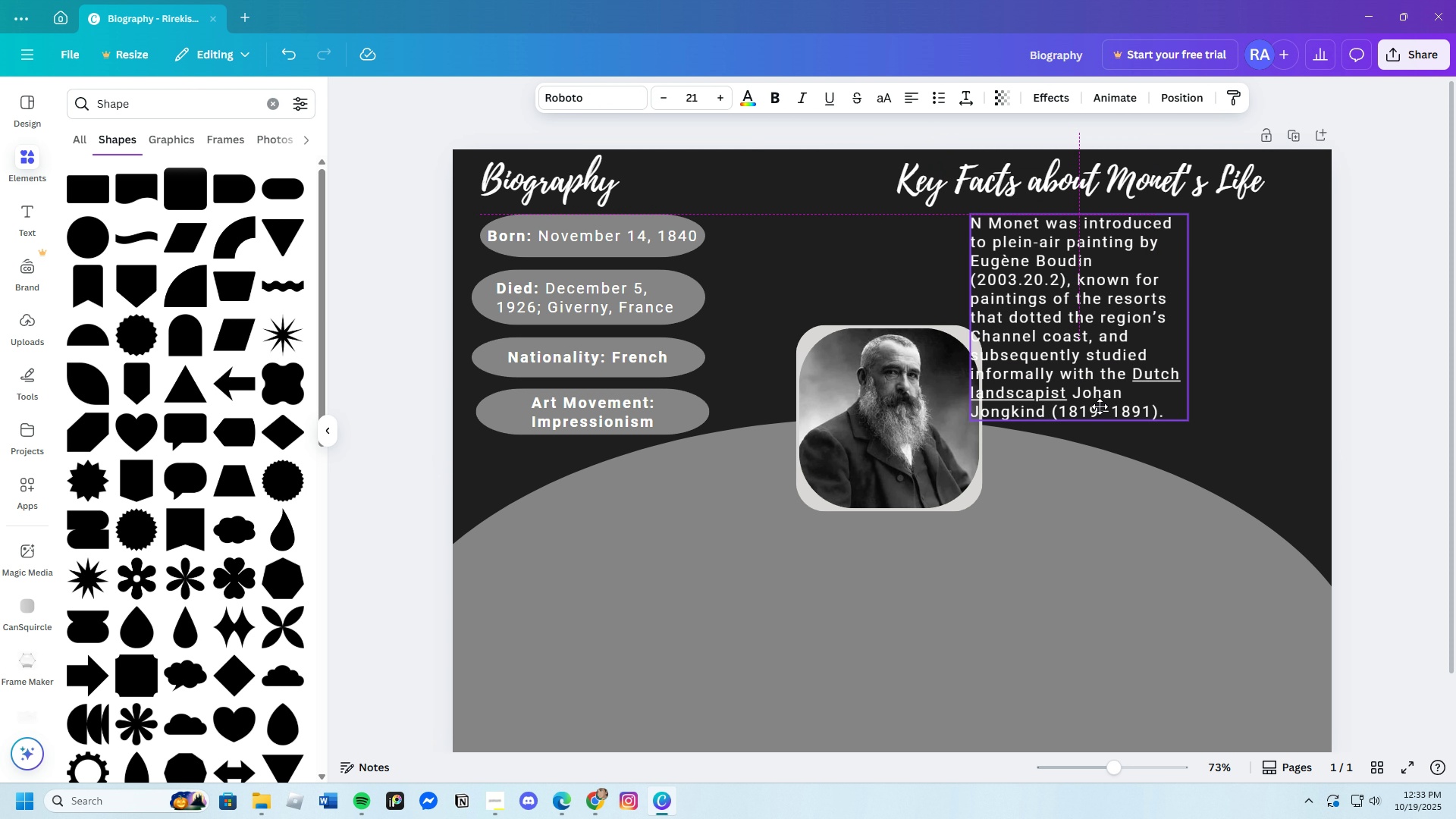 
left_click_drag(start_coordinate=[1064, 303], to_coordinate=[1105, 425])
 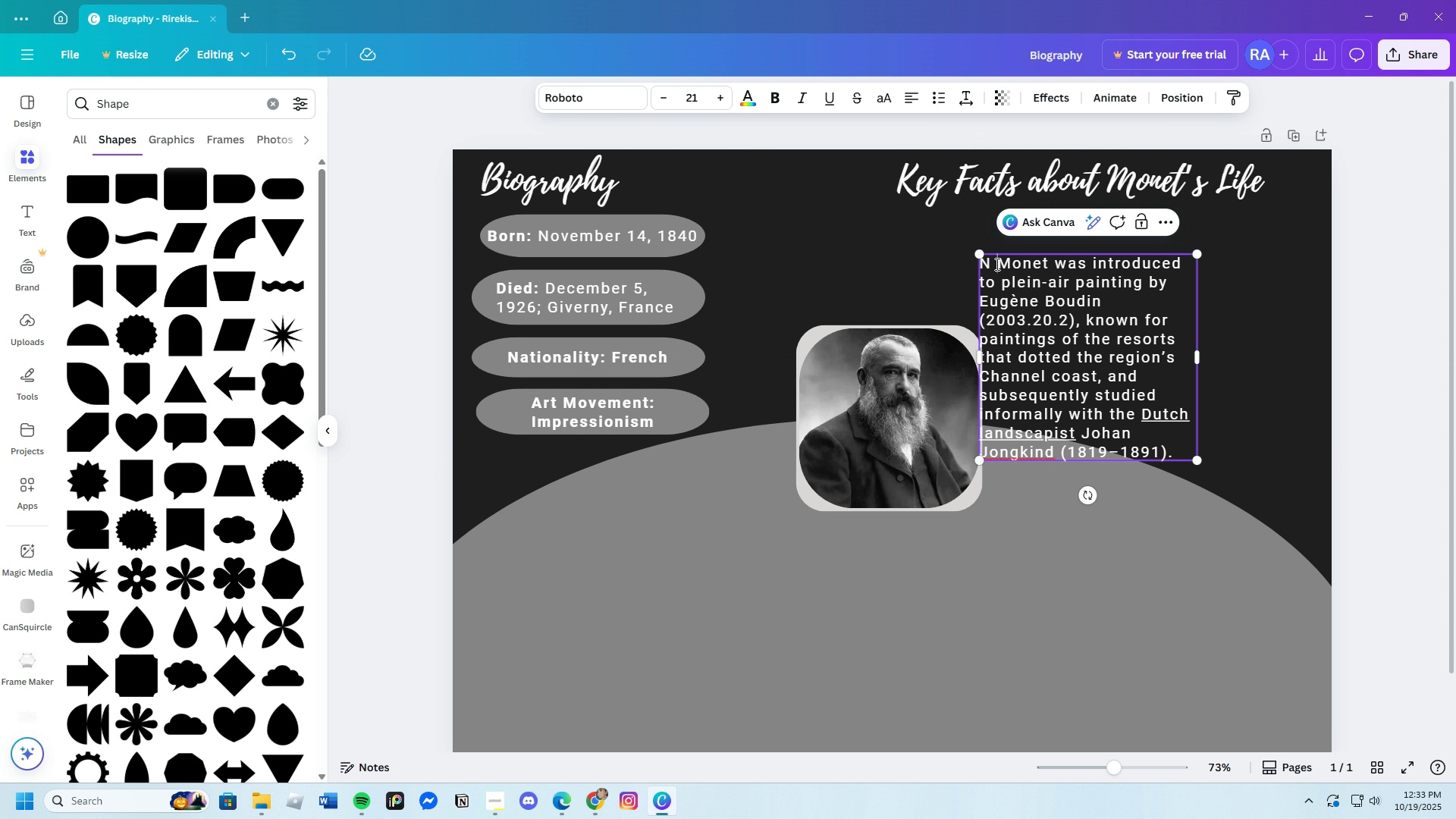 
left_click([996, 264])
 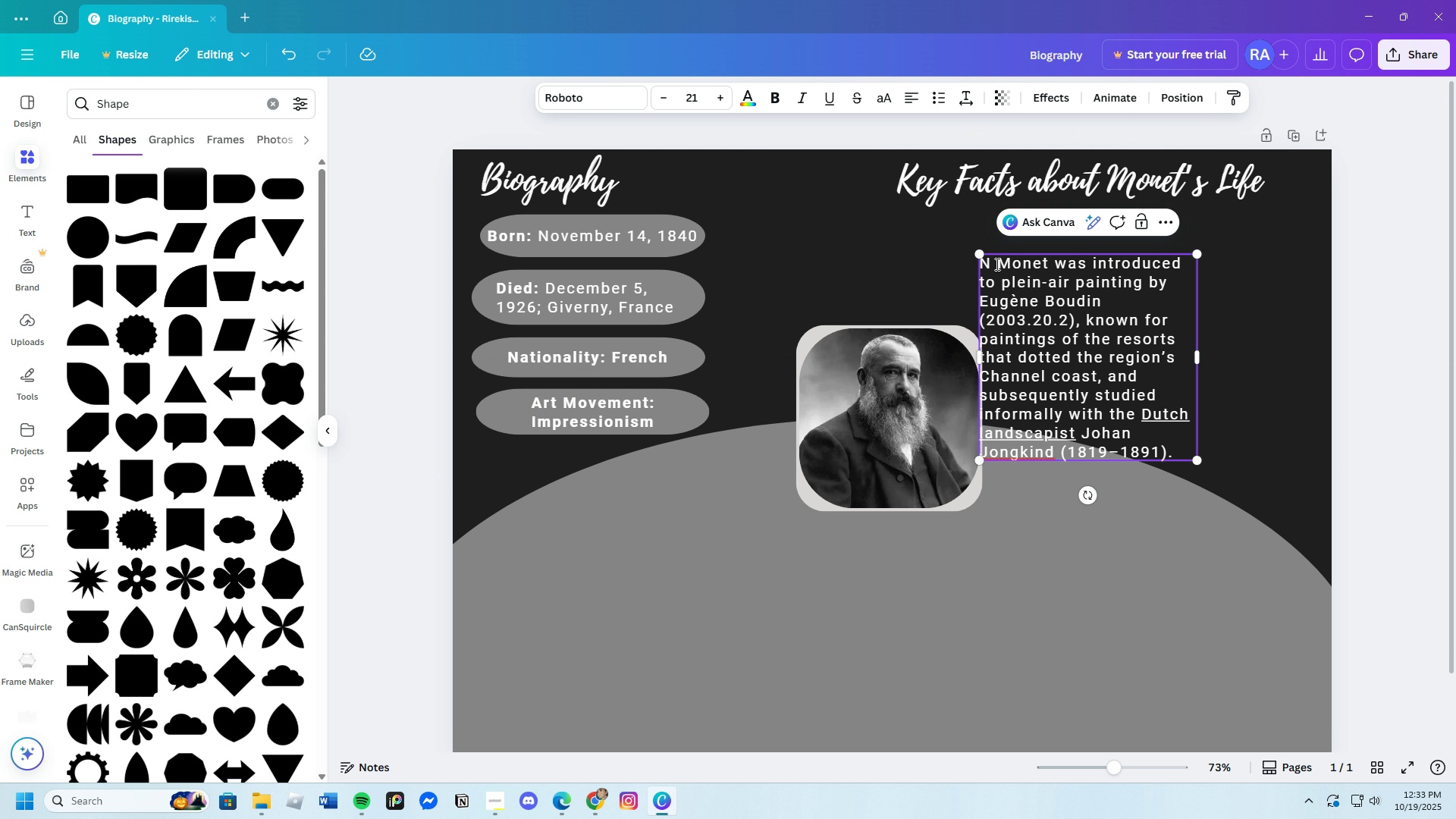 
key(Backspace)
 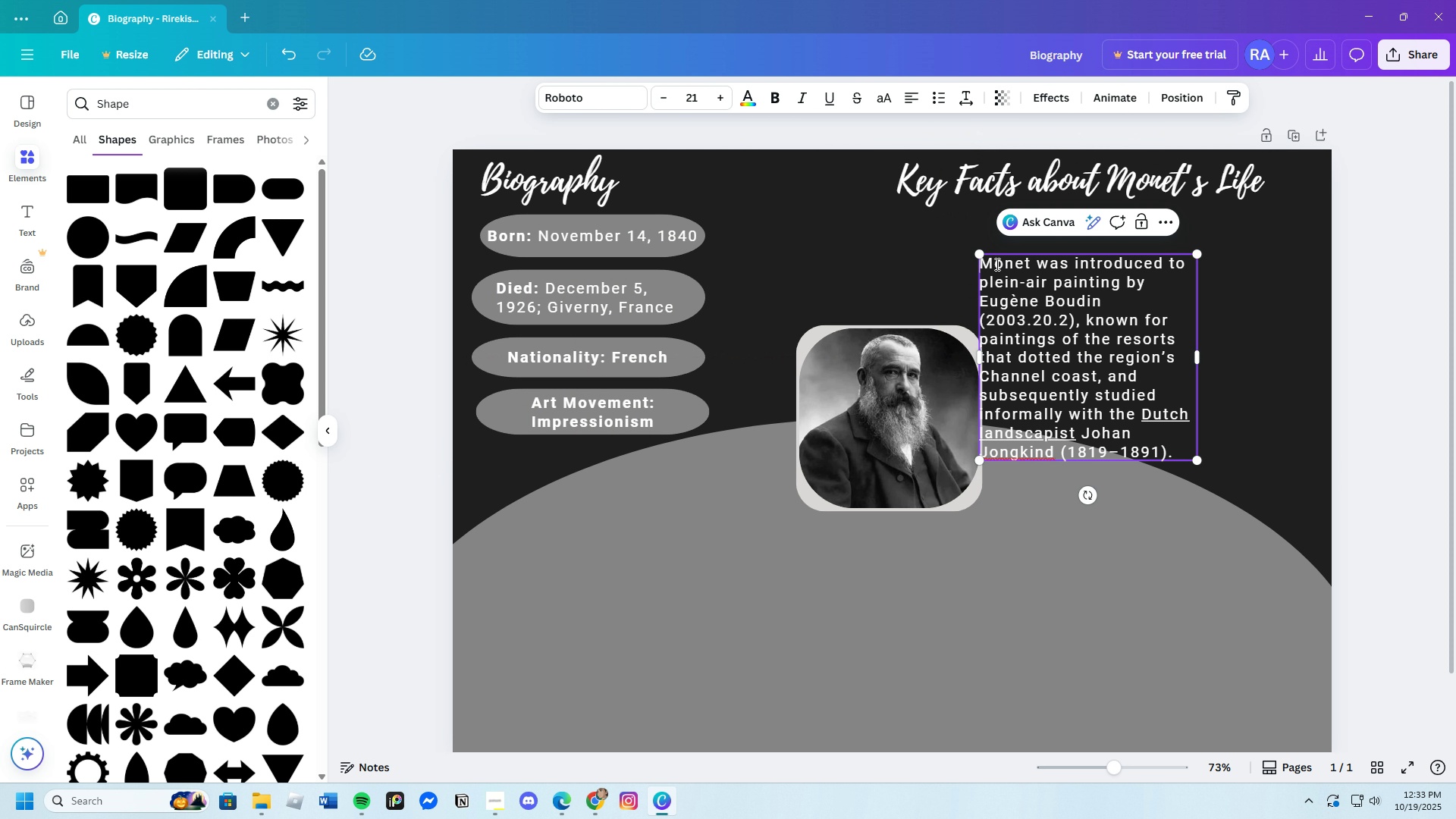 
key(Backspace)
 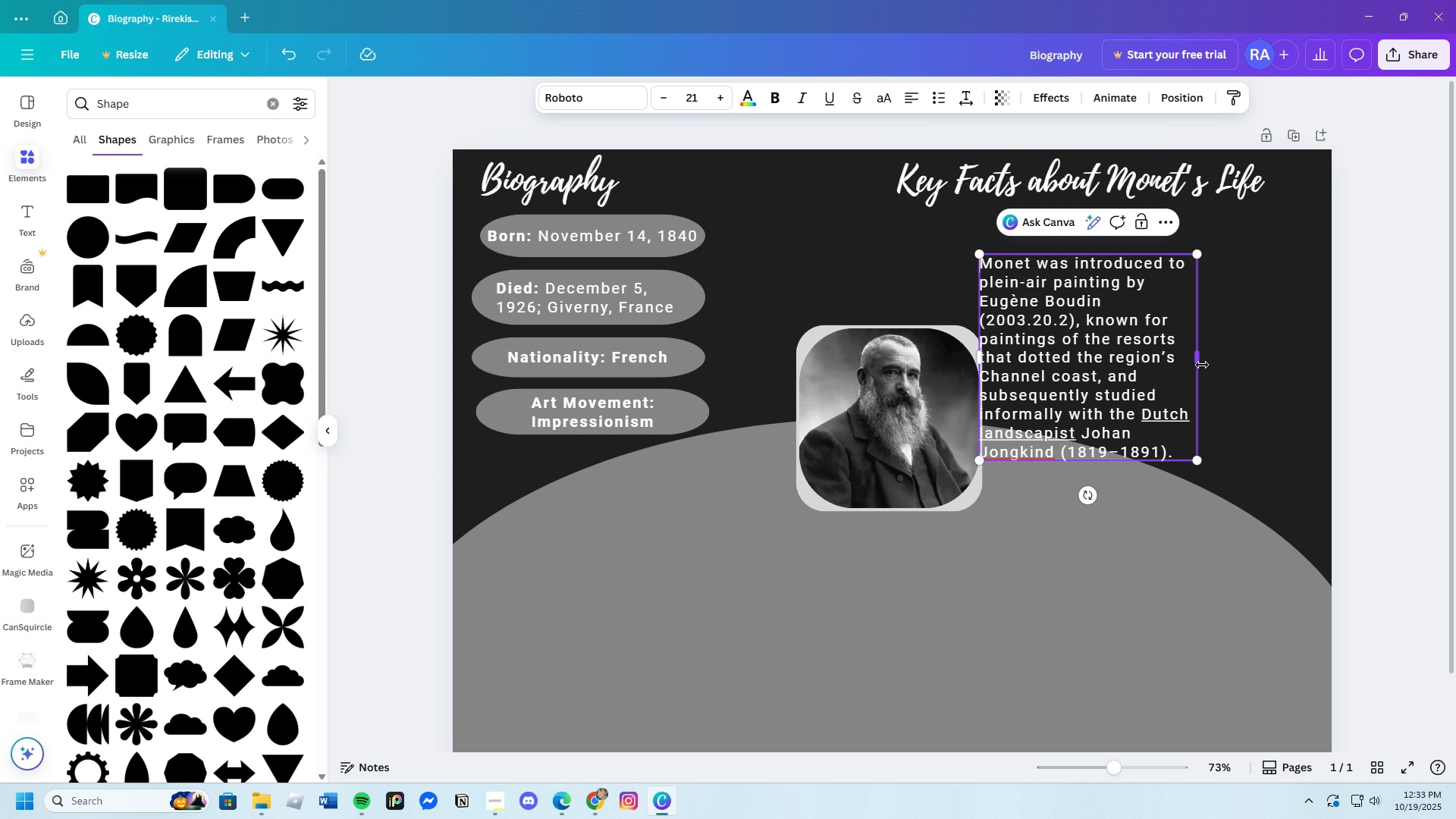 
left_click_drag(start_coordinate=[1199, 360], to_coordinate=[1363, 350])
 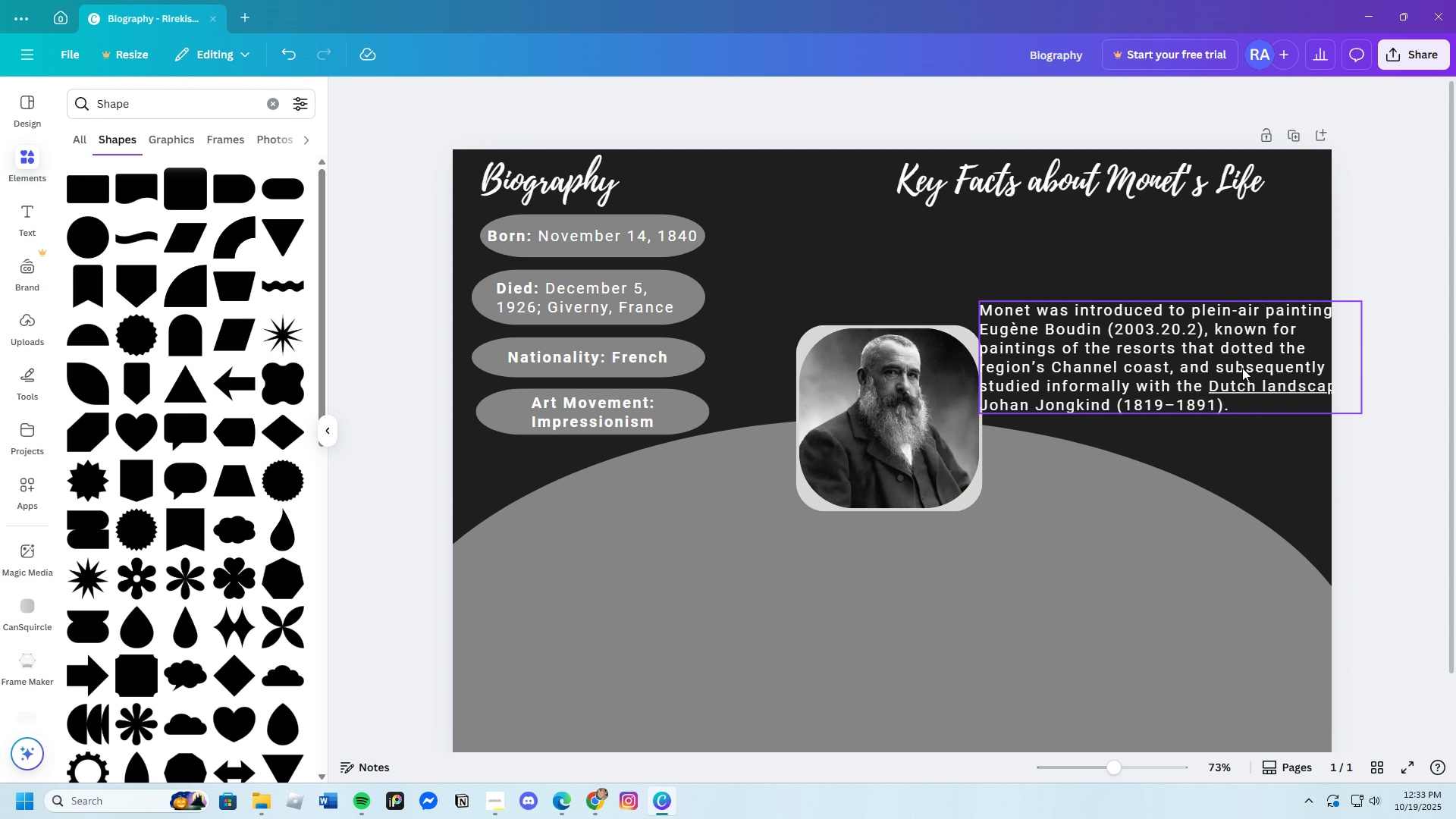 
double_click([1242, 368])
 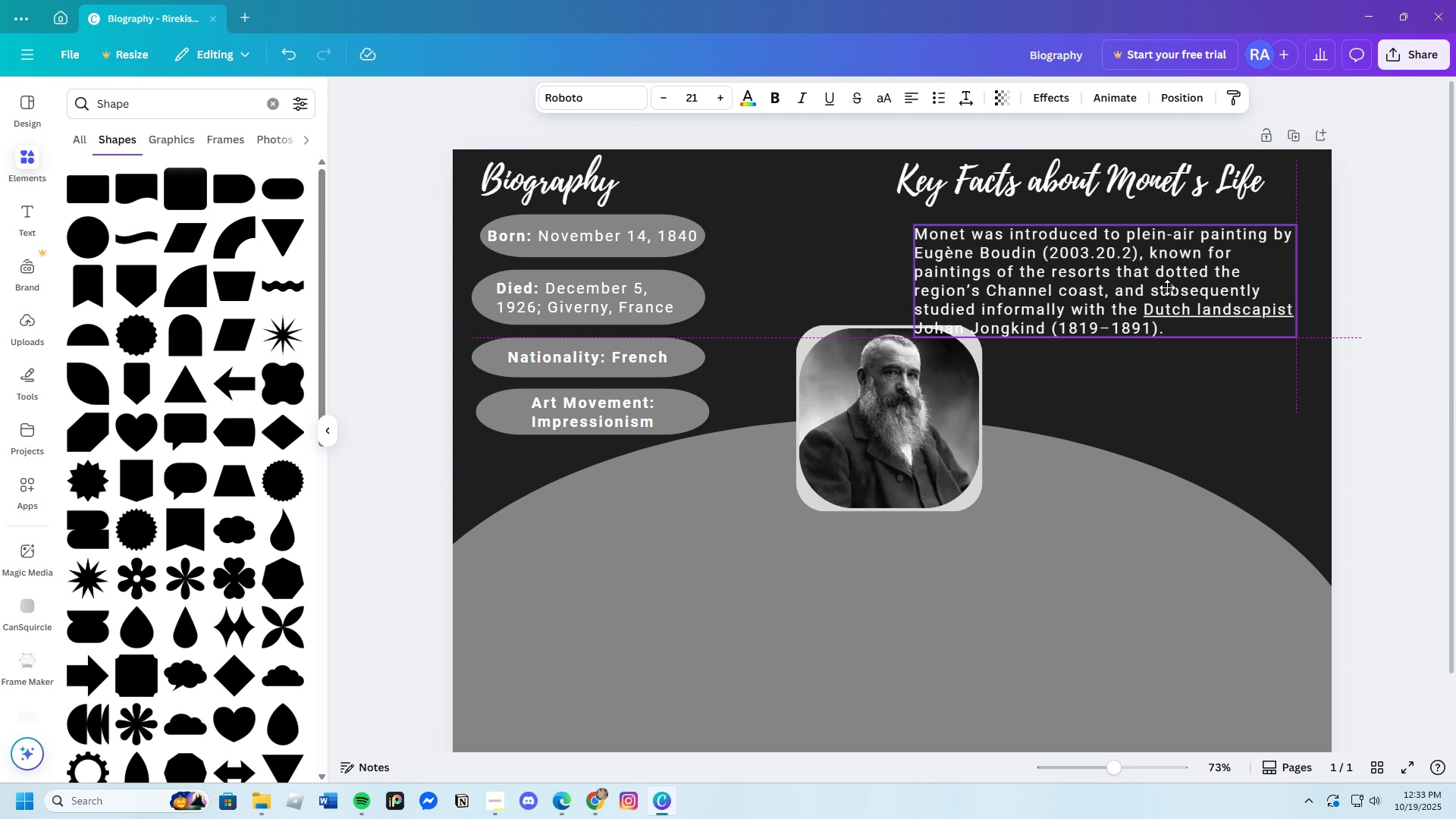 
left_click_drag(start_coordinate=[1238, 367], to_coordinate=[1169, 270])
 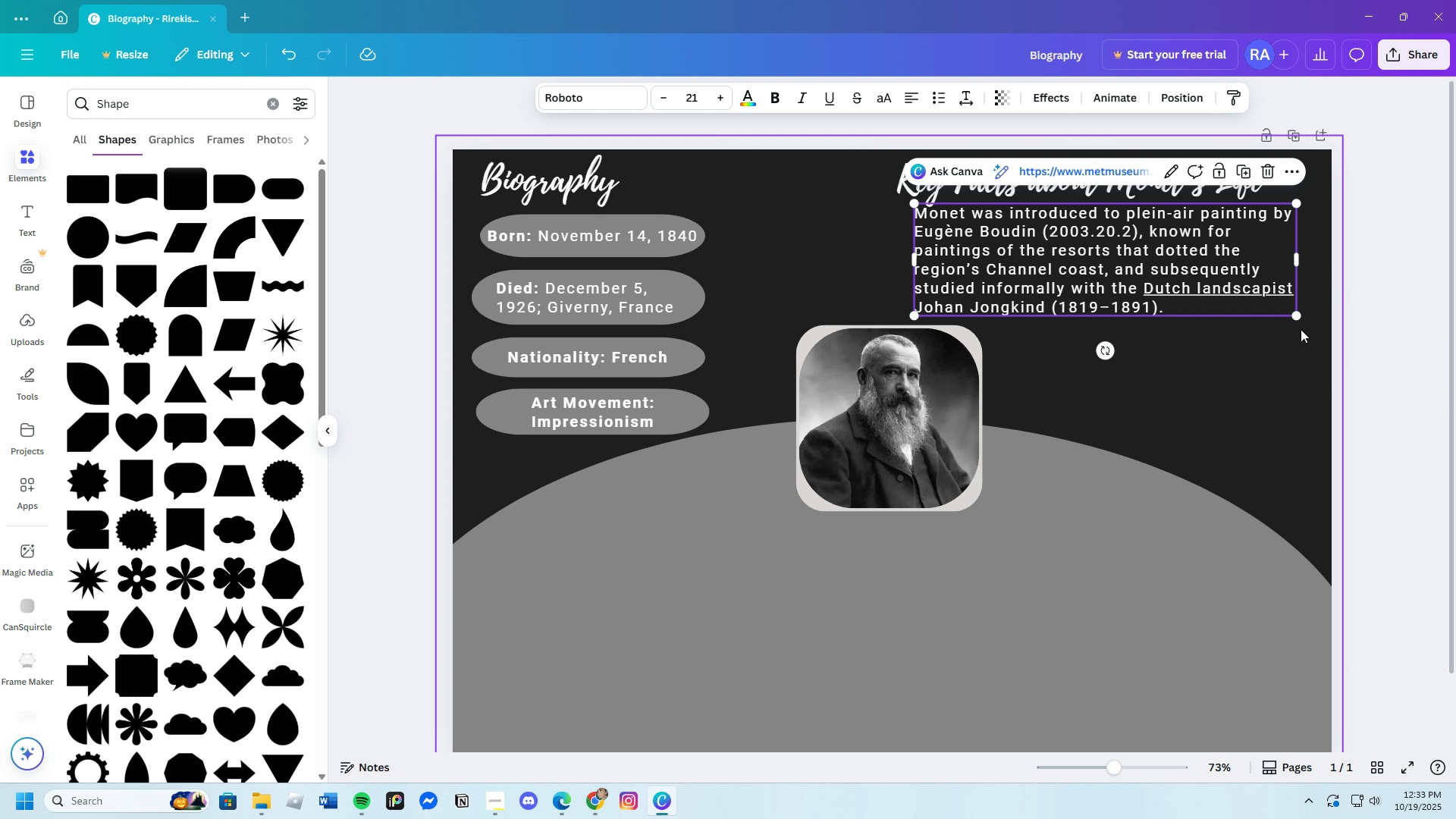 
left_click_drag(start_coordinate=[1295, 316], to_coordinate=[1149, 265])
 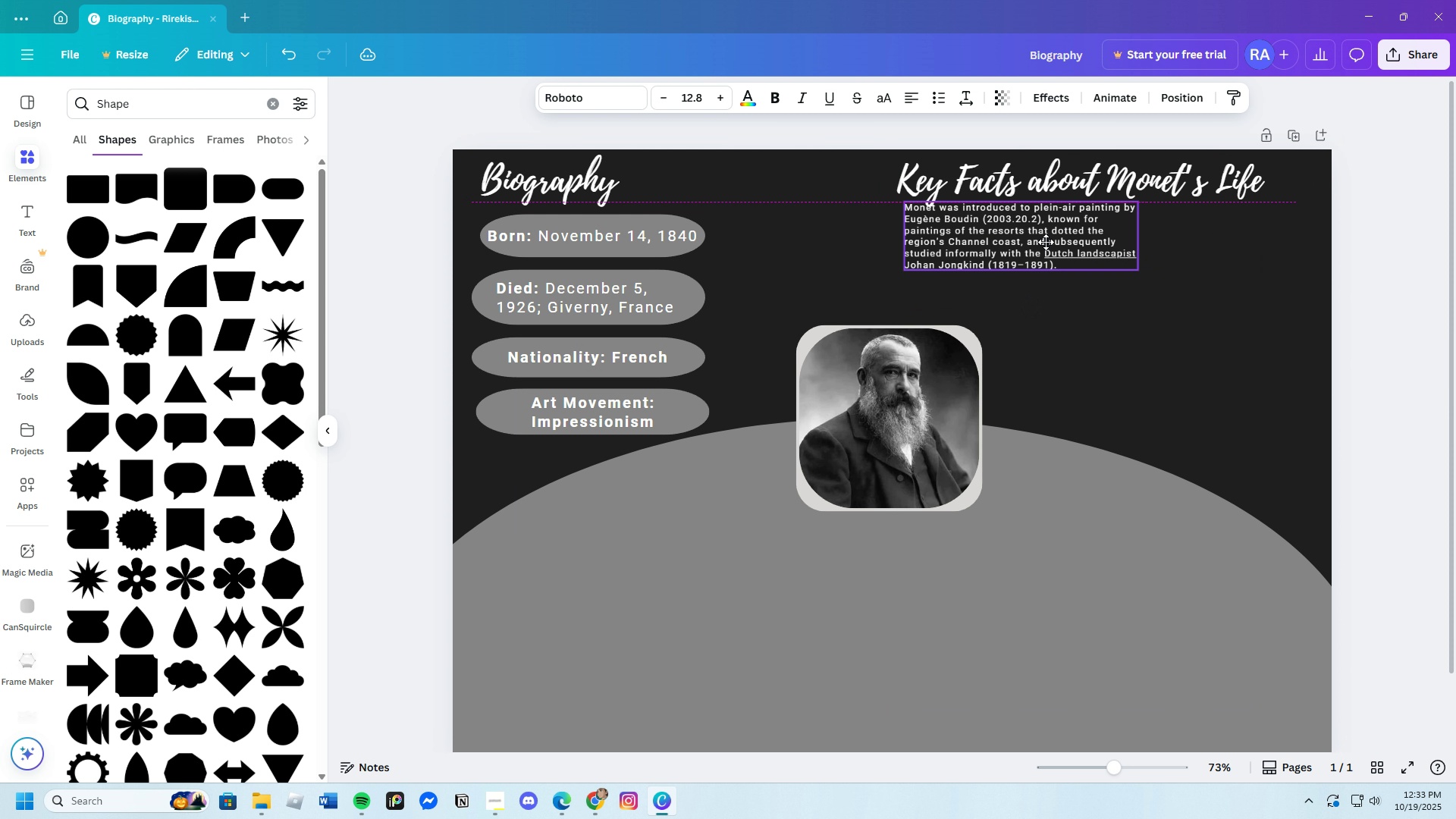 
left_click_drag(start_coordinate=[1061, 235], to_coordinate=[1031, 244])
 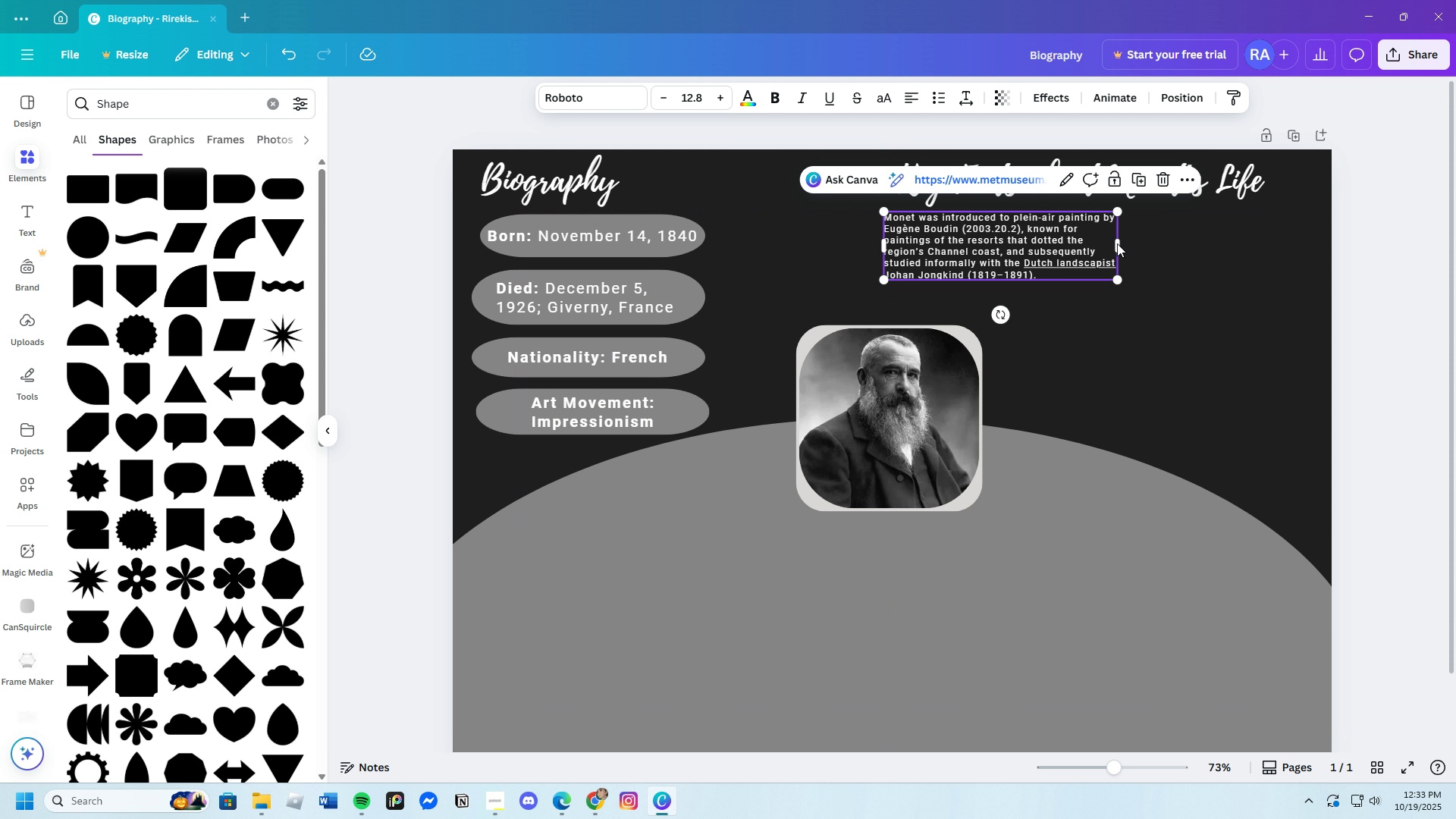 
left_click_drag(start_coordinate=[1117, 243], to_coordinate=[1134, 243])
 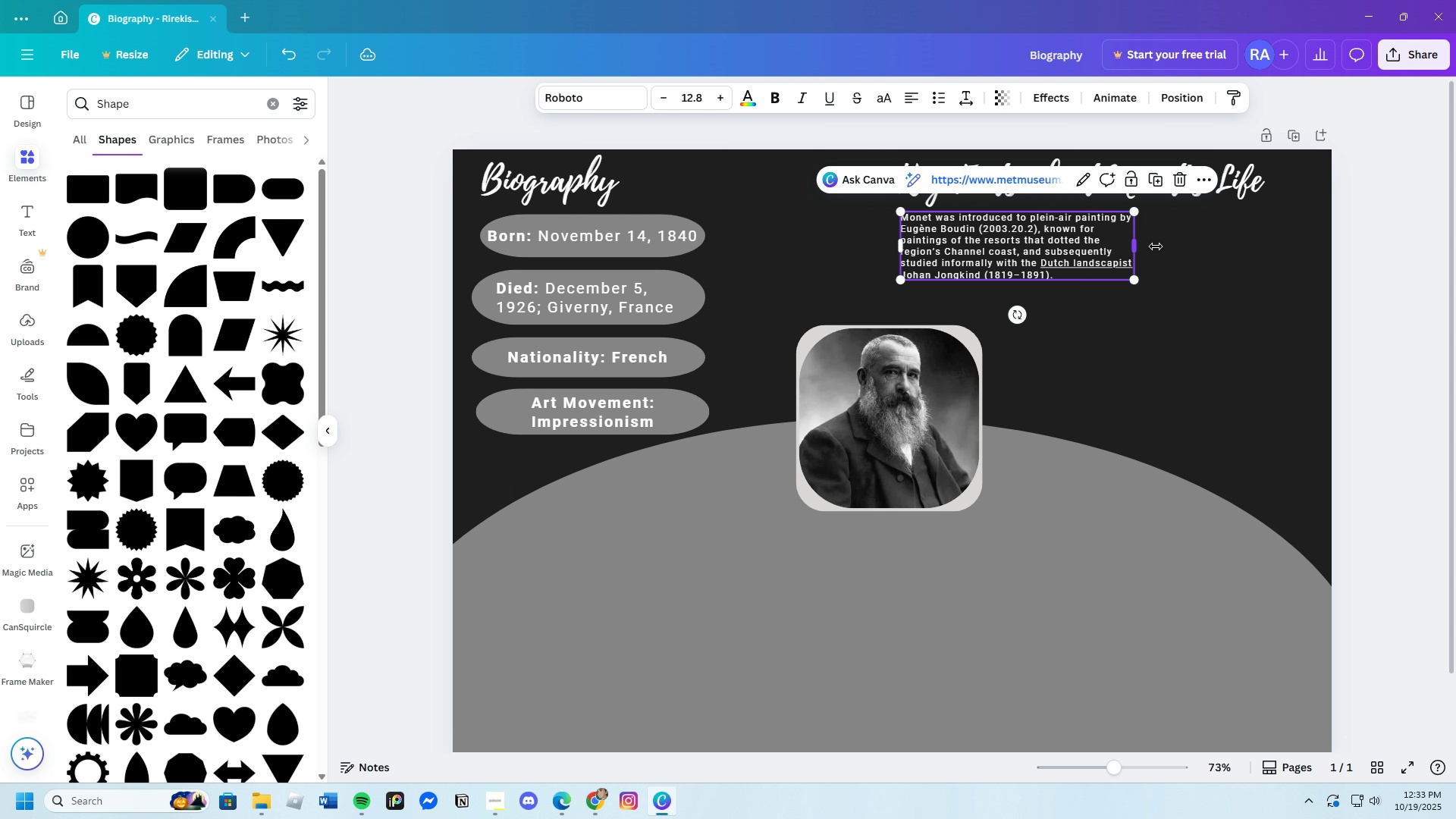 
left_click_drag(start_coordinate=[1138, 247], to_coordinate=[1317, 240])
 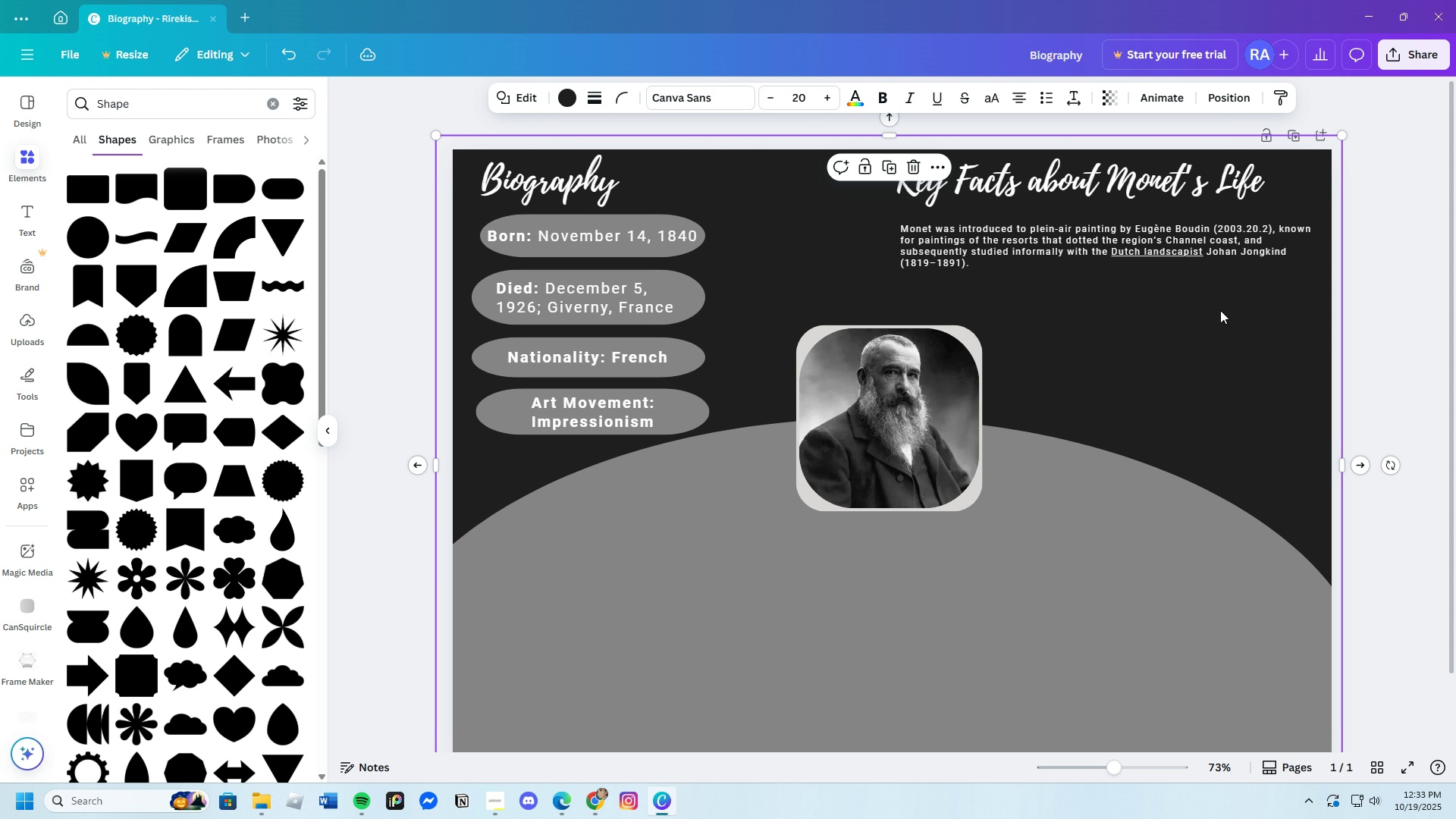 
left_click([1222, 310])
 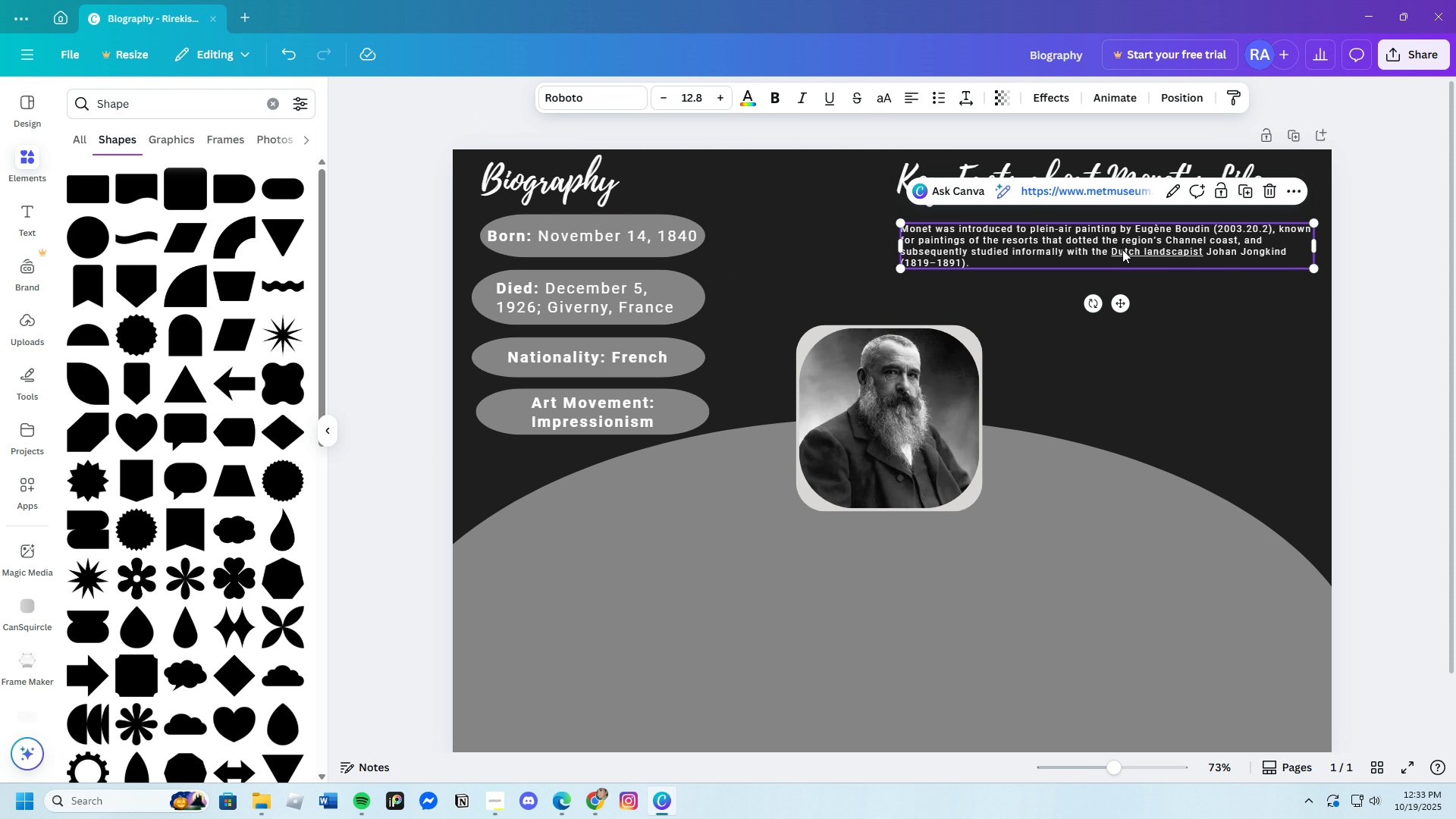 
left_click_drag(start_coordinate=[1122, 251], to_coordinate=[1120, 243])
 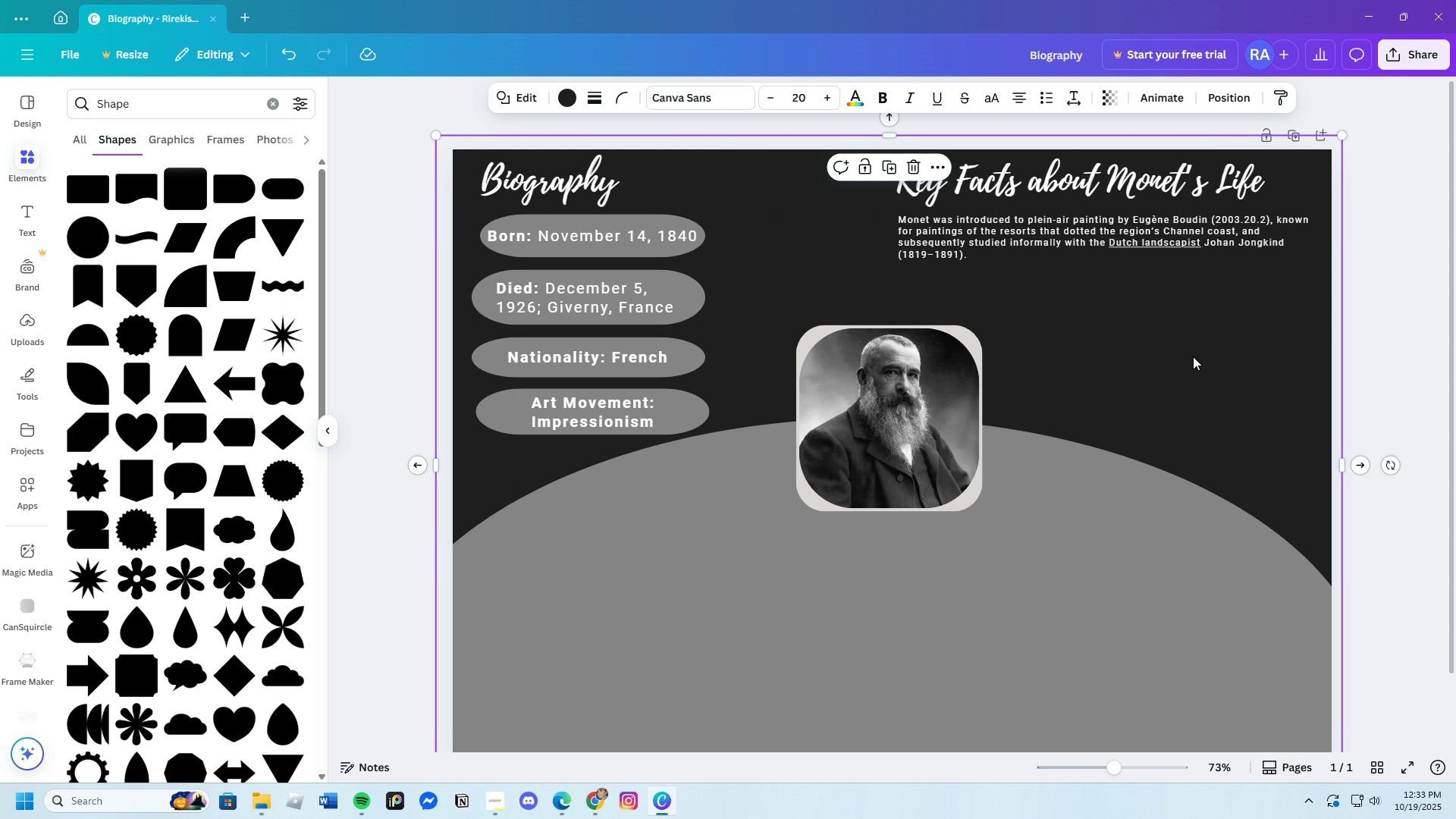 
left_click([1193, 356])
 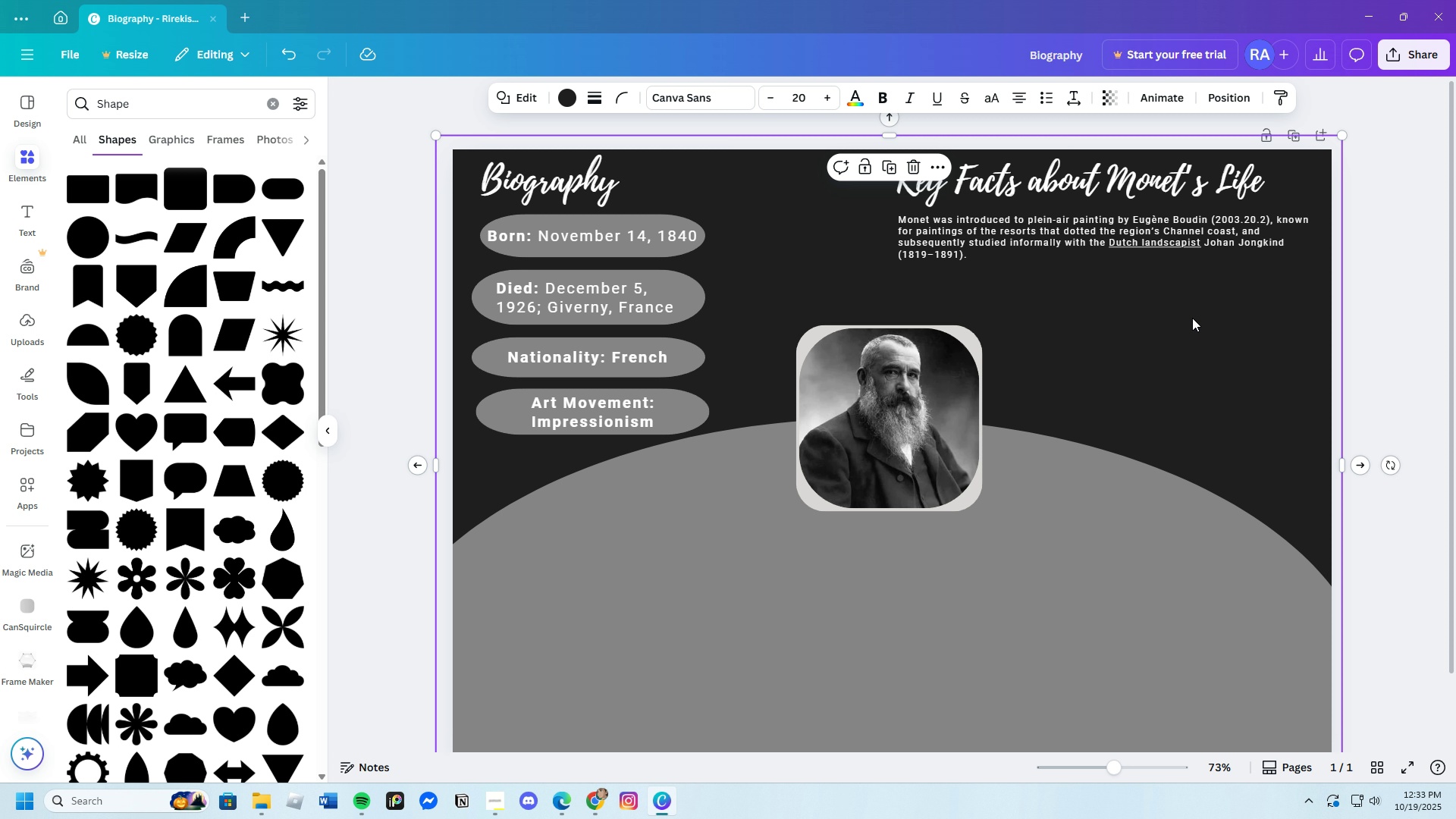 
wait(15.27)
 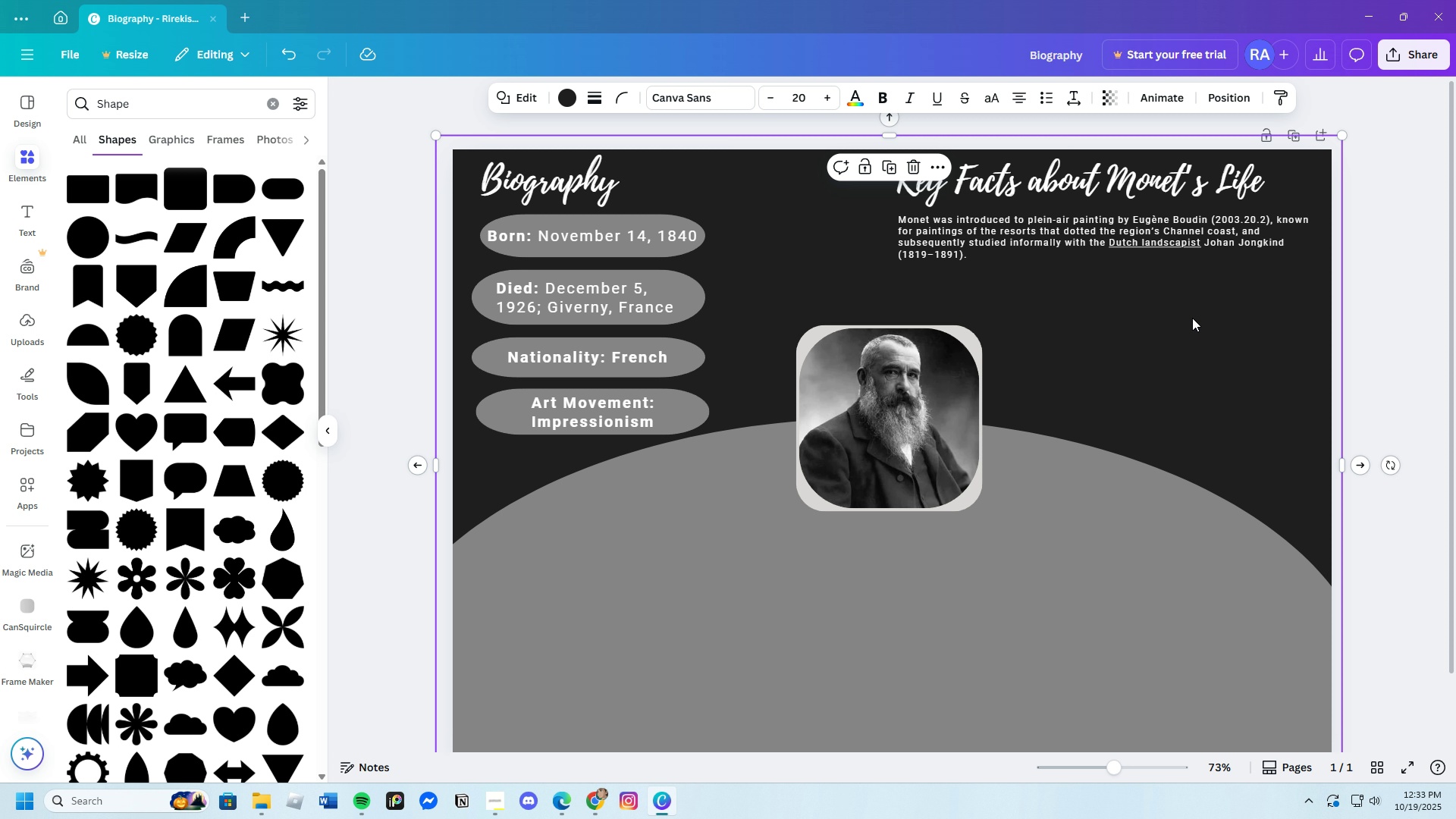 
scroll: coordinate [680, 560], scroll_direction: down, amount: 1.0
 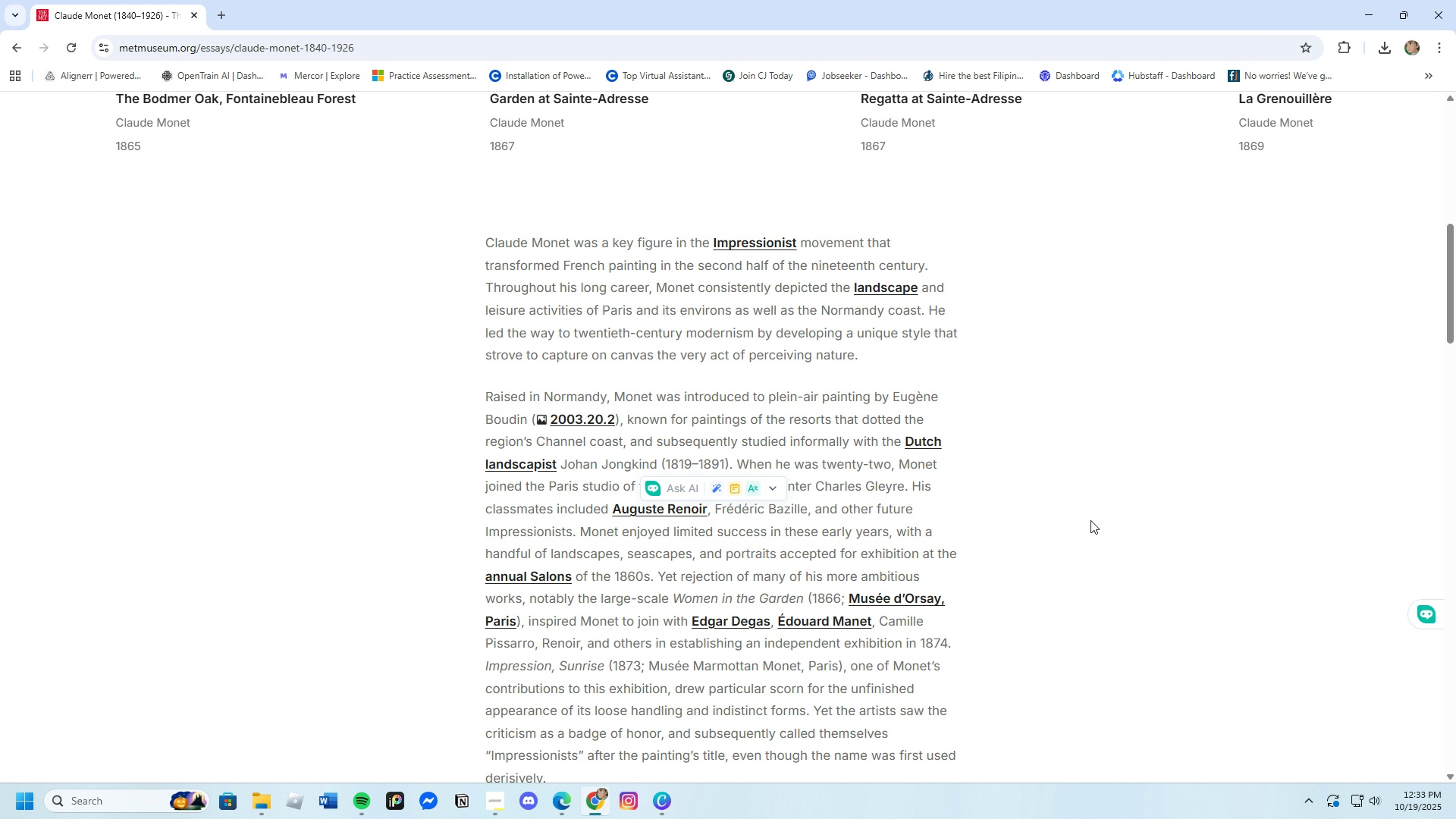 
left_click([1090, 521])
 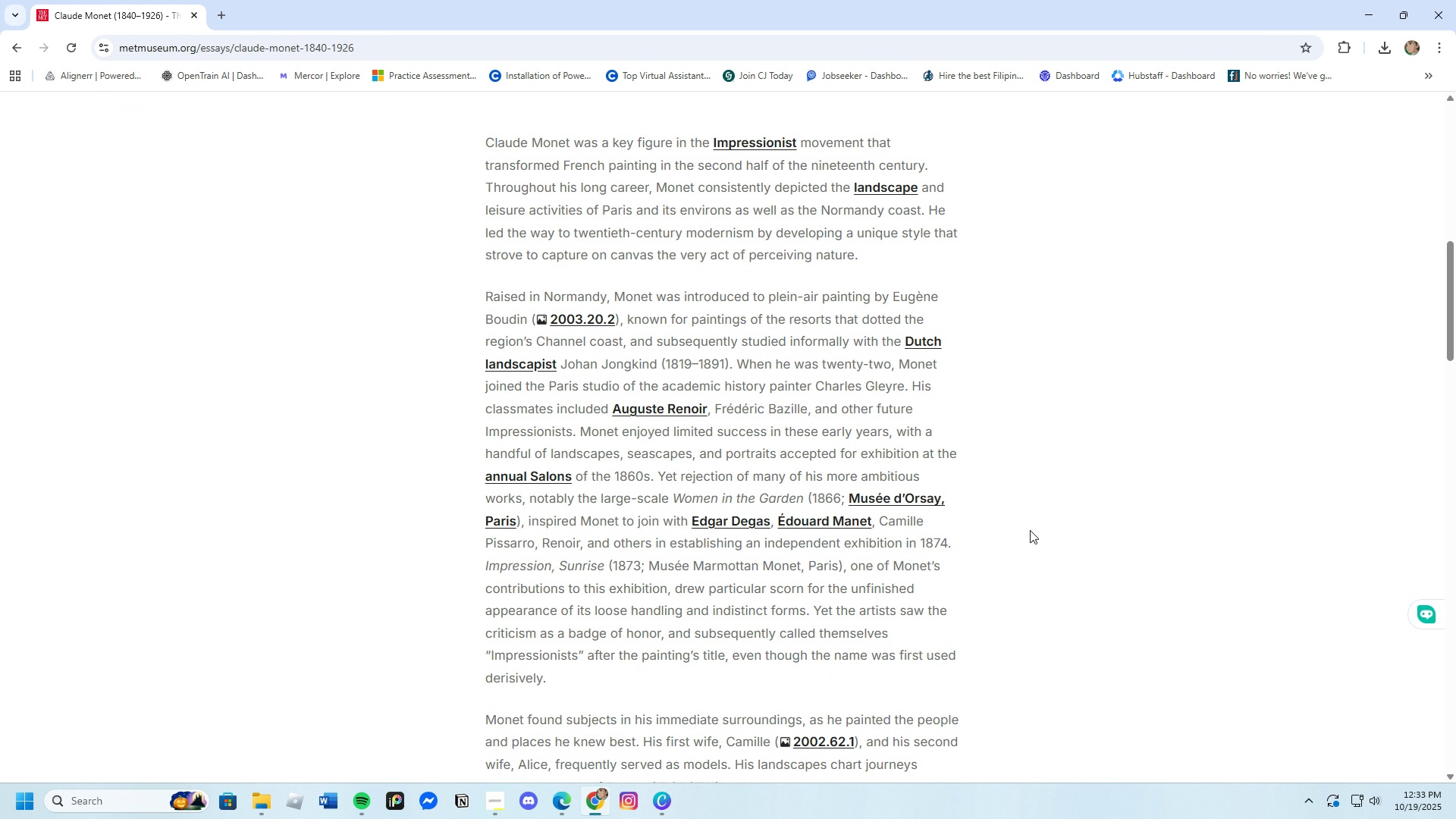 
scroll: coordinate [1031, 538], scroll_direction: down, amount: 2.0
 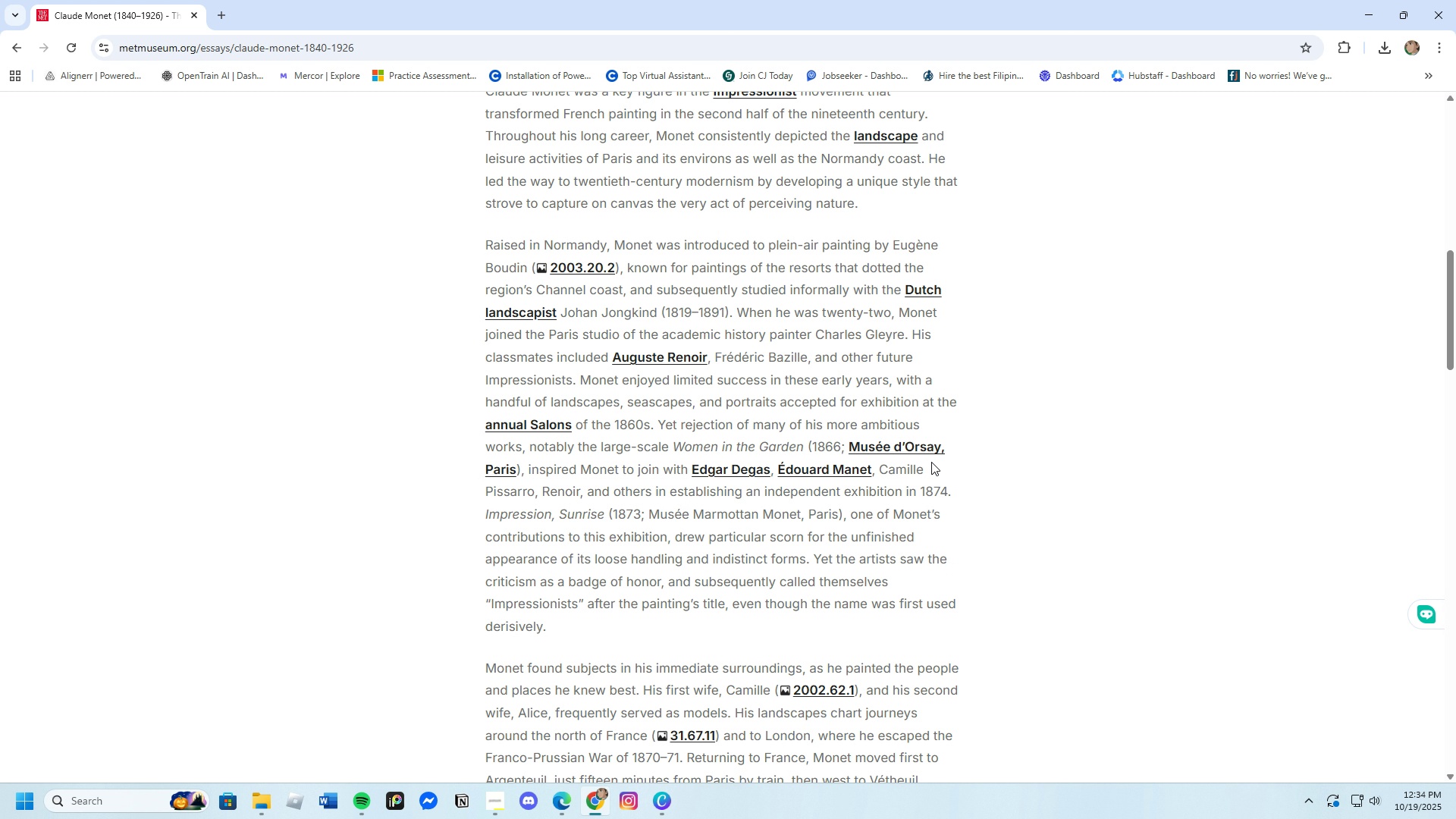 
wait(20.66)
 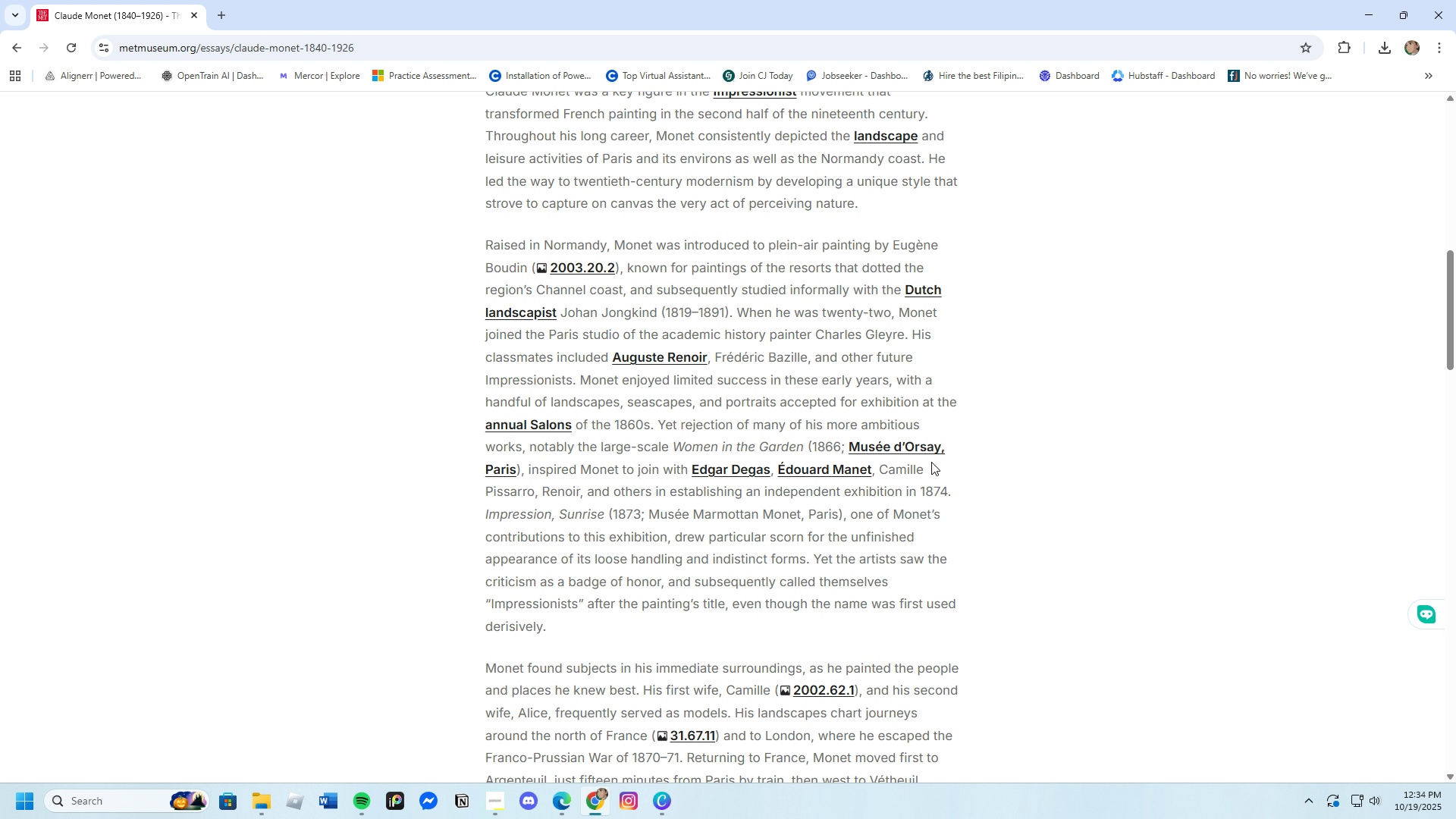 
scroll: coordinate [751, 486], scroll_direction: down, amount: 1.0
 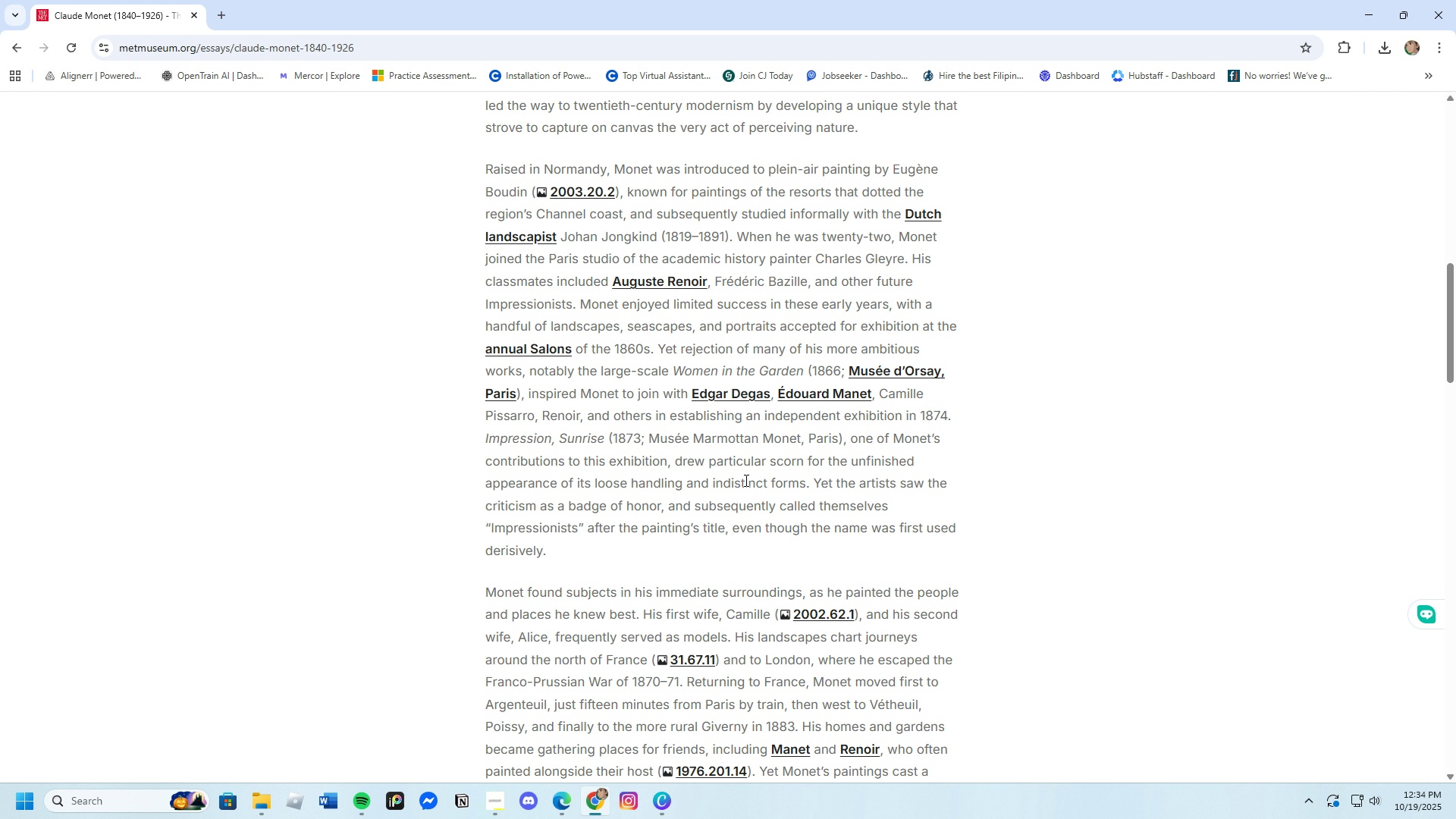 
wait(19.68)
 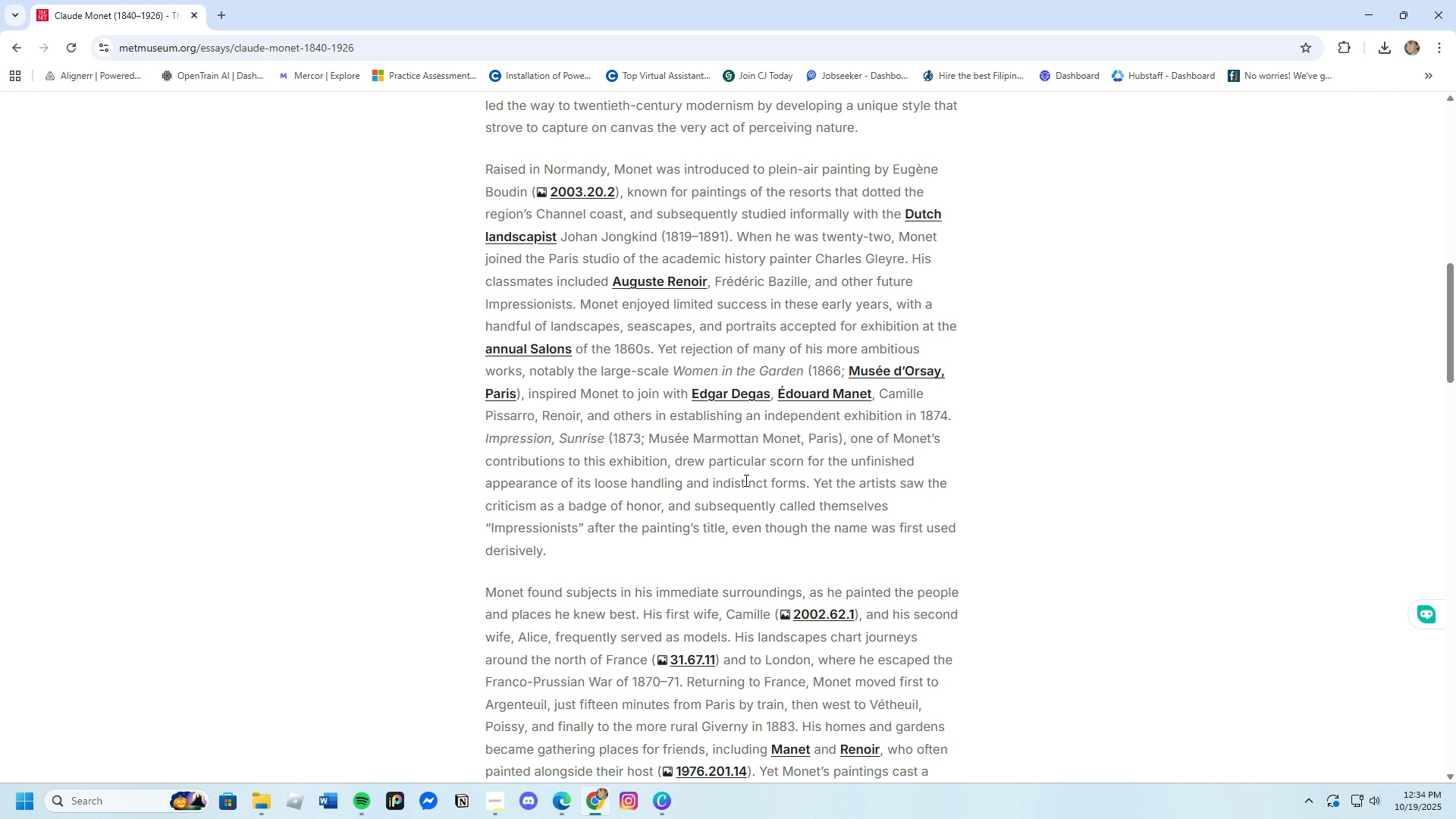 
left_click_drag(start_coordinate=[580, 307], to_coordinate=[658, 353])
 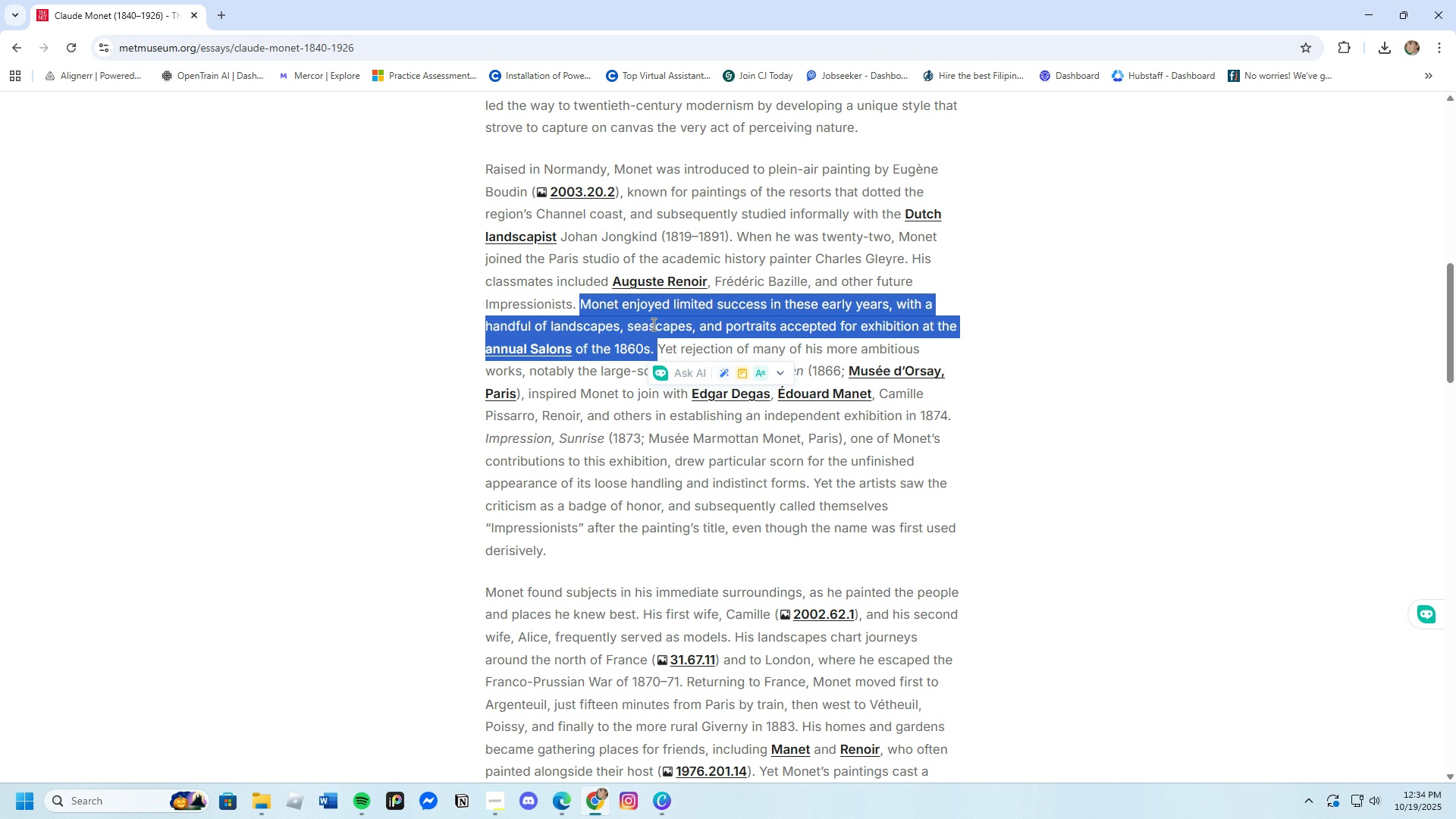 
right_click([652, 324])
 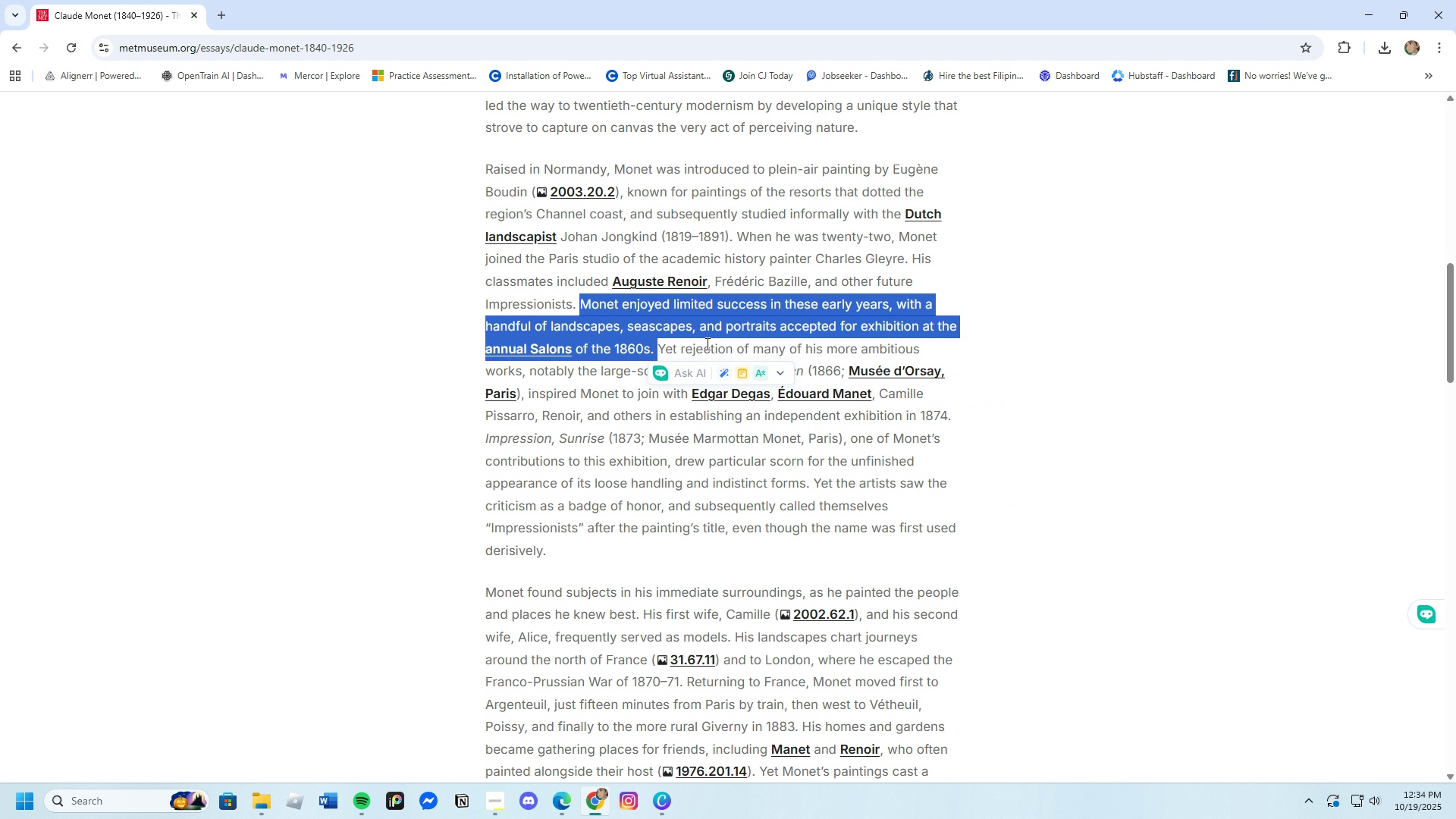 
left_click([706, 344])
 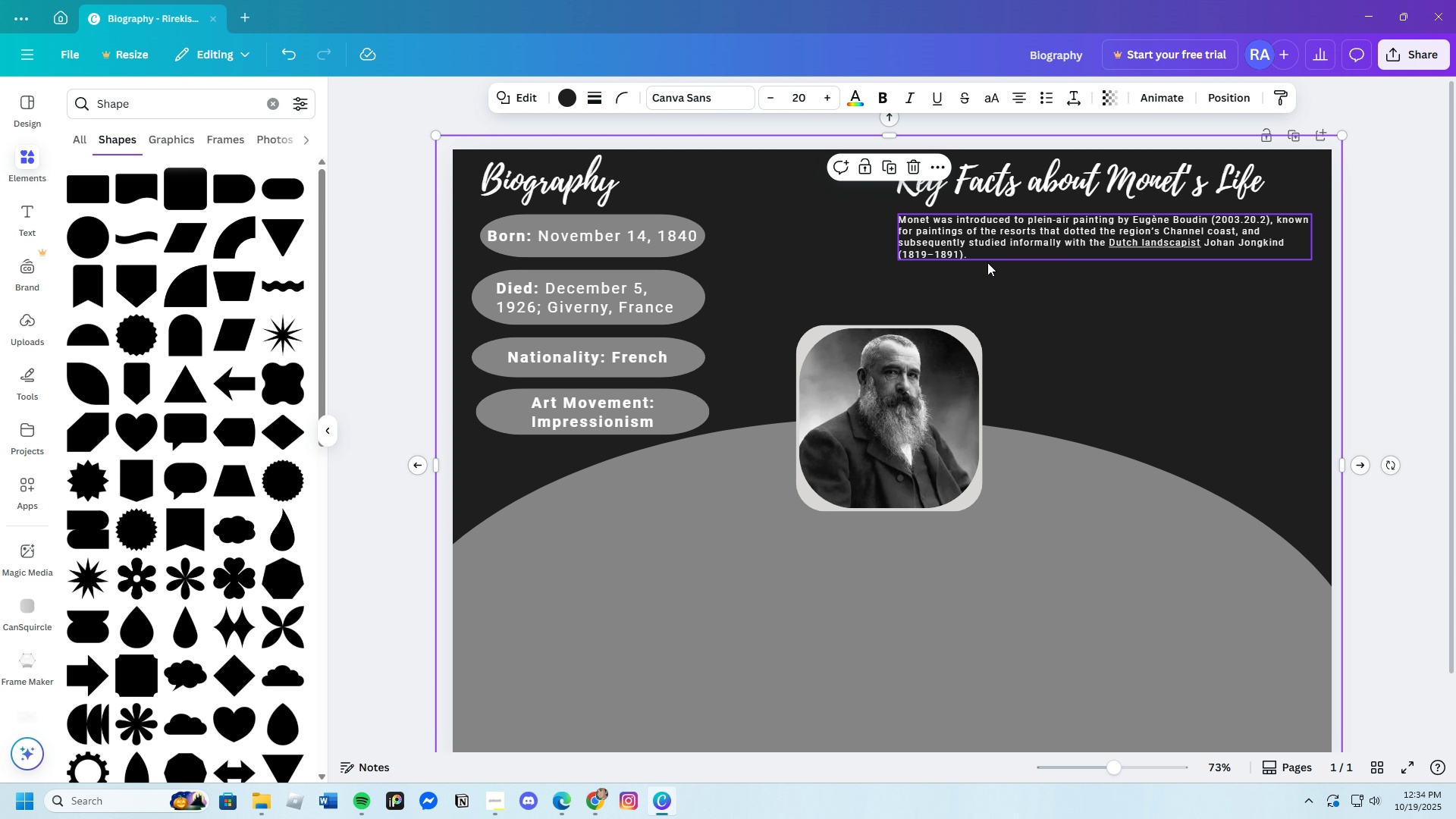 
left_click([958, 256])
 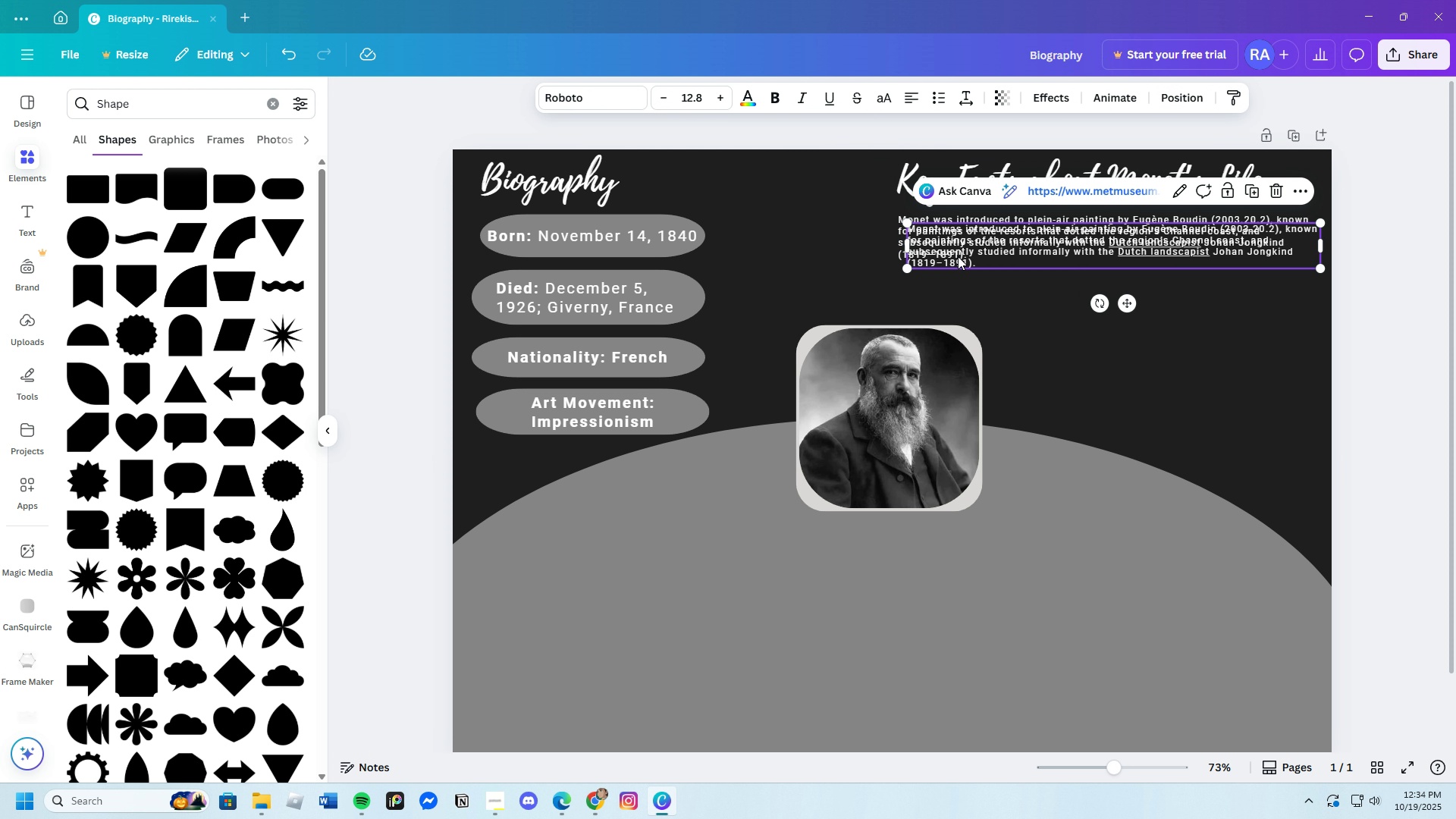 
key(Control+C)
 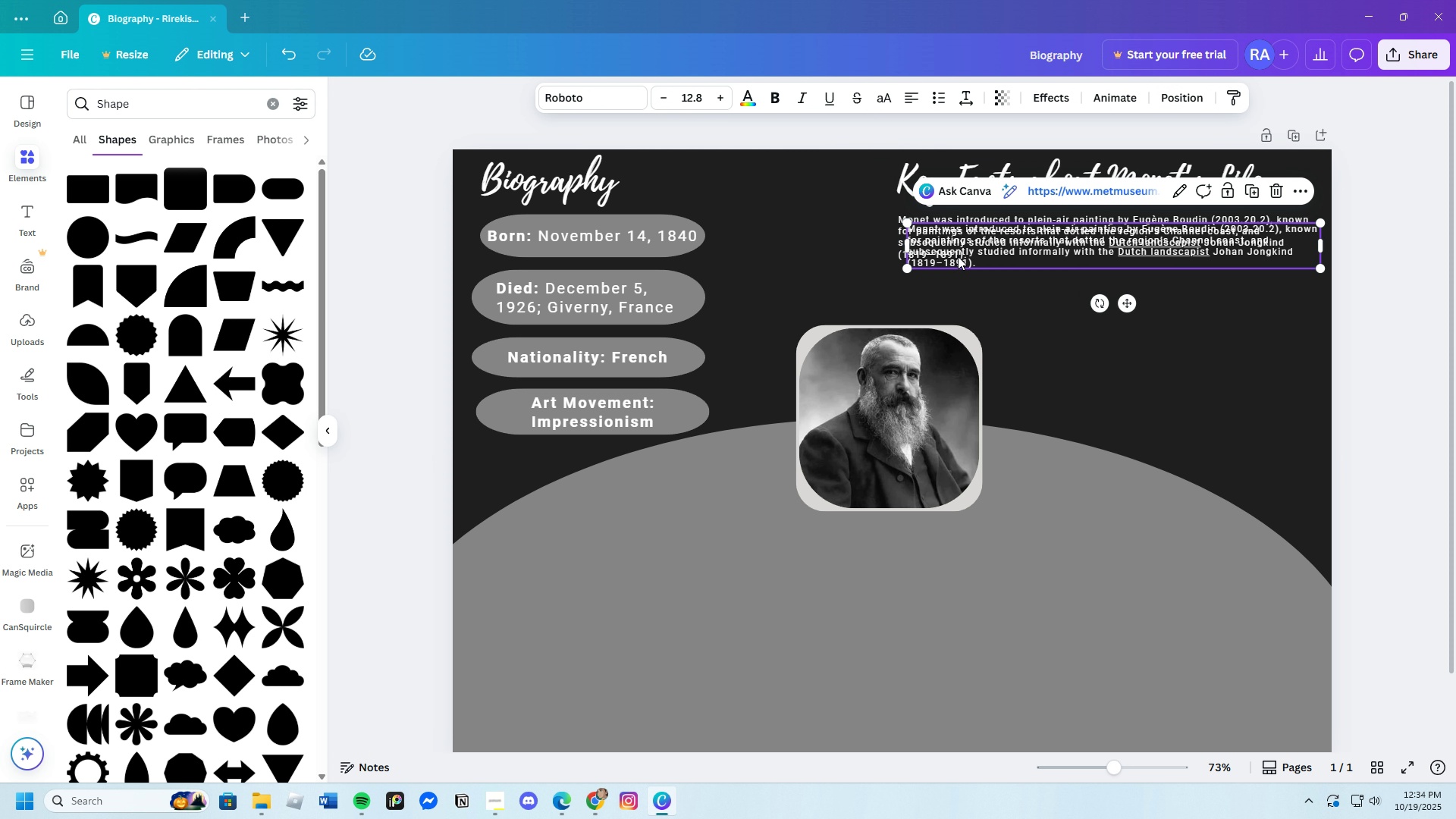 
key(Control+V)
 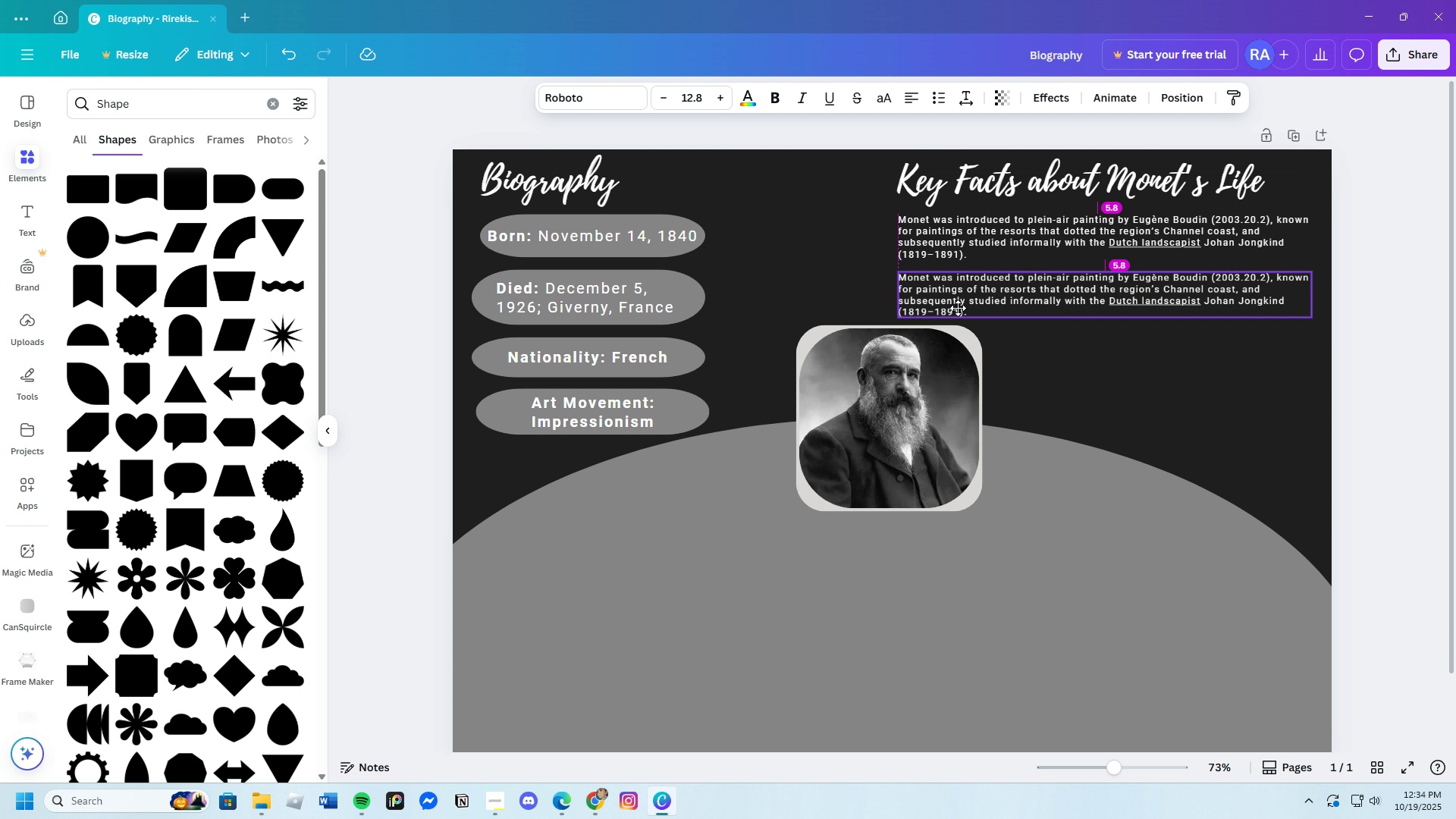 
left_click_drag(start_coordinate=[968, 256], to_coordinate=[955, 309])
 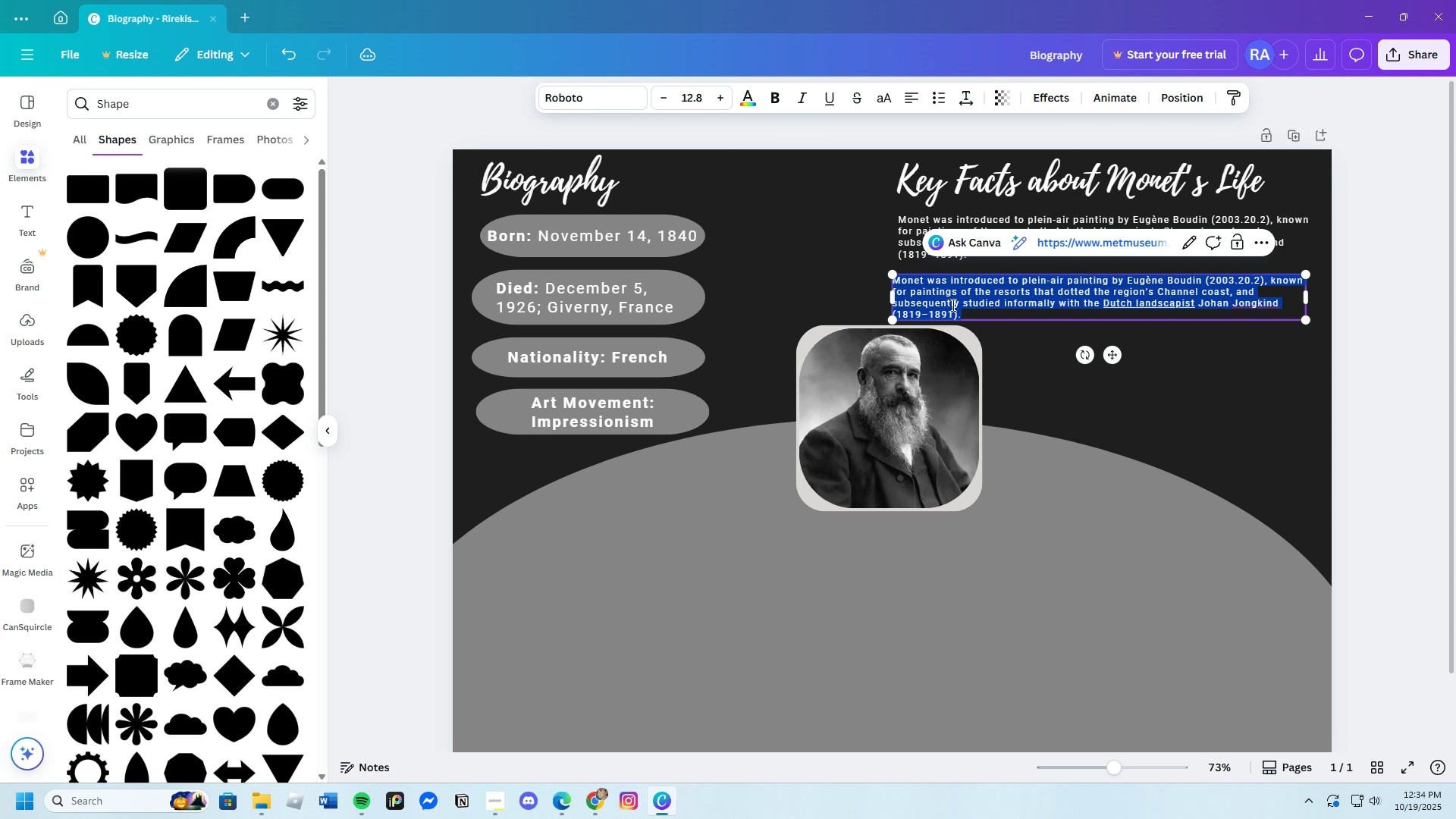 
left_click([953, 307])
 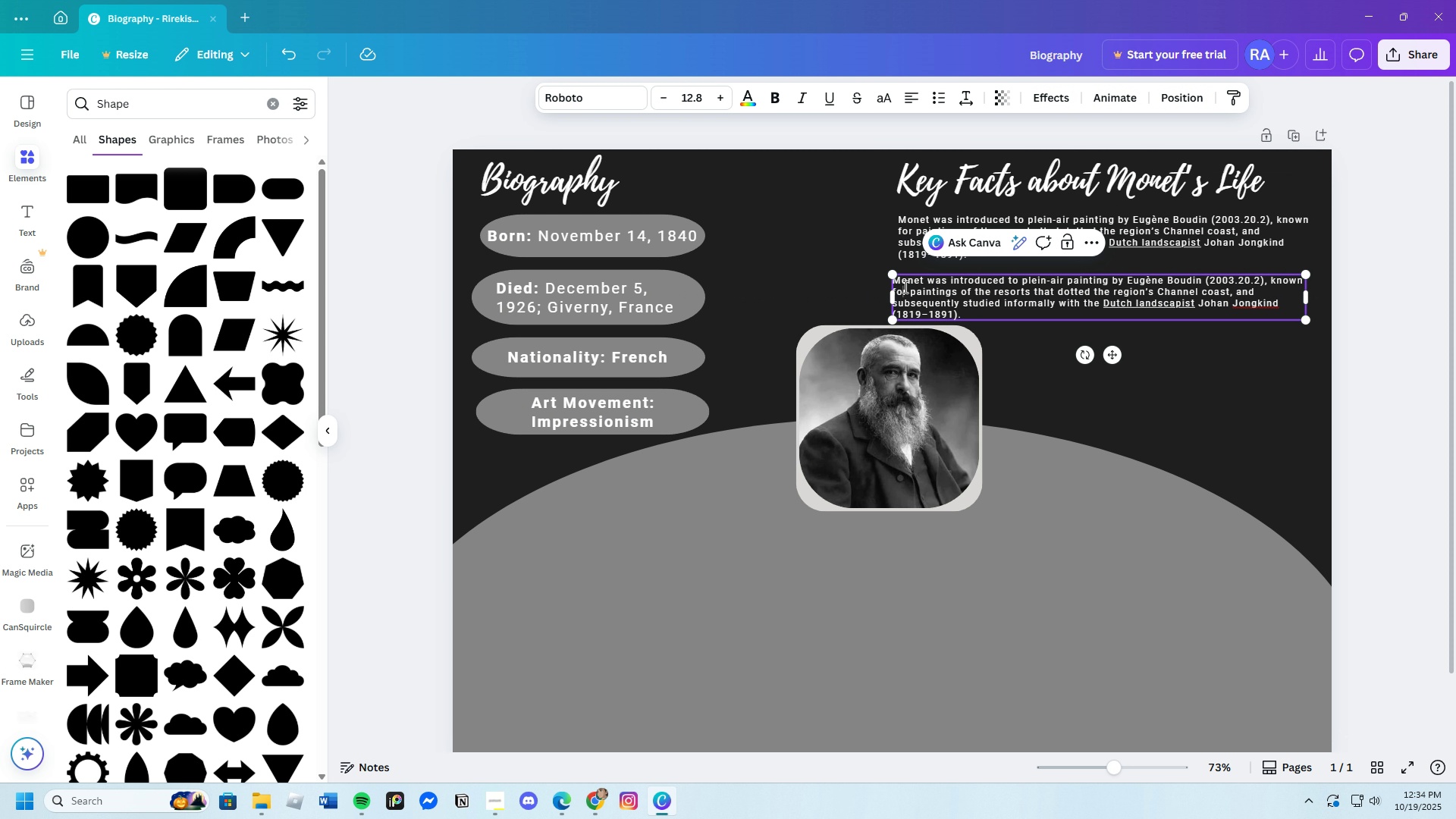 
left_click([904, 287])
 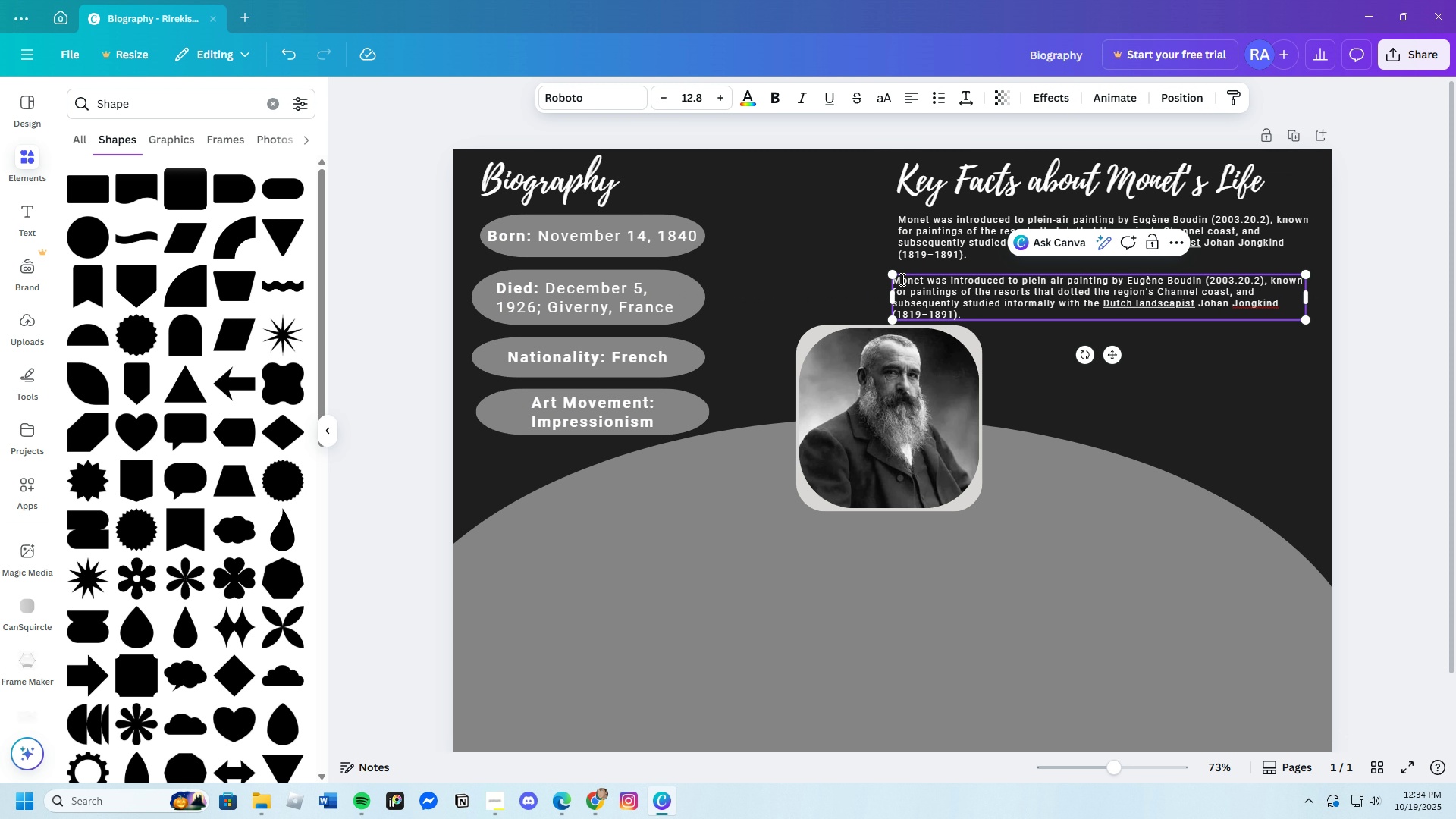 
left_click_drag(start_coordinate=[901, 279], to_coordinate=[971, 313])
 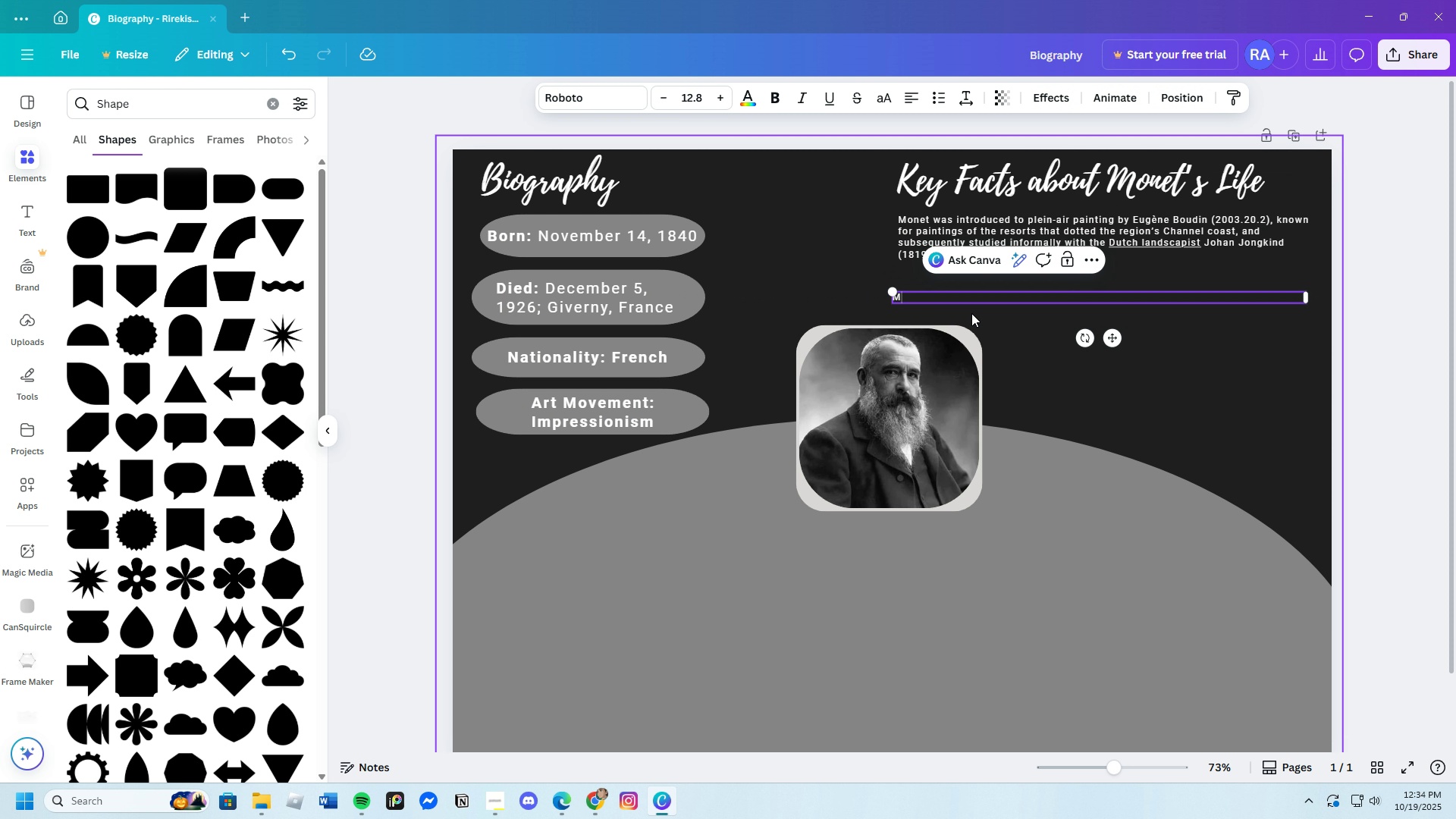 
key(Backspace)
 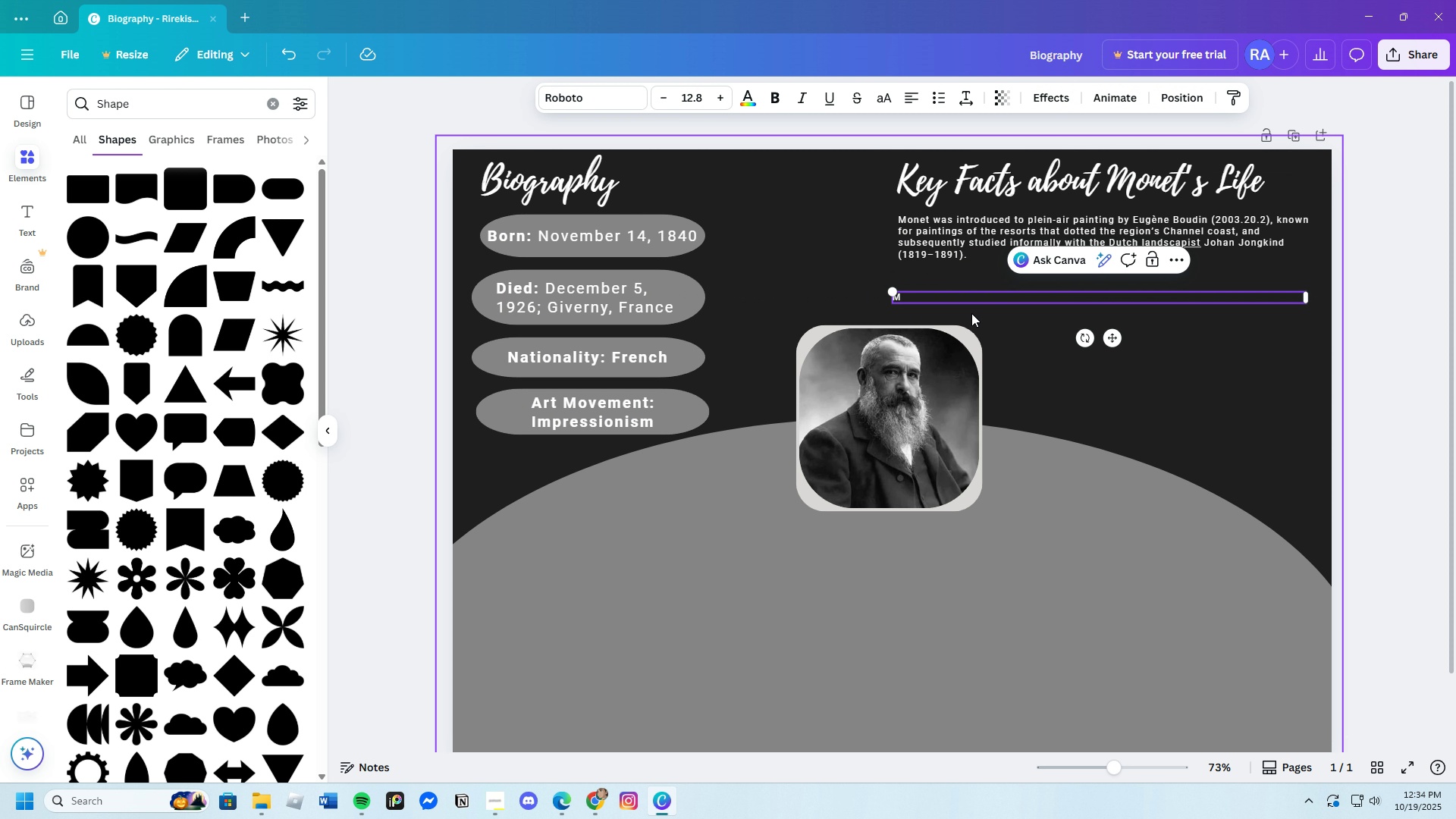 
key(Control+V)
 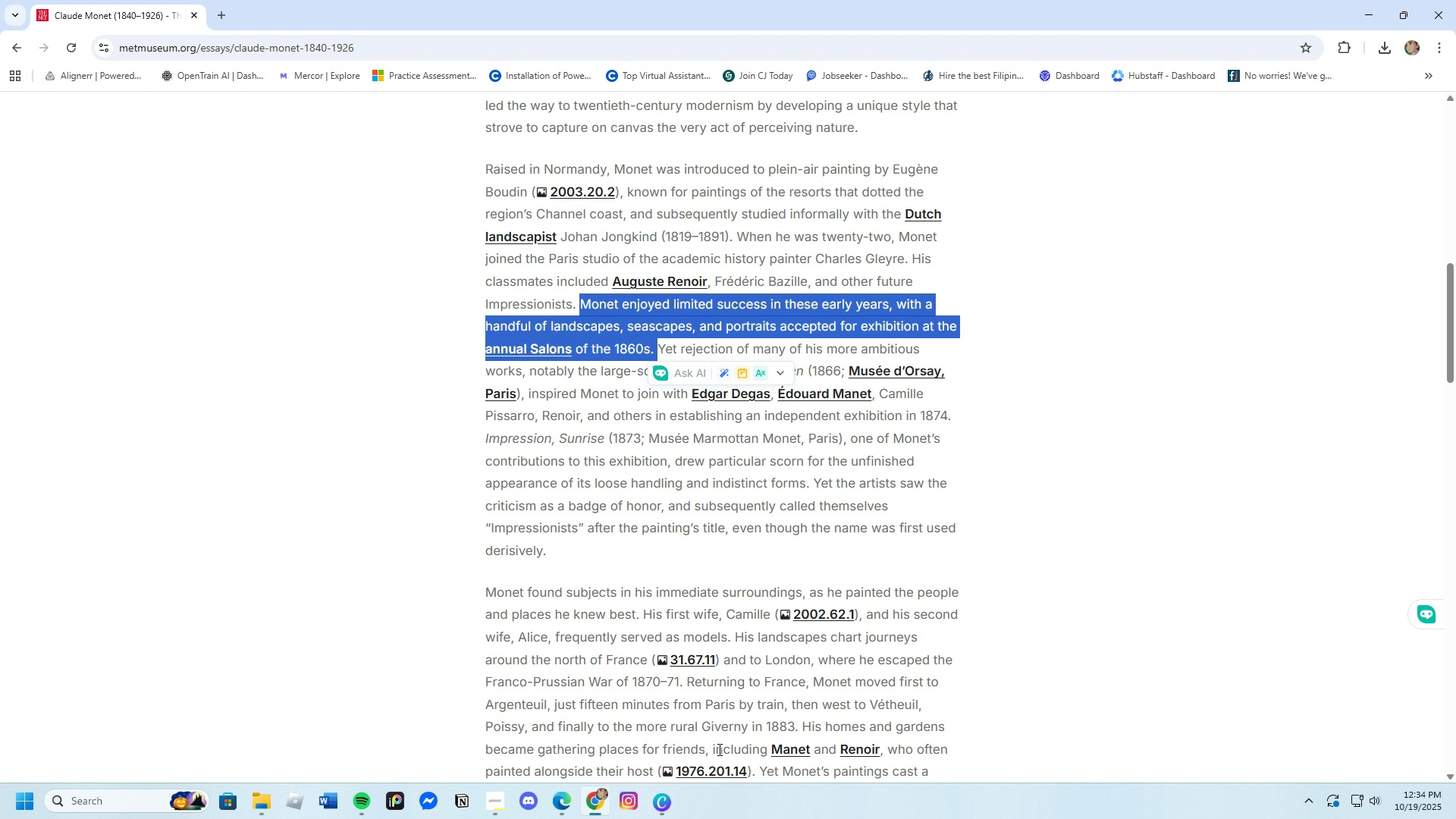 
right_click([789, 322])
 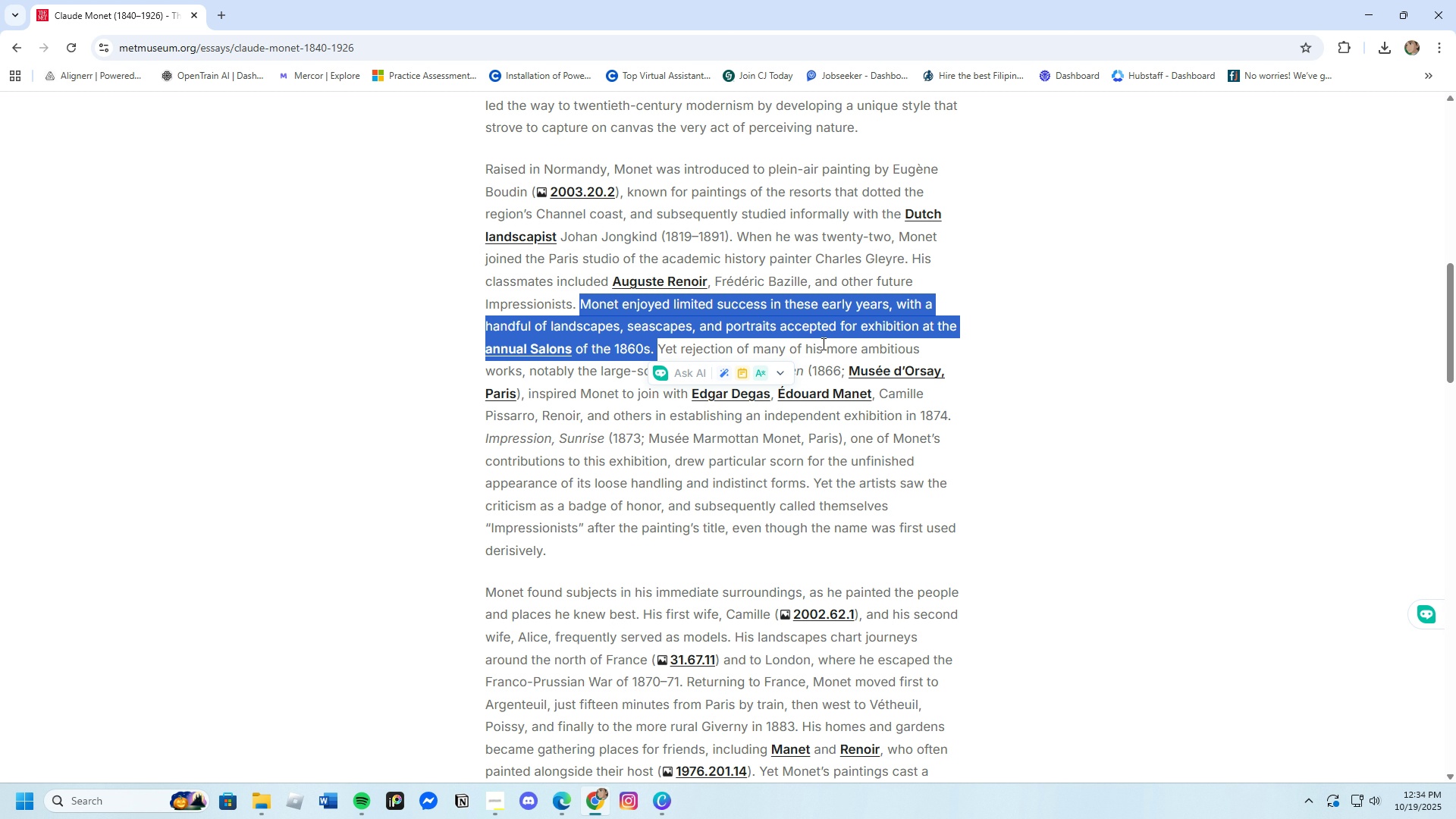 
left_click([822, 344])
 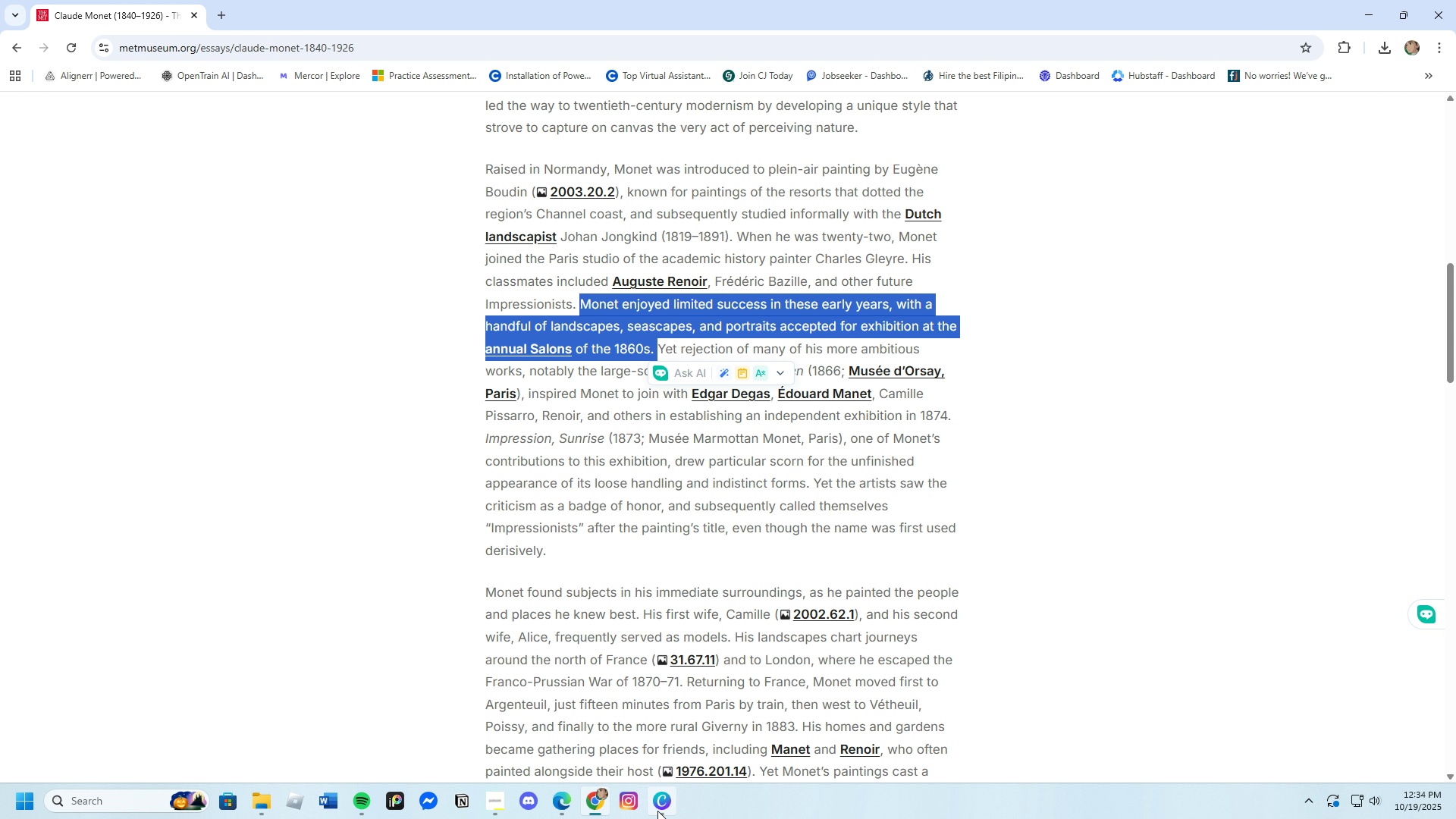 
left_click([656, 811])
 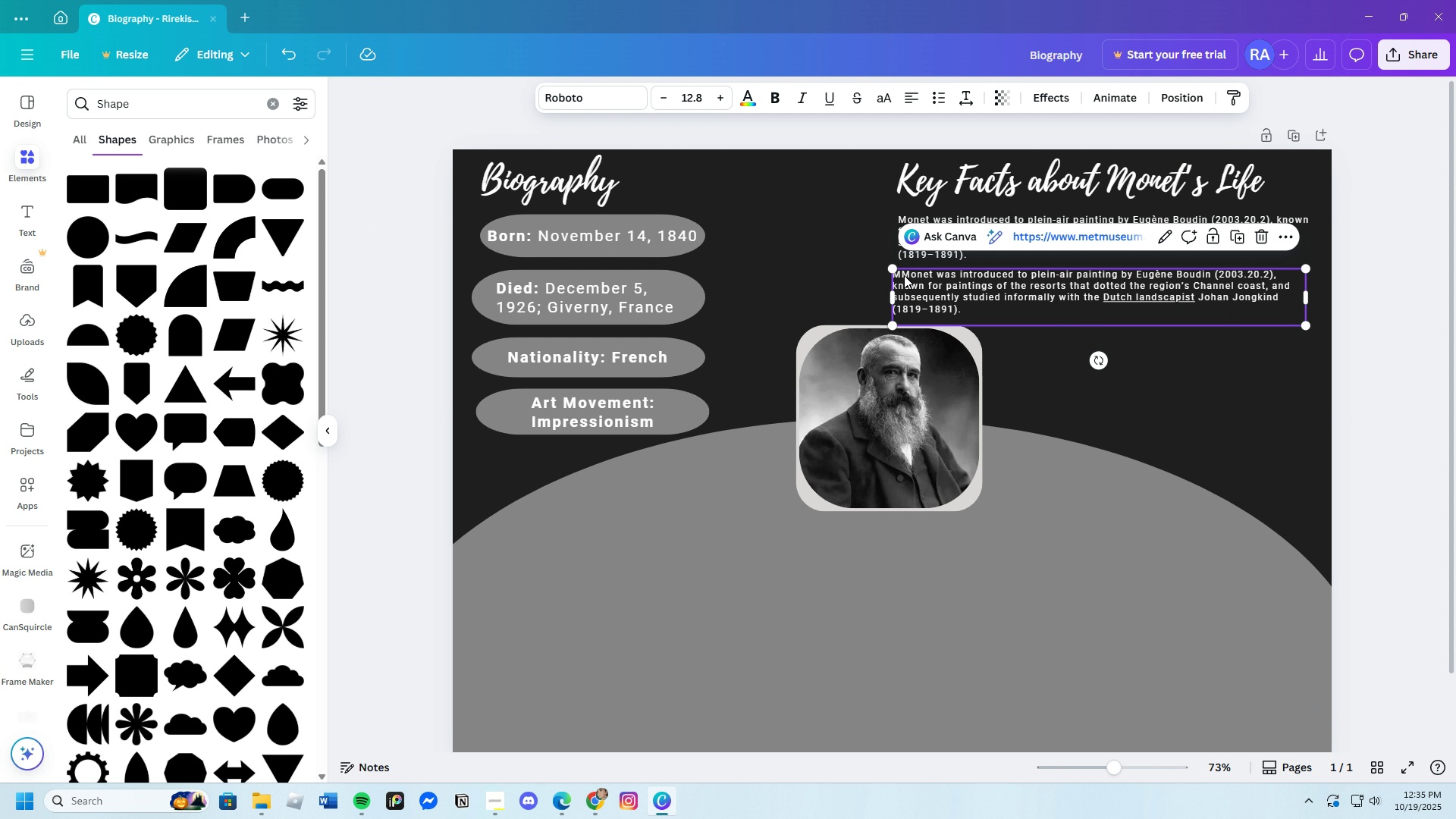 
left_click([904, 275])
 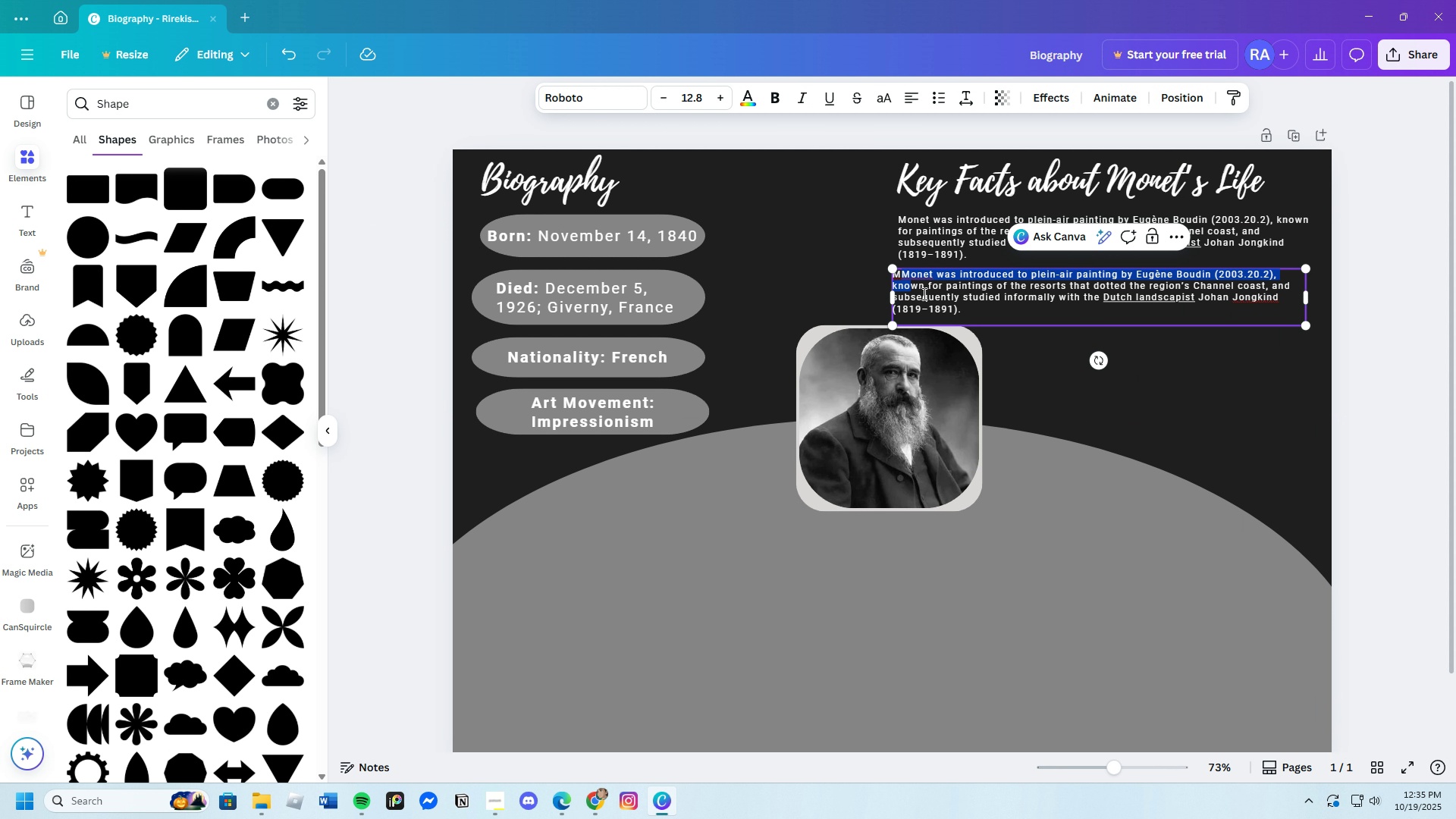 
left_click_drag(start_coordinate=[904, 275], to_coordinate=[966, 325])
 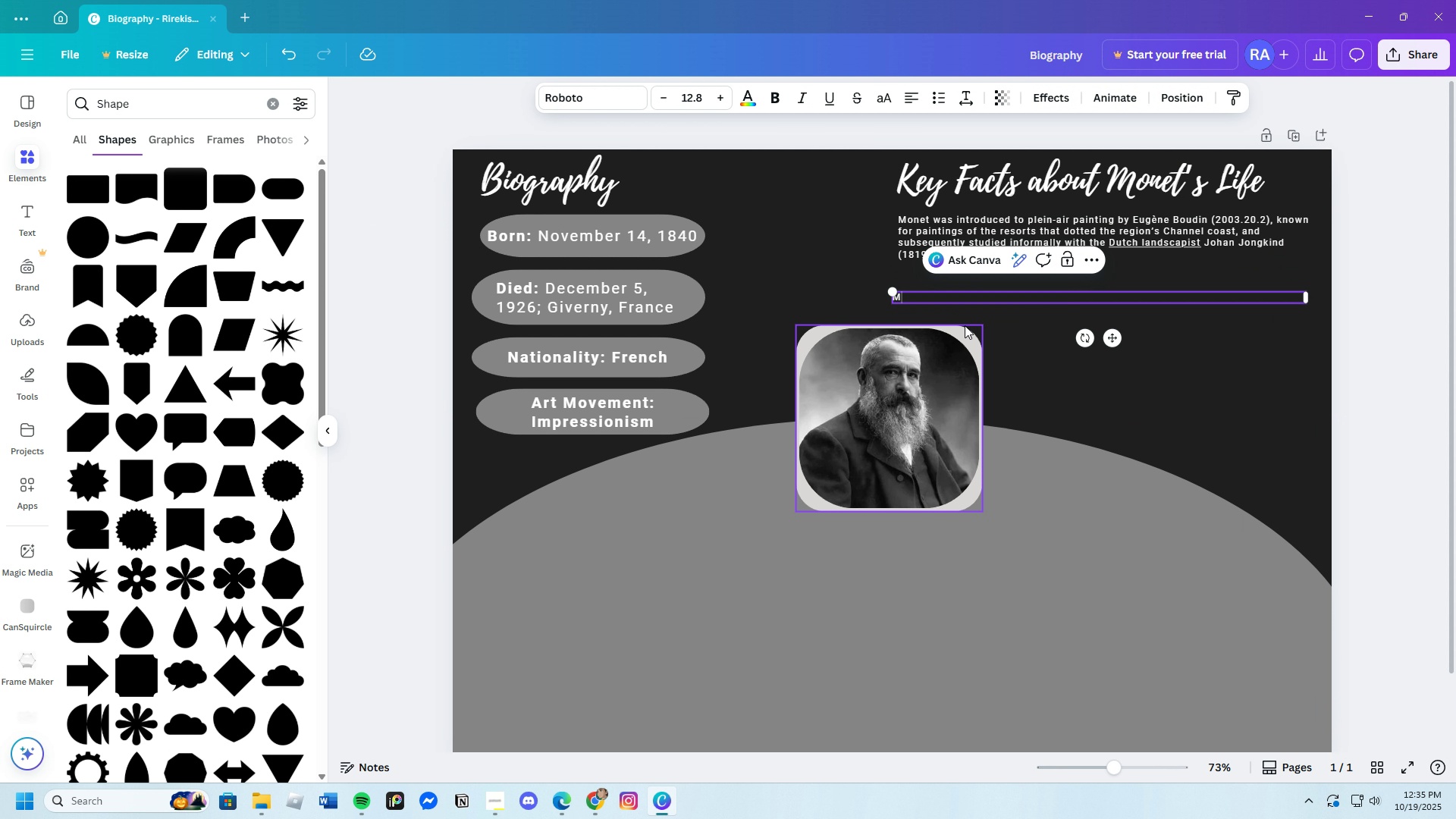 
key(Backspace)
 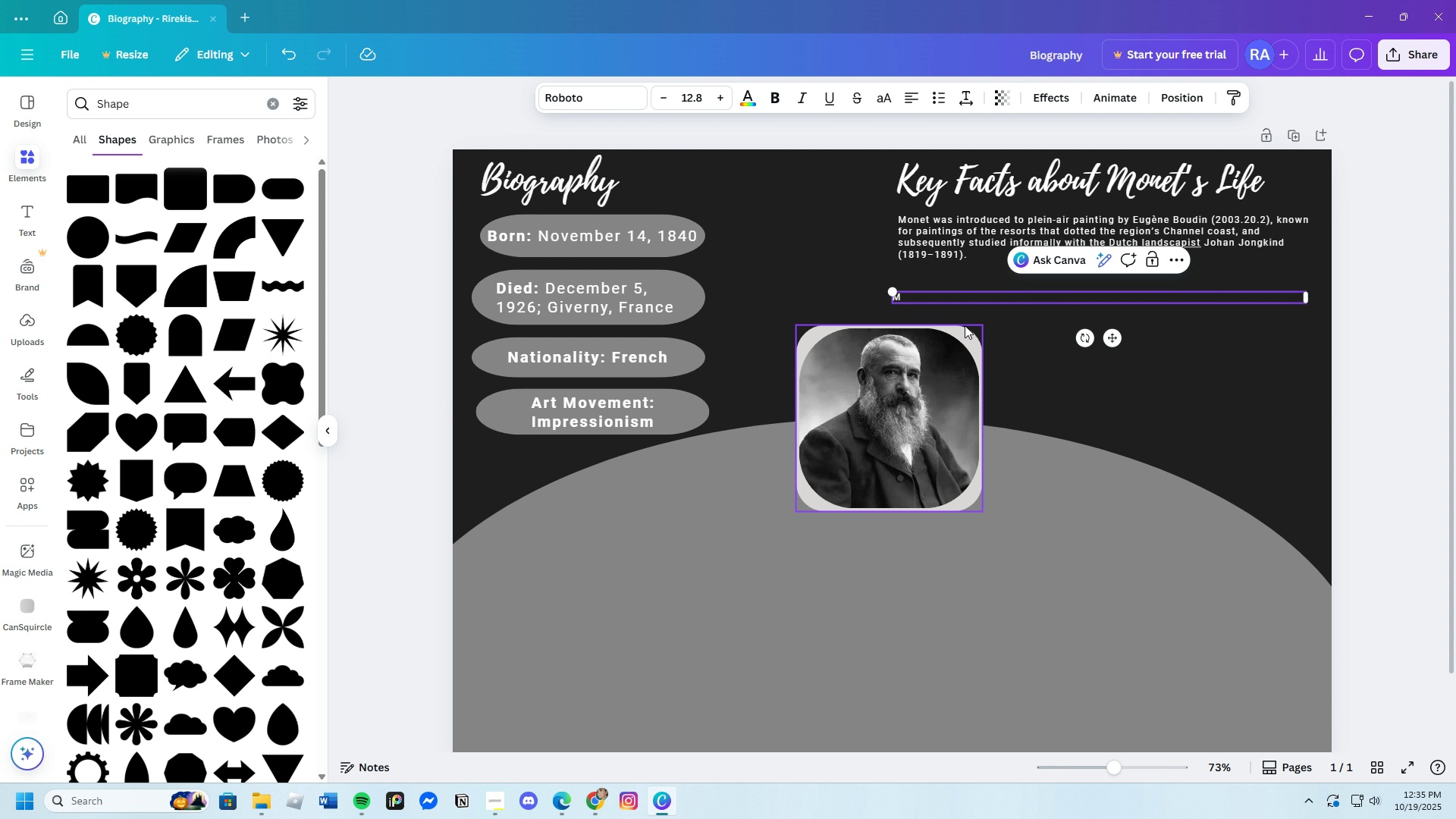 
key(Control+V)
 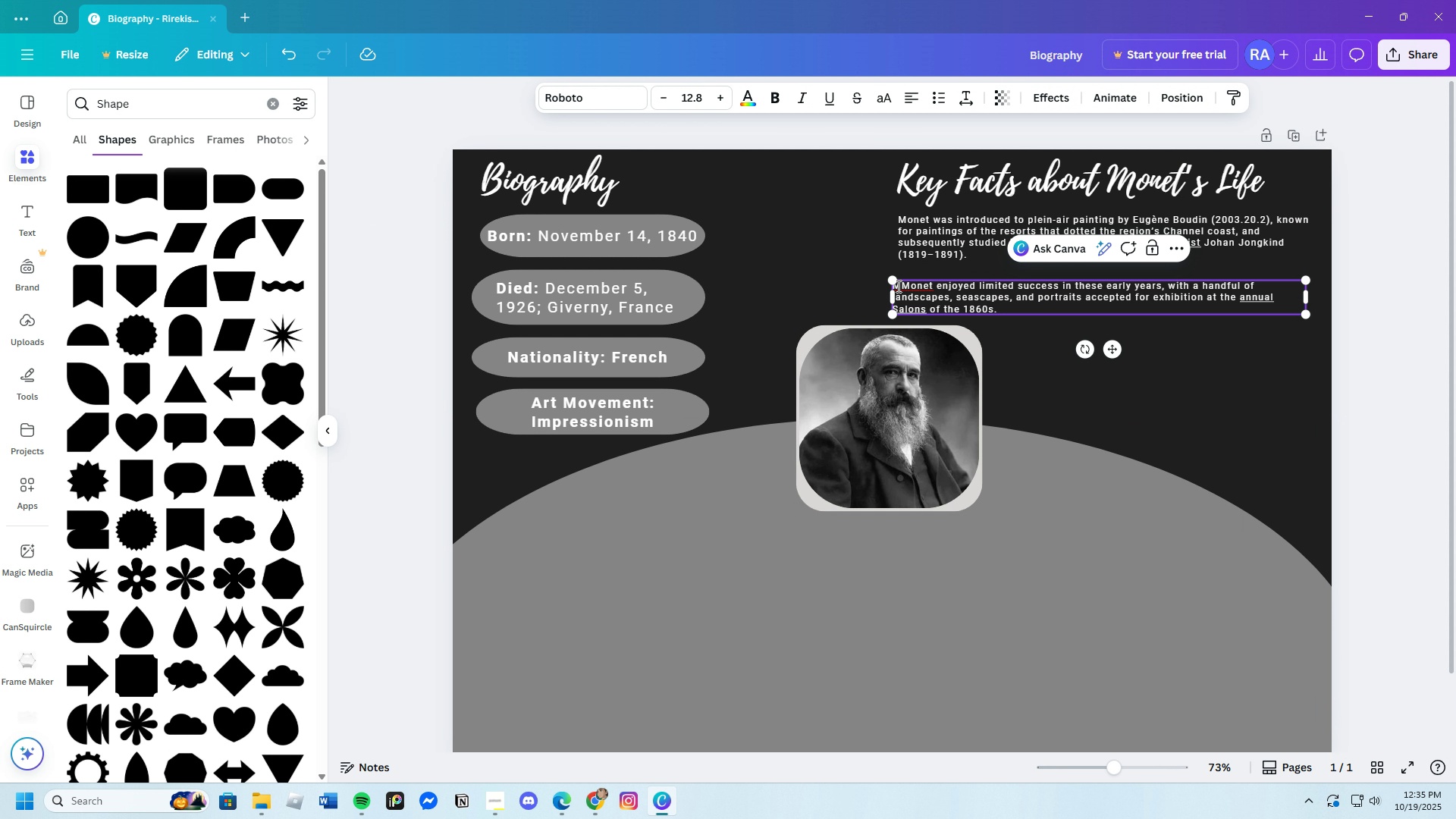 
left_click([901, 284])
 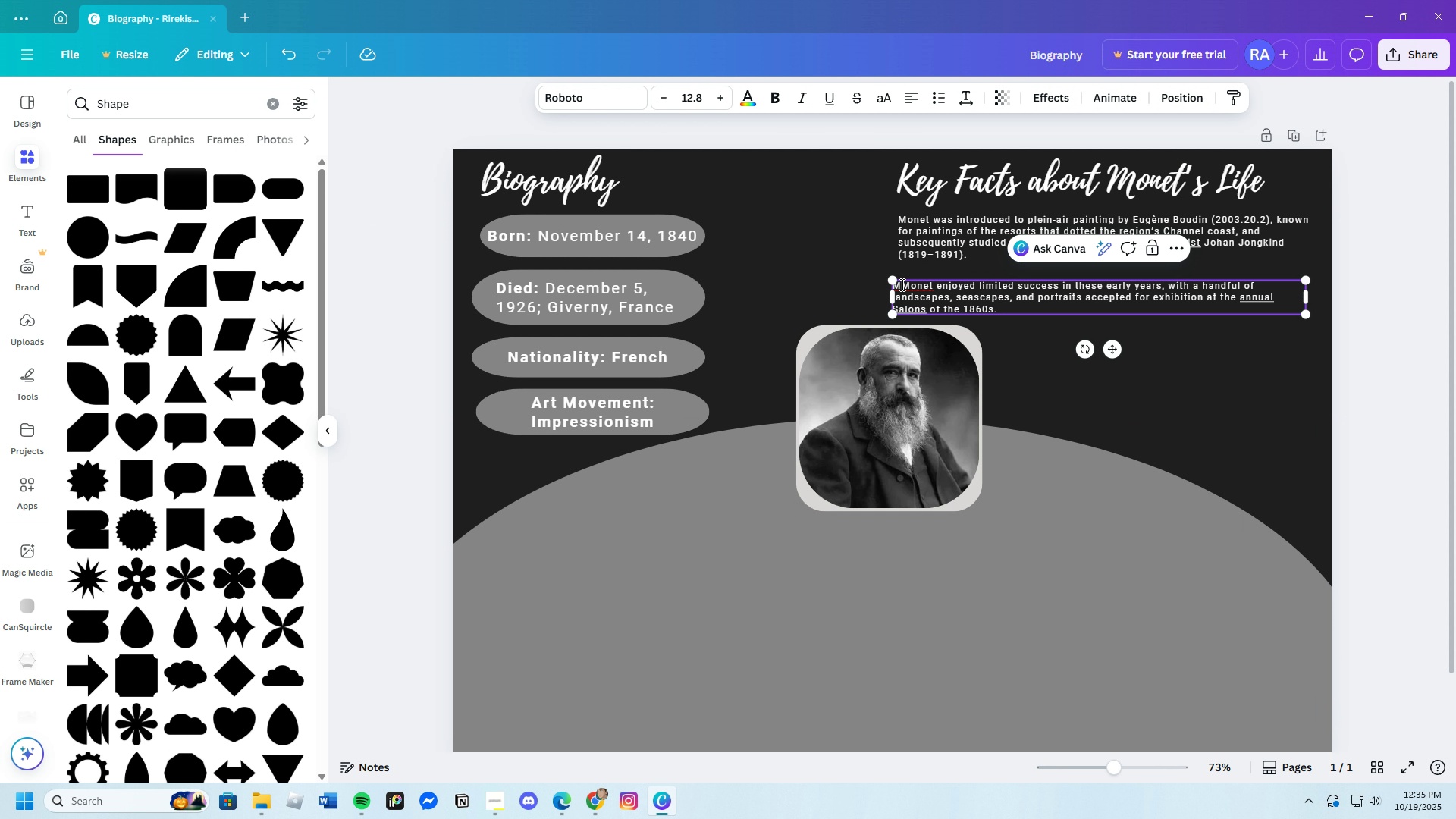 
key(Backspace)
 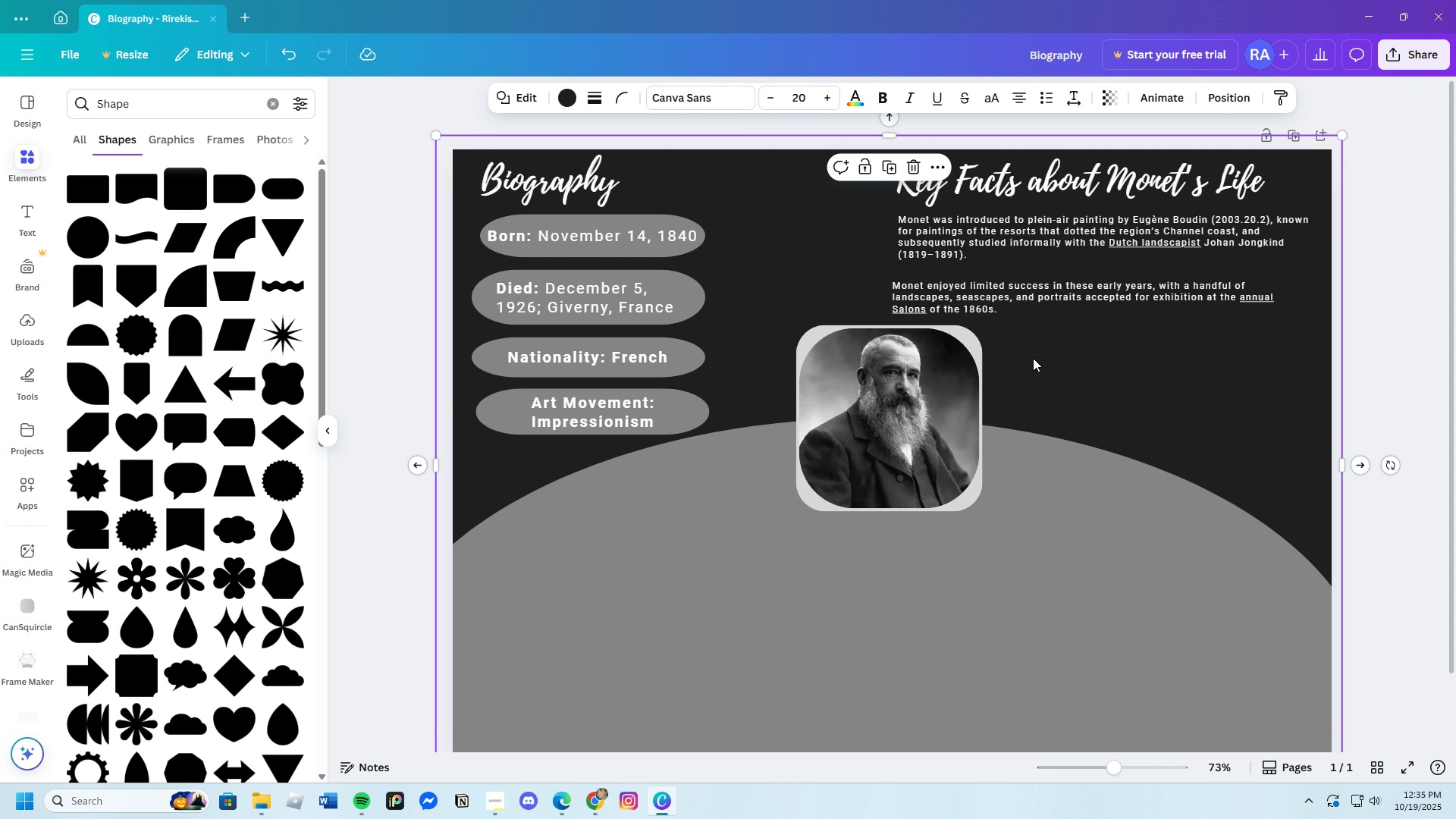 
left_click([1033, 358])
 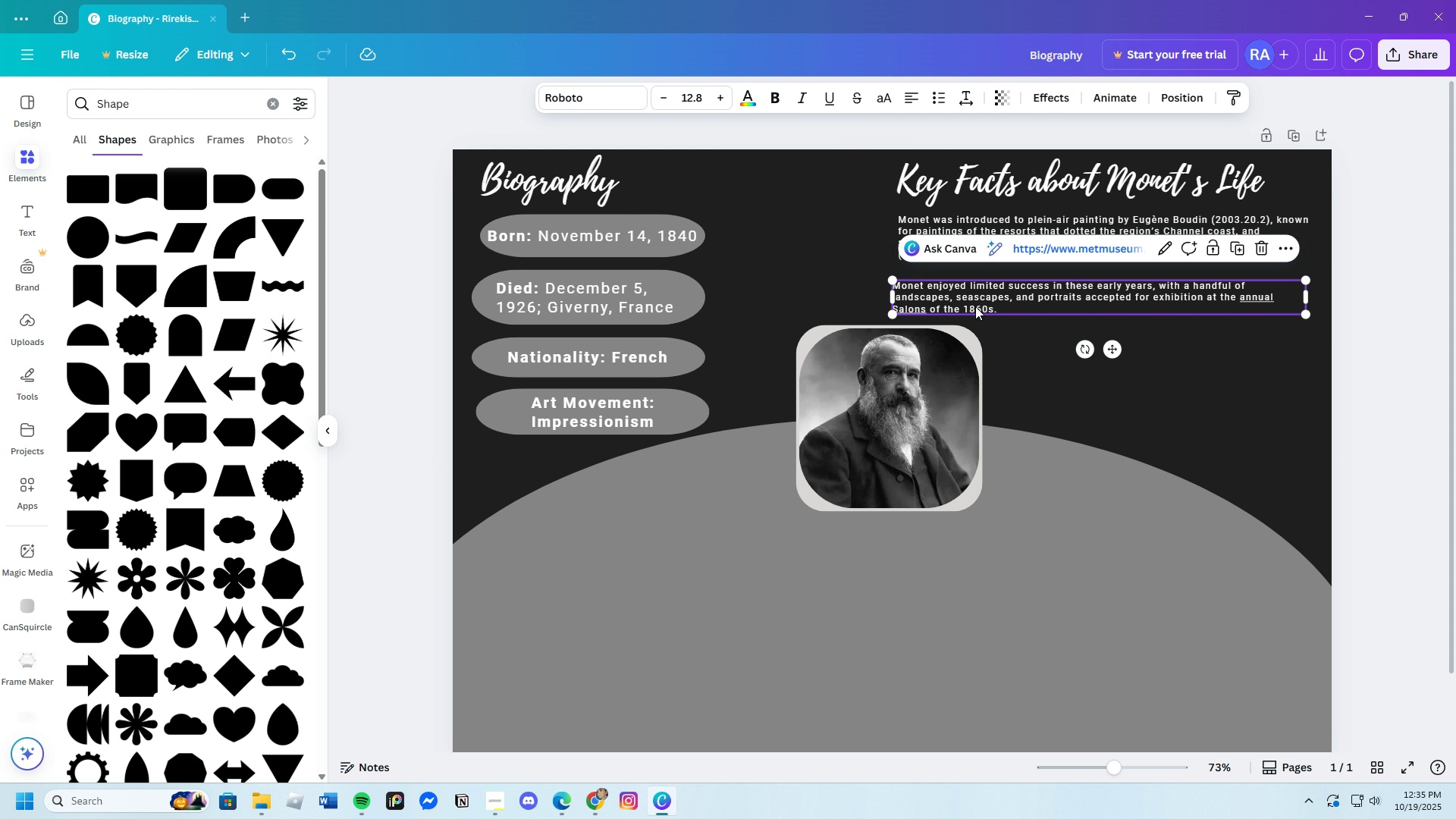 
left_click([975, 306])
 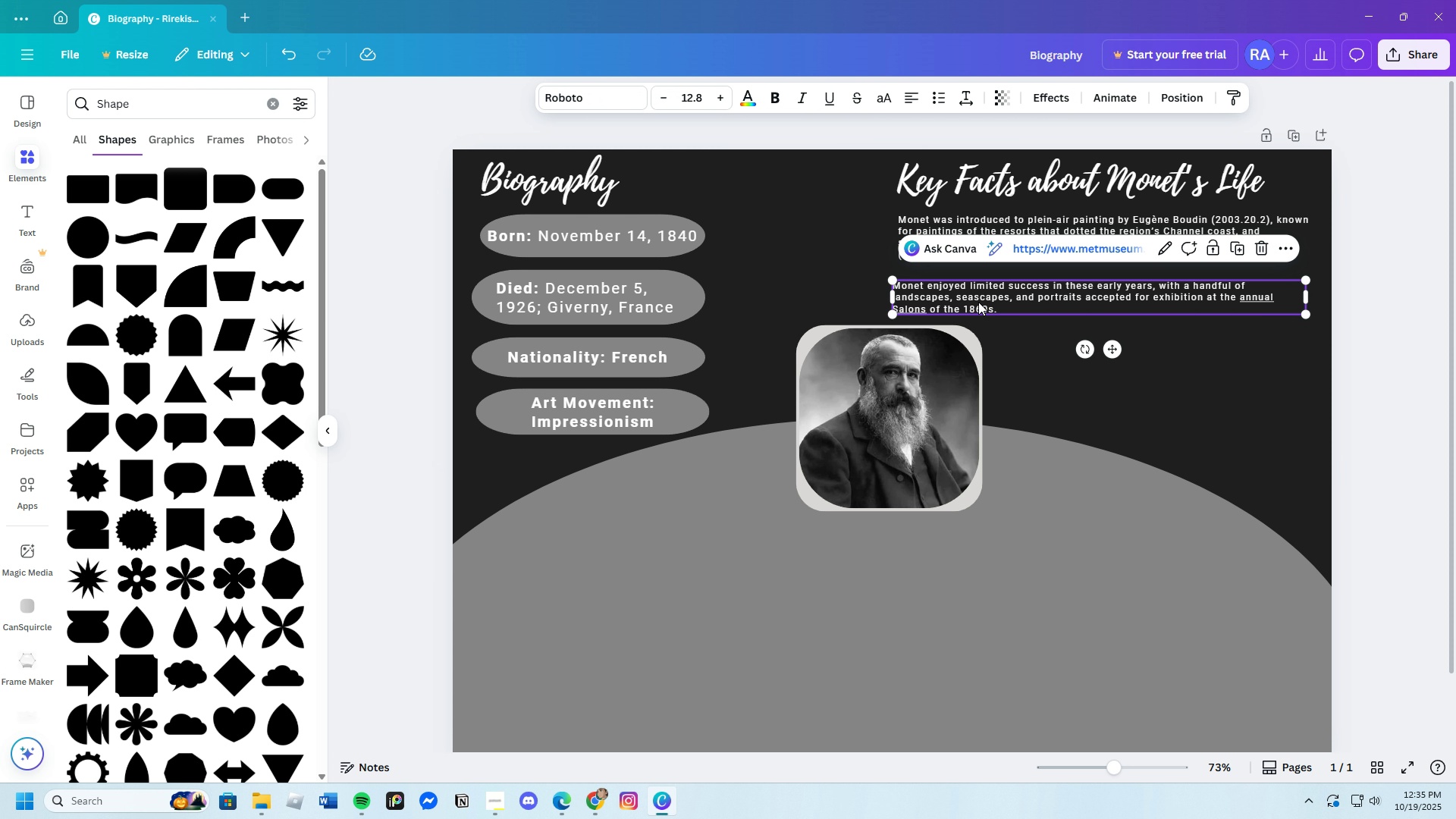 
left_click_drag(start_coordinate=[974, 304], to_coordinate=[984, 293])
 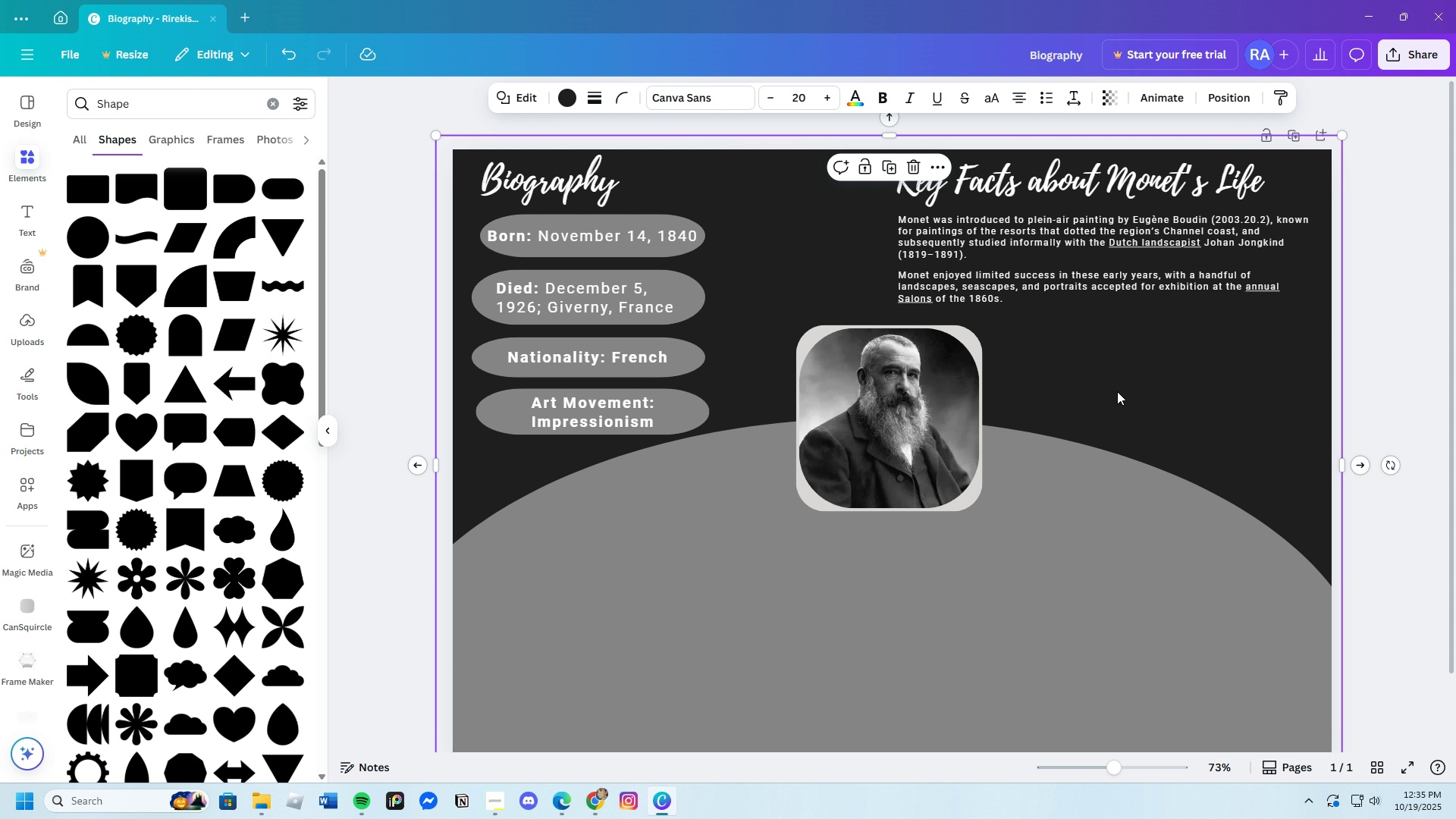 
left_click([1117, 391])
 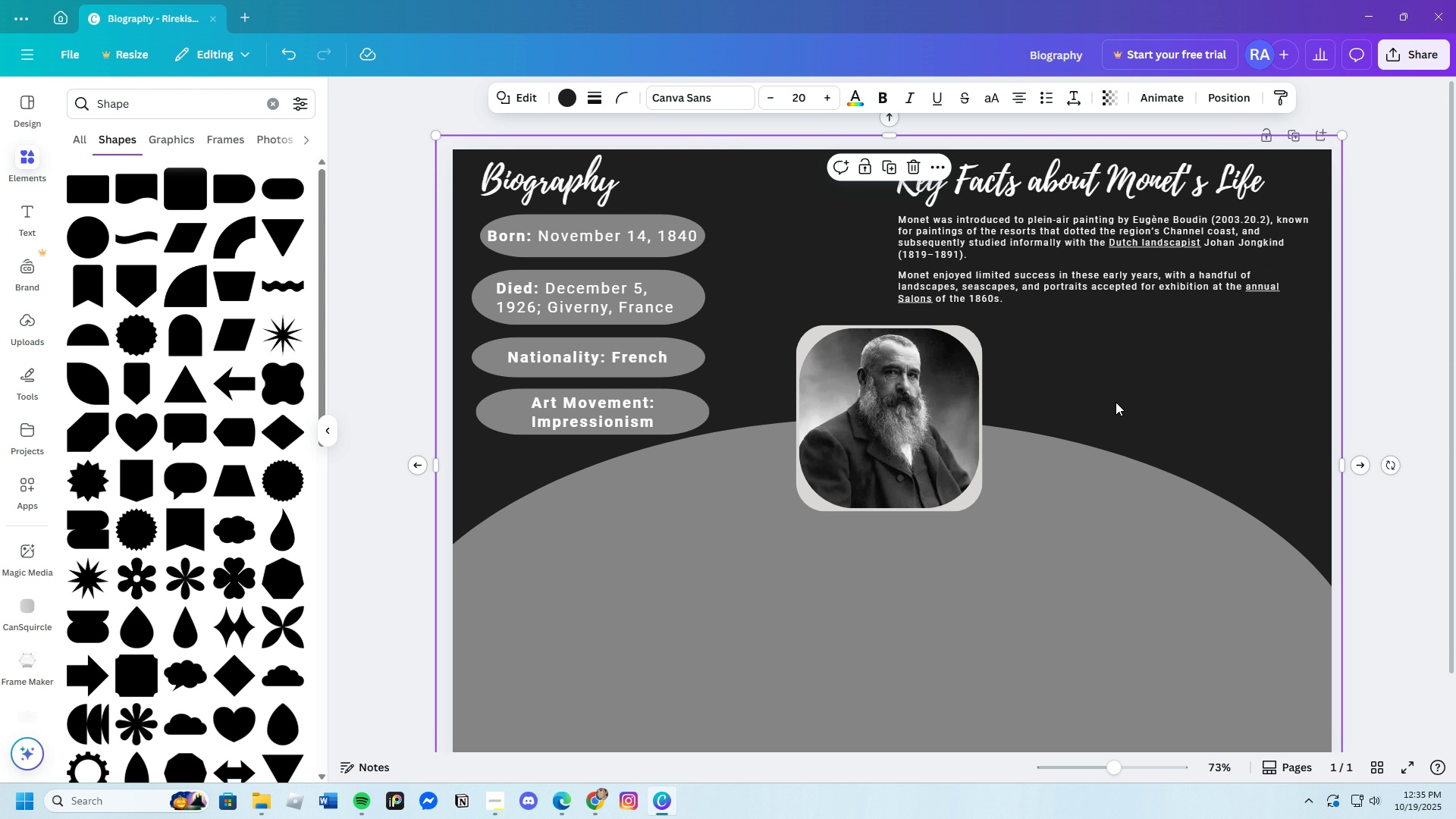 
scroll: coordinate [1122, 417], scroll_direction: up, amount: 3.0
 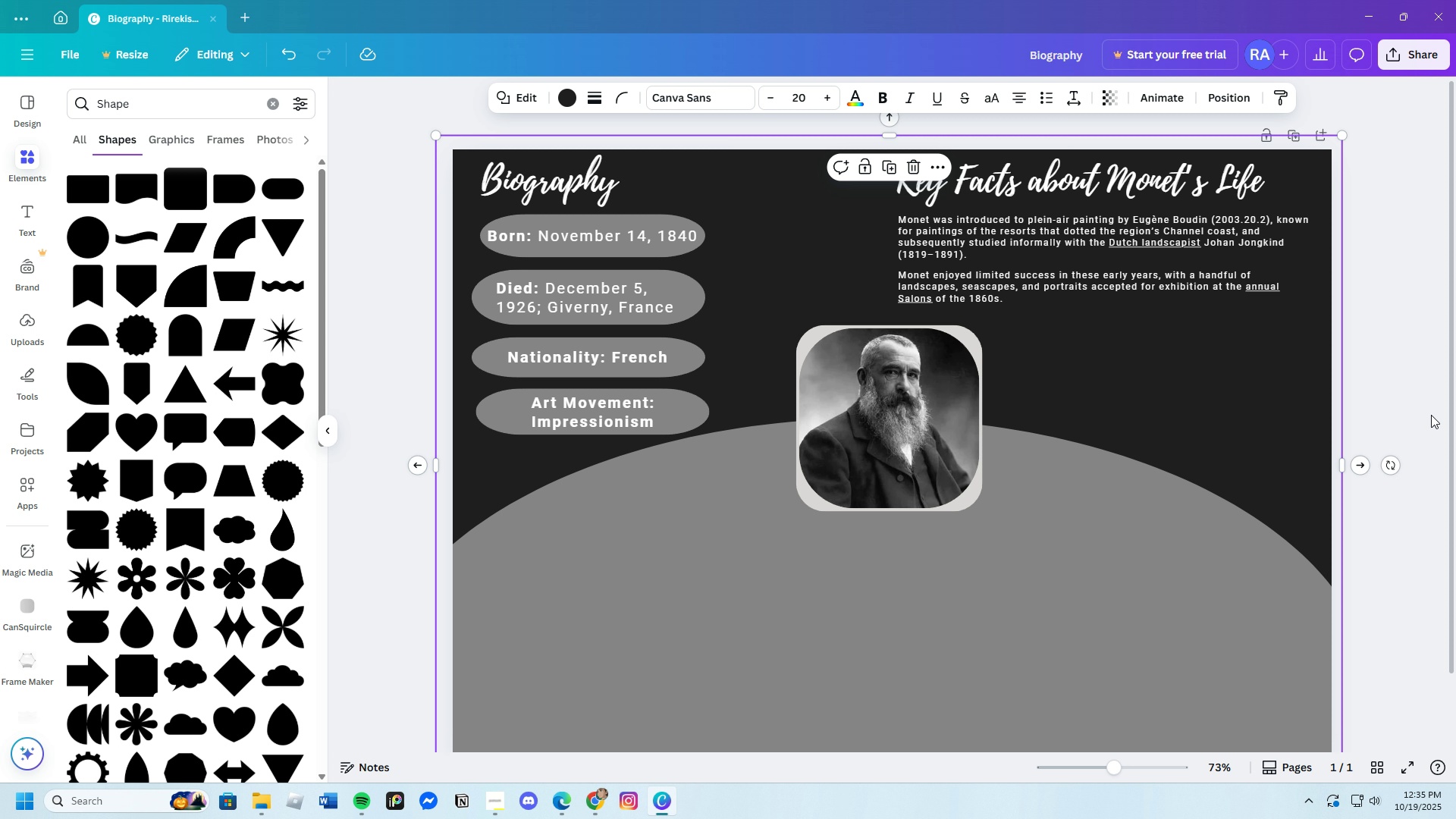 
wait(29.8)
 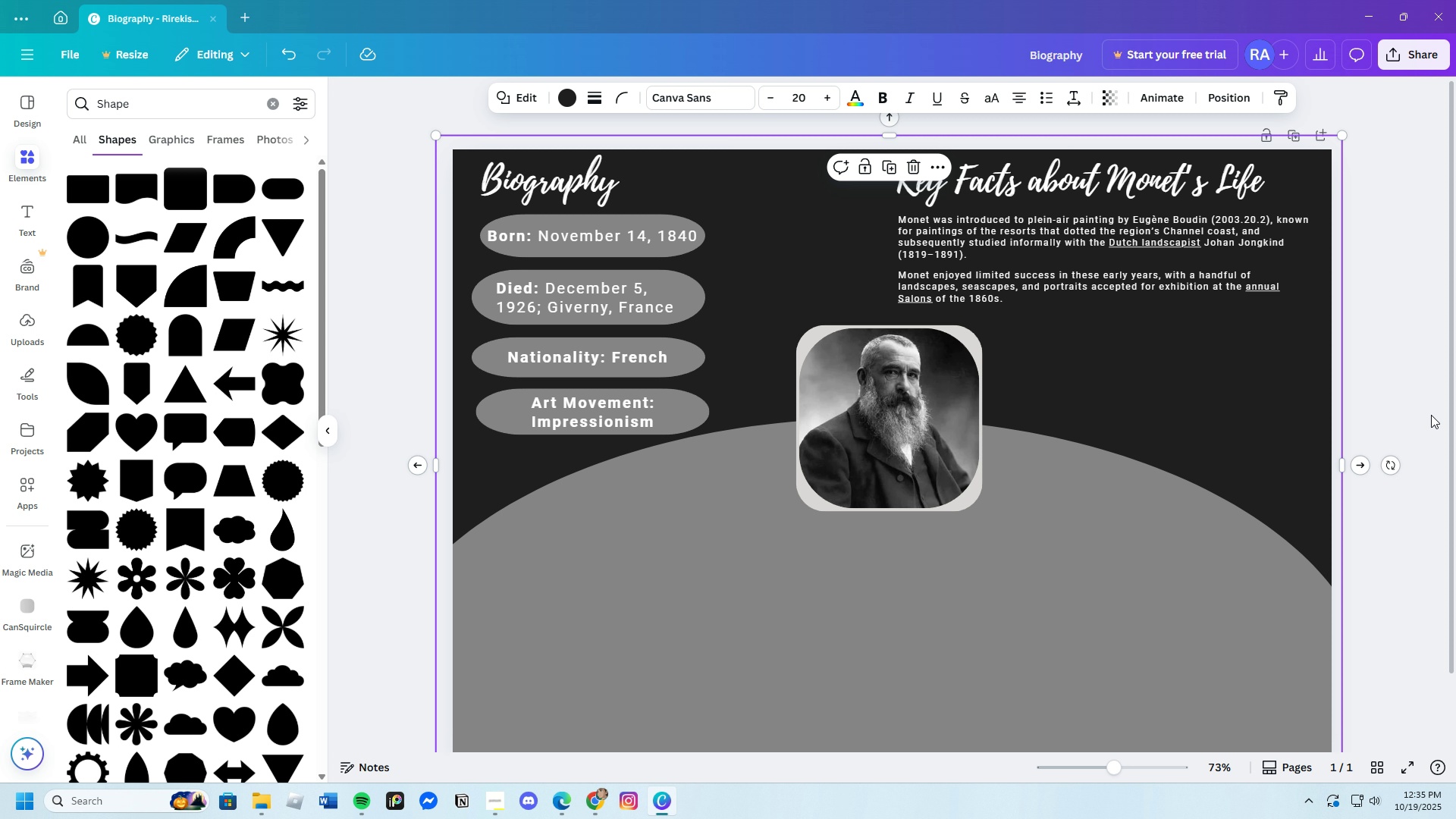 
left_click([667, 799])
 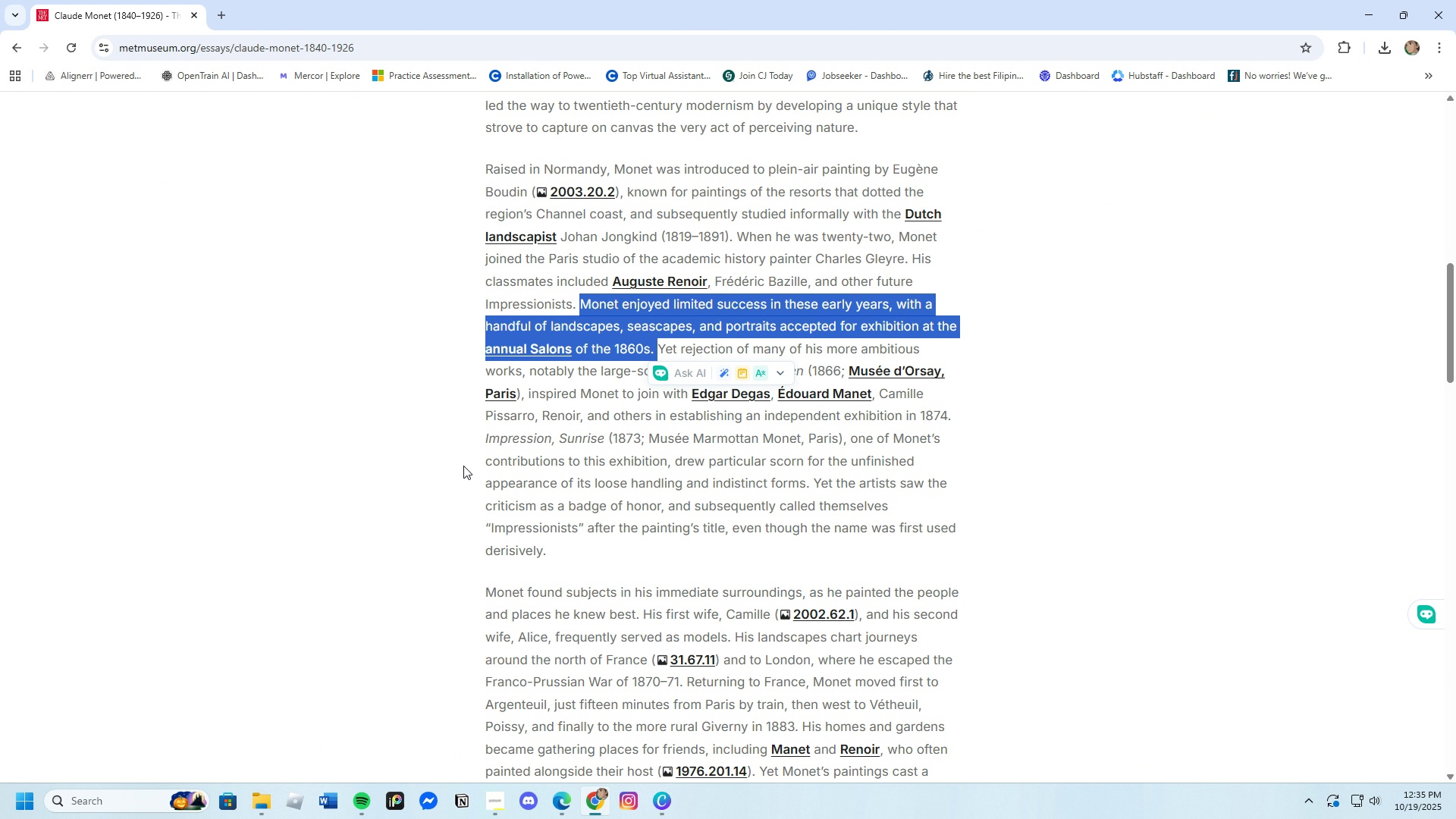 
left_click([452, 464])
 